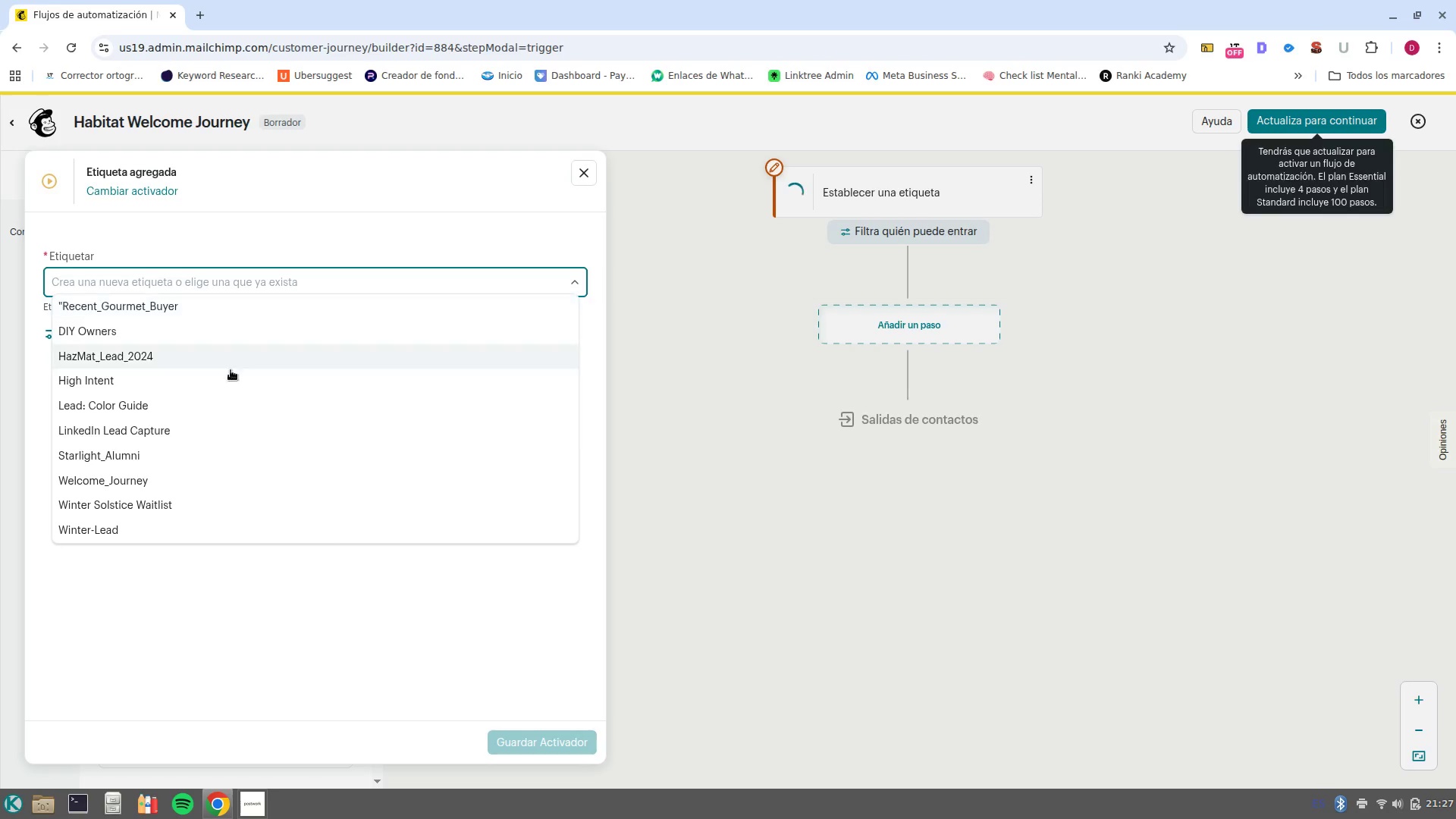 
left_click([251, 477])
 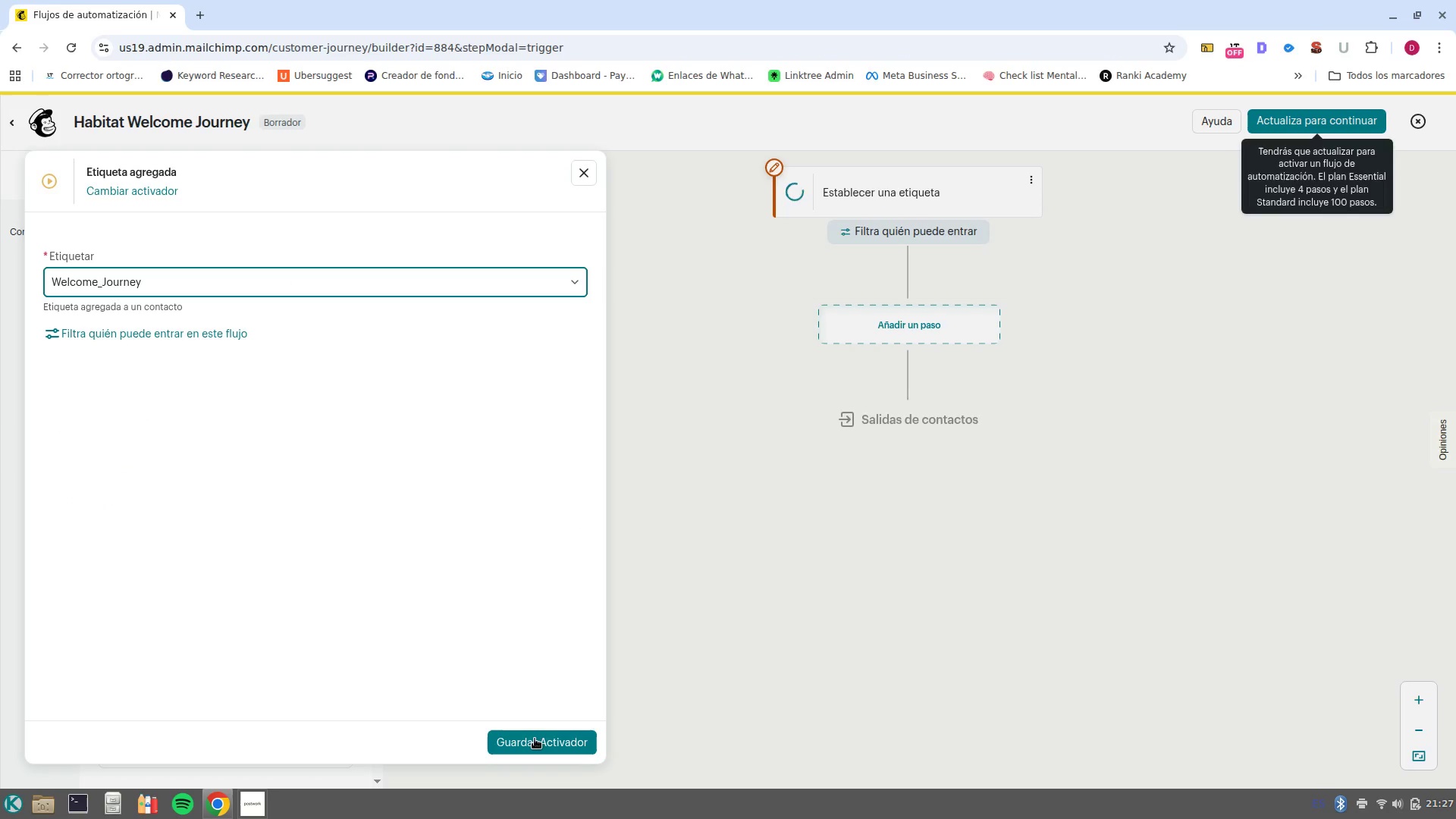 
left_click([535, 740])
 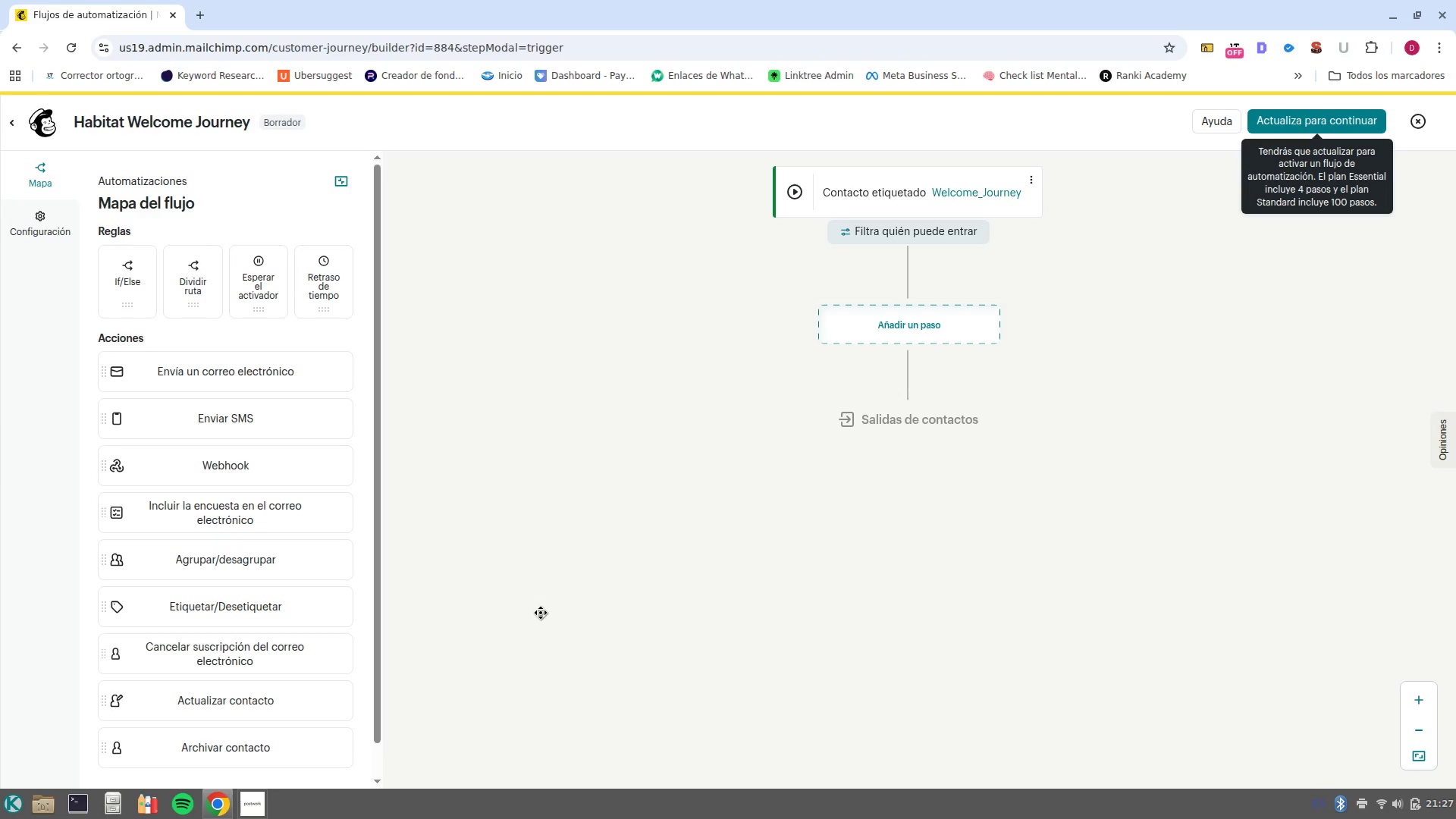 
wait(14.99)
 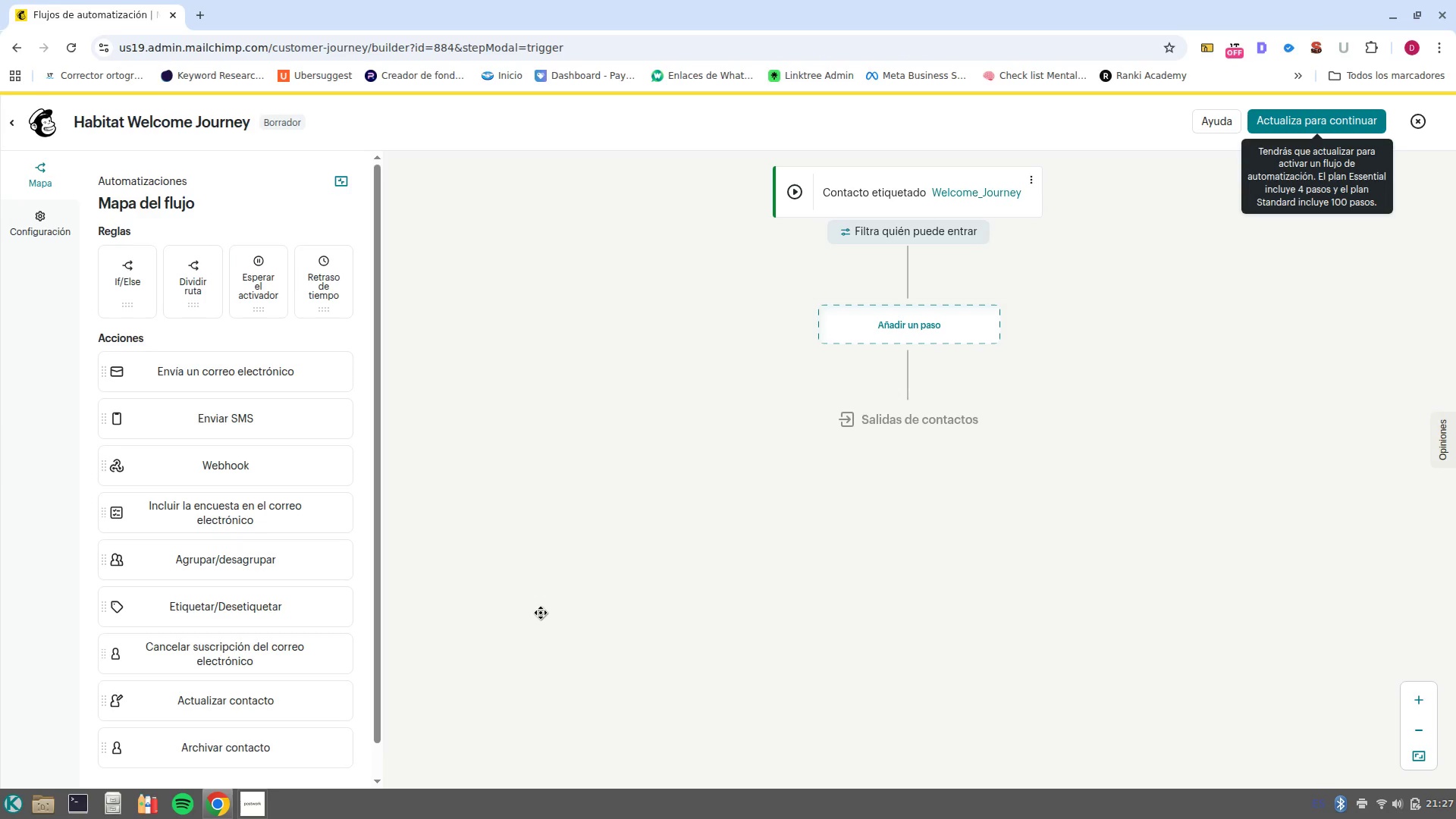 
left_click([946, 323])
 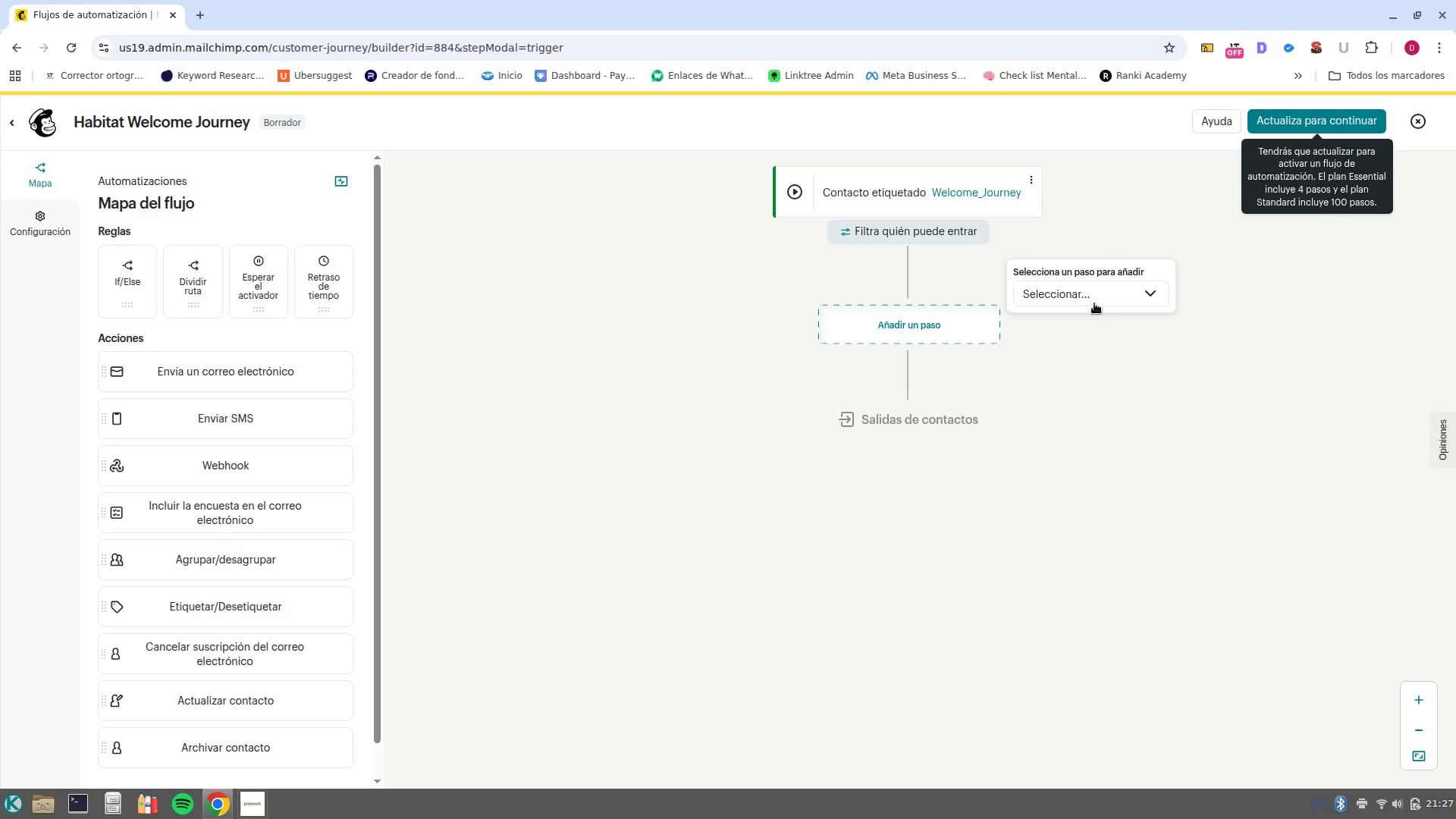 
left_click([1103, 299])
 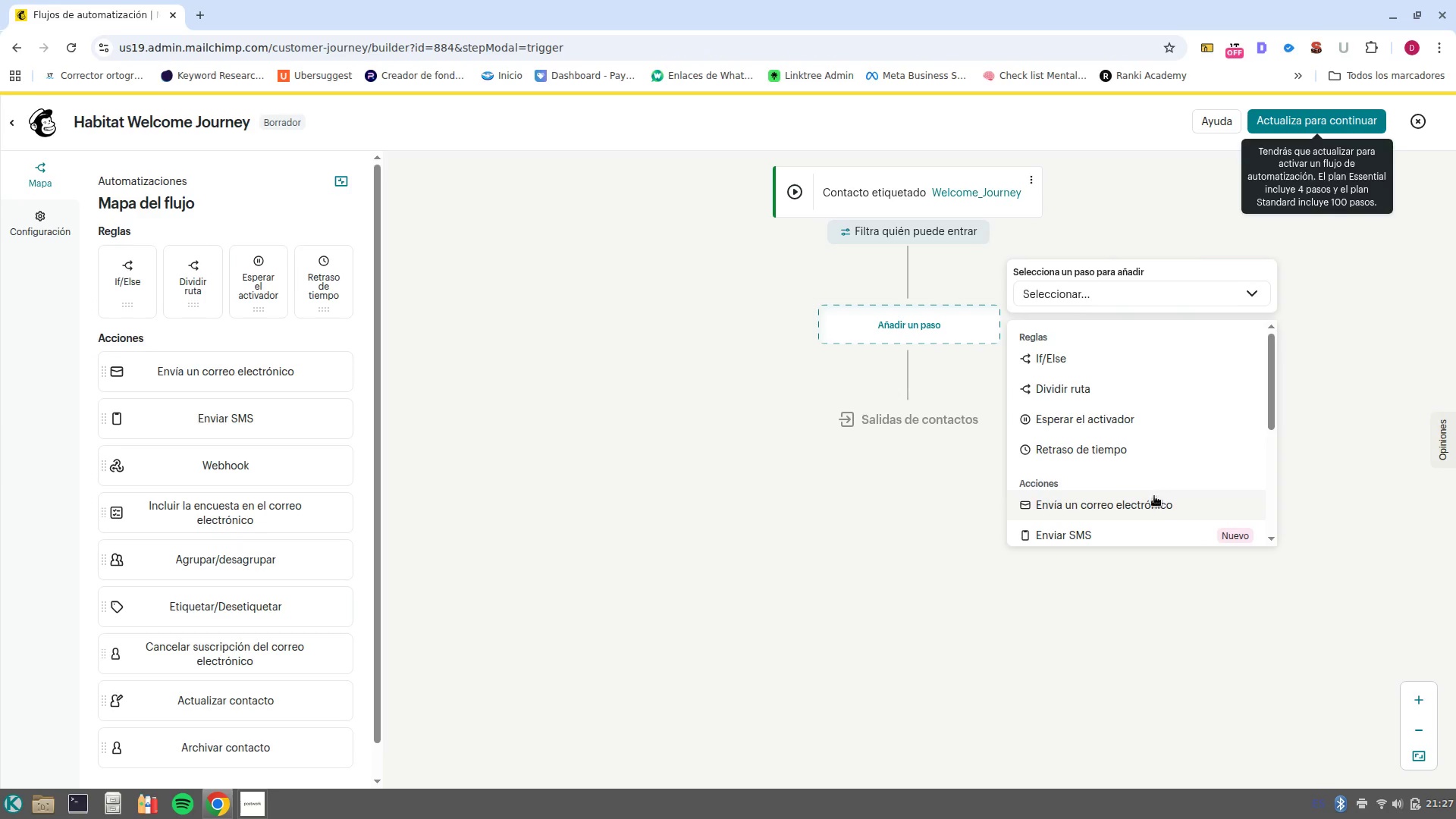 
left_click([1156, 510])
 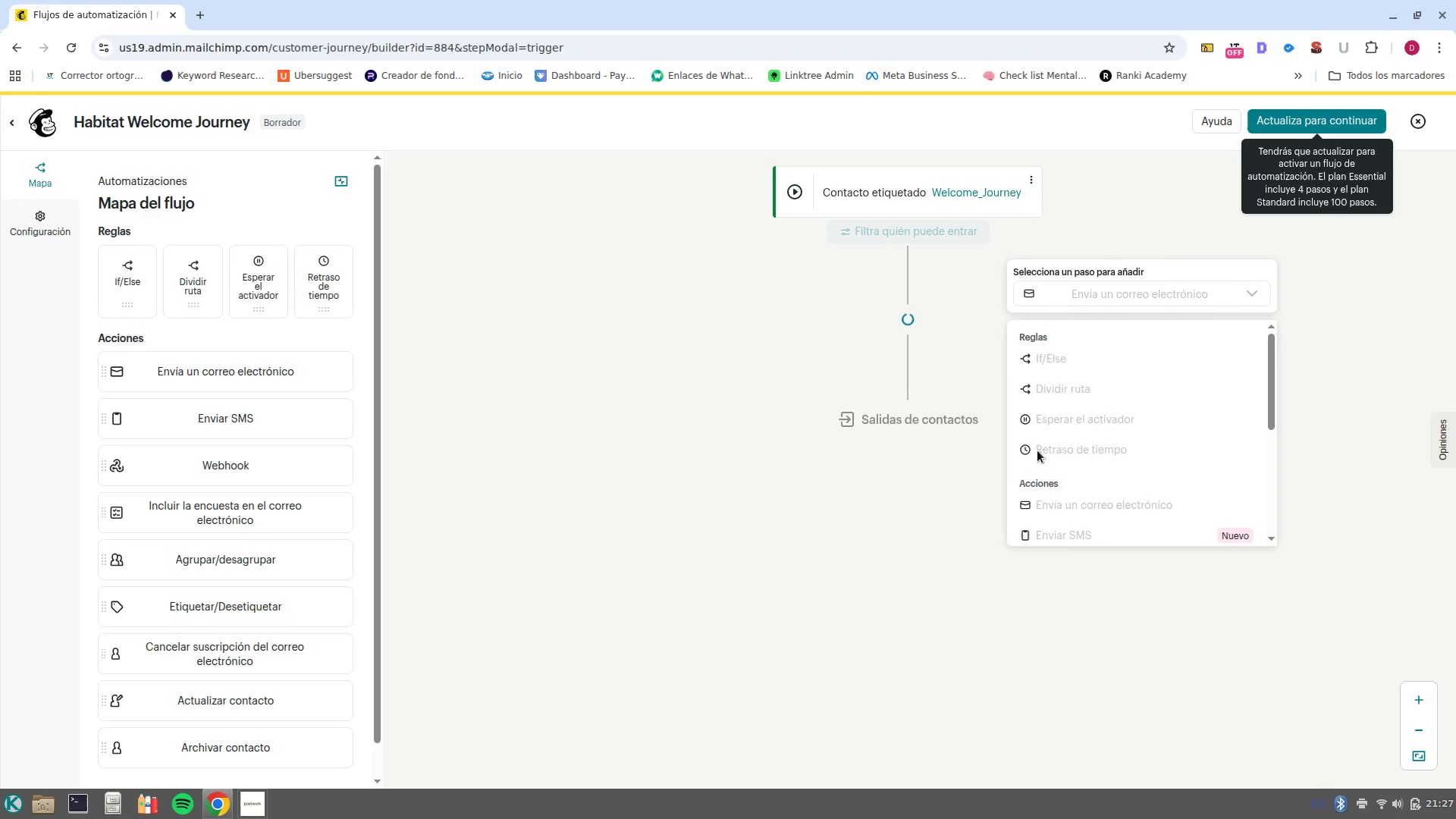 
mouse_move([670, 300])
 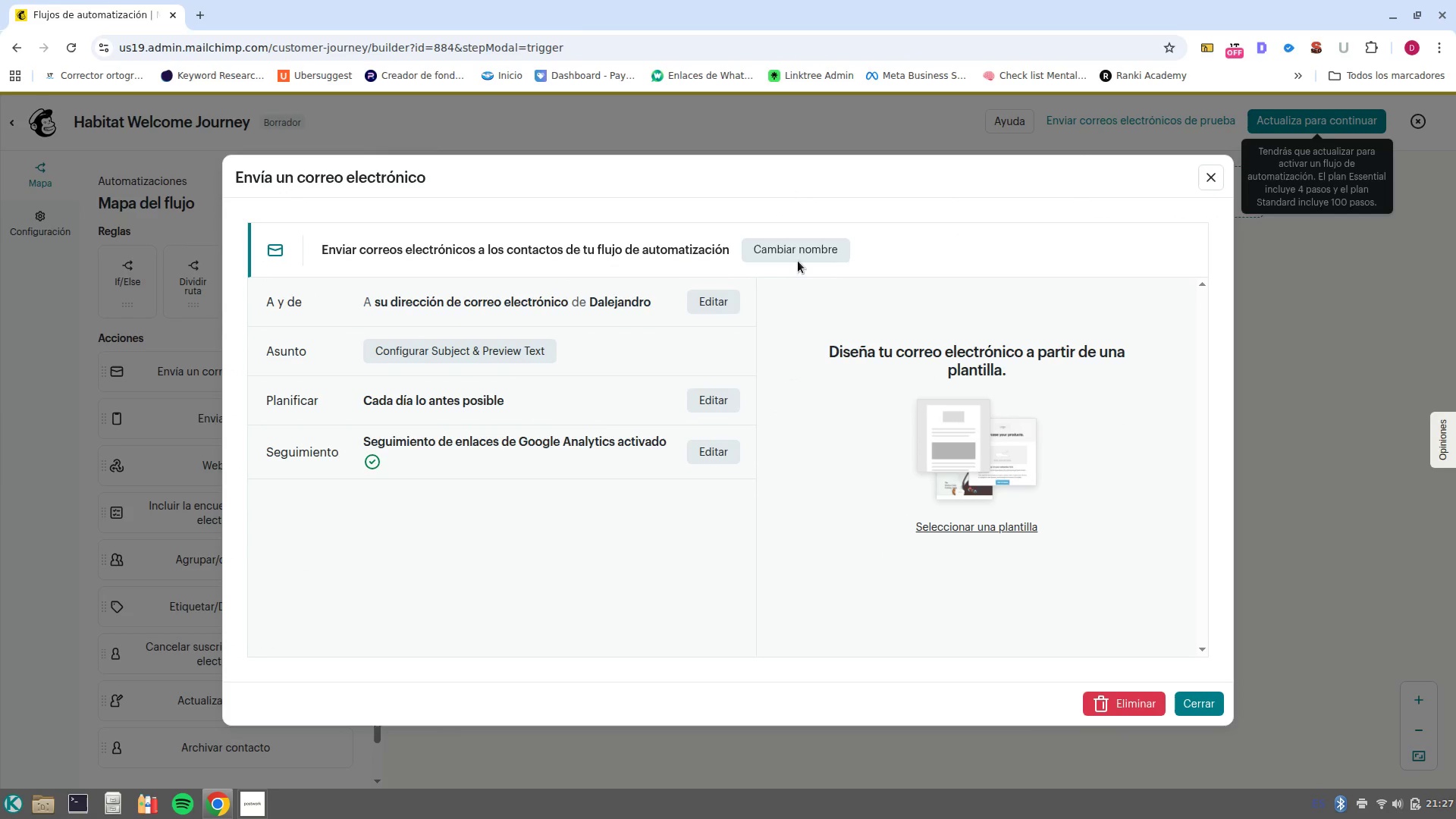 
left_click([795, 249])
 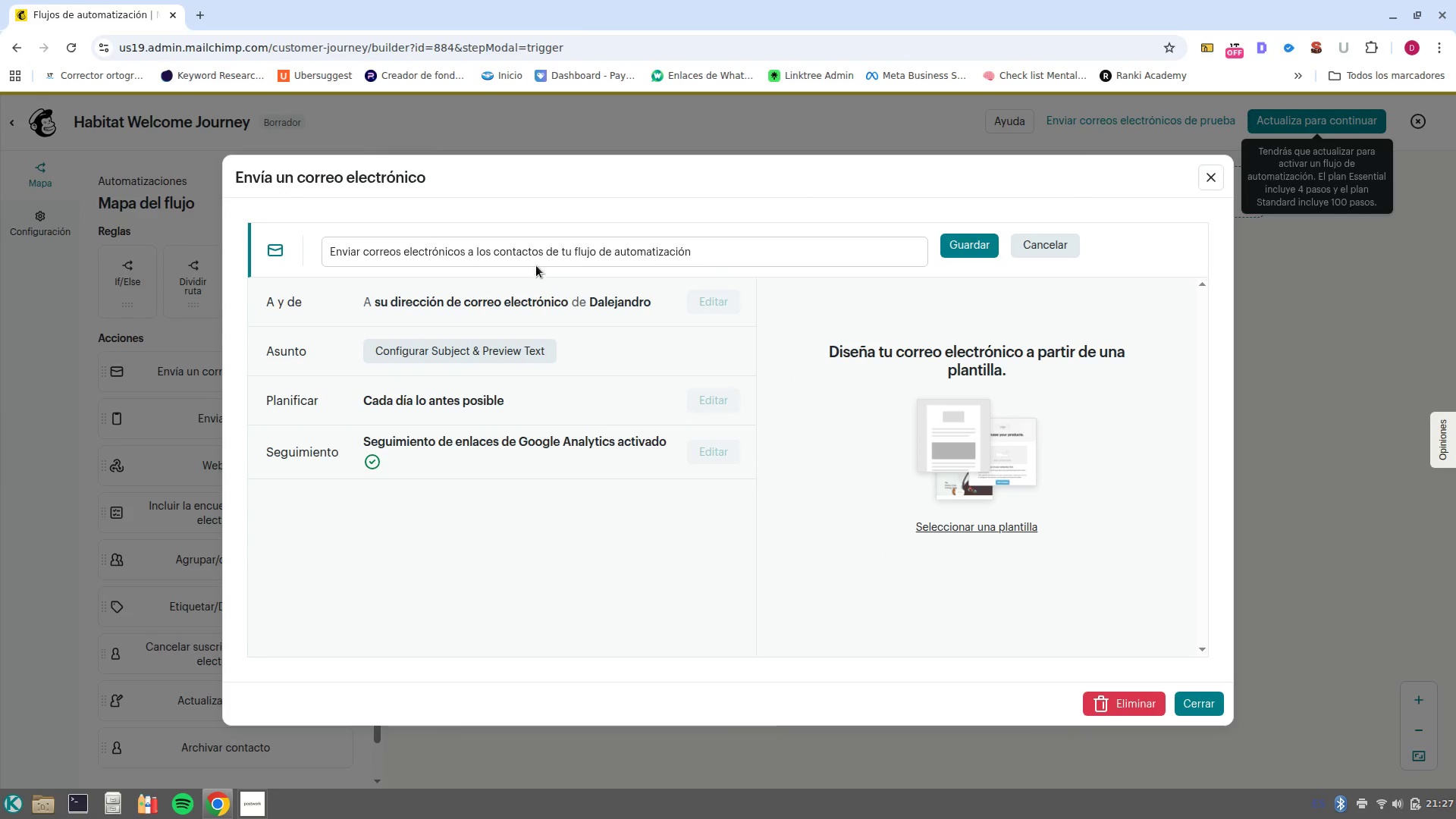 
double_click([530, 249])
 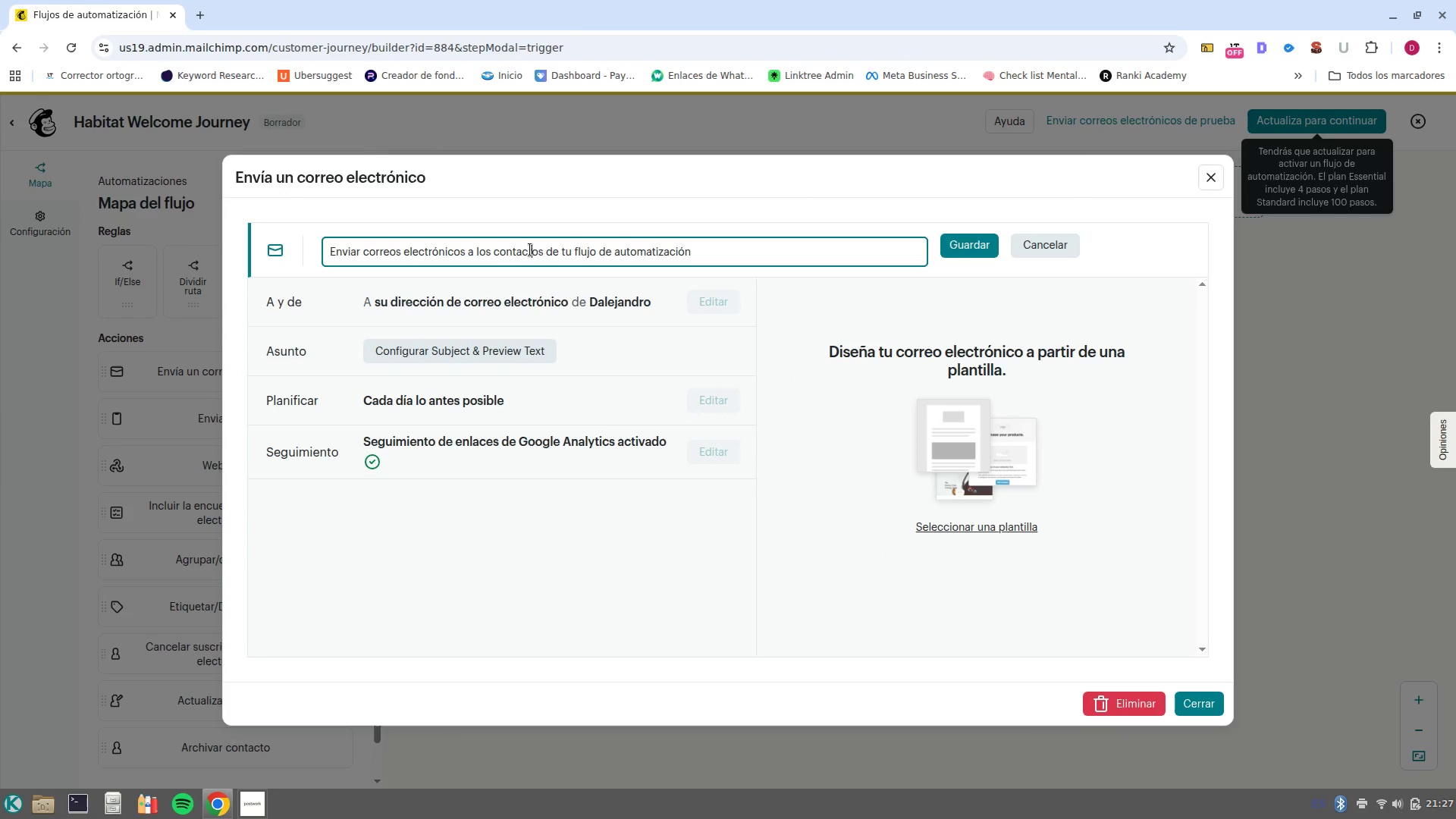 
triple_click([530, 249])
 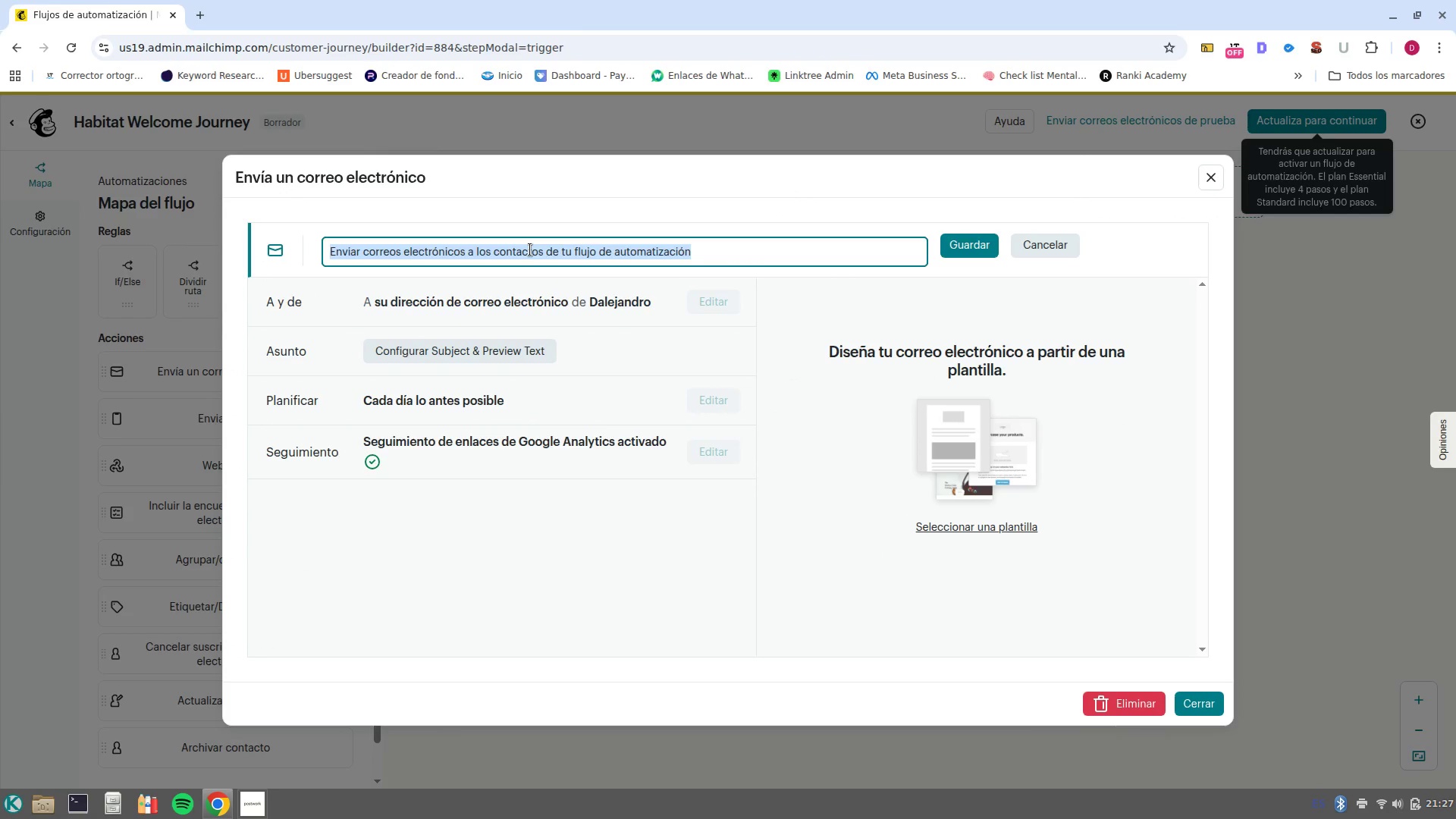 
type(Email 1 )
key(Backspace)
type(< Welcome ^ Brand Story)
 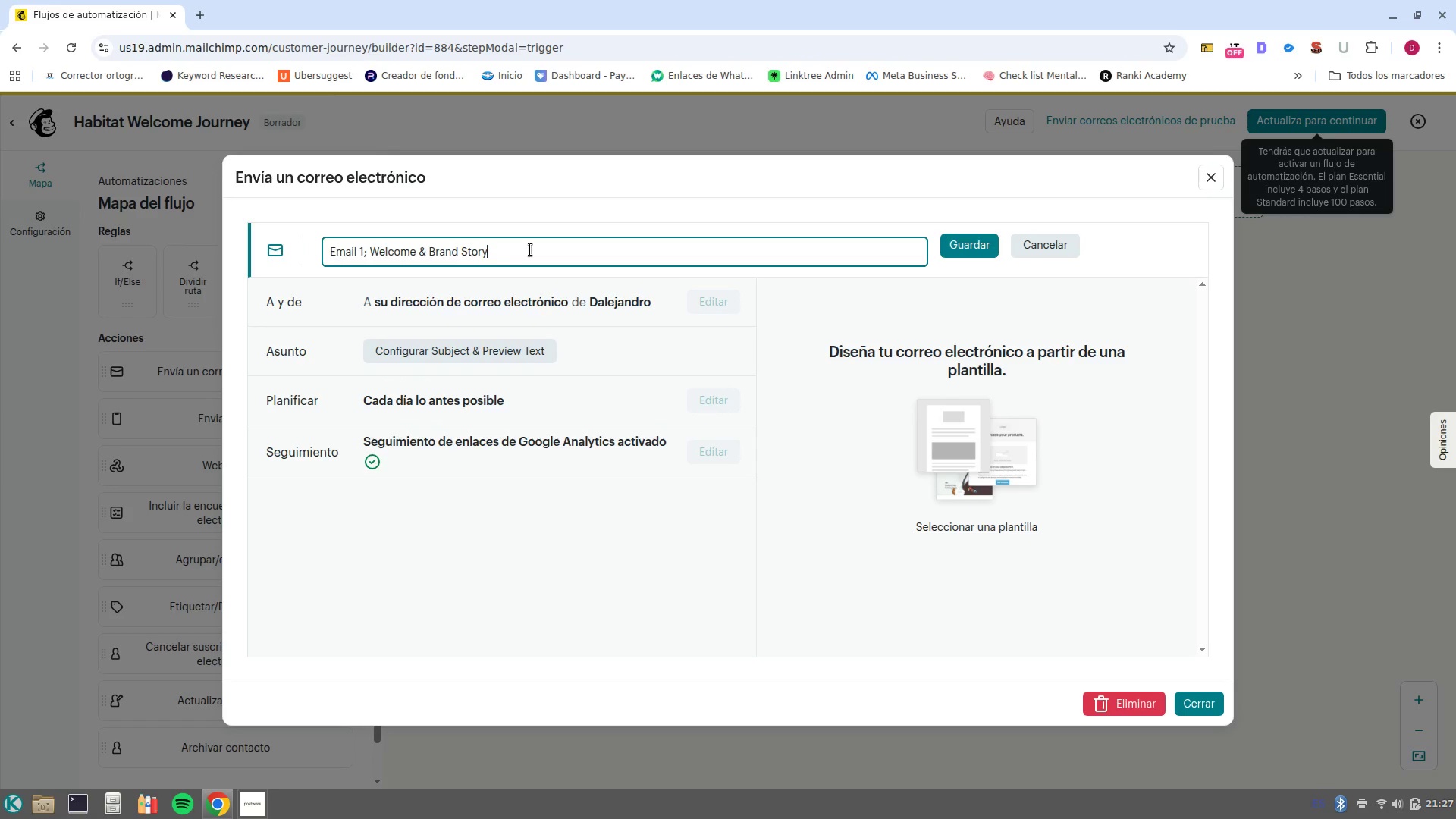 
 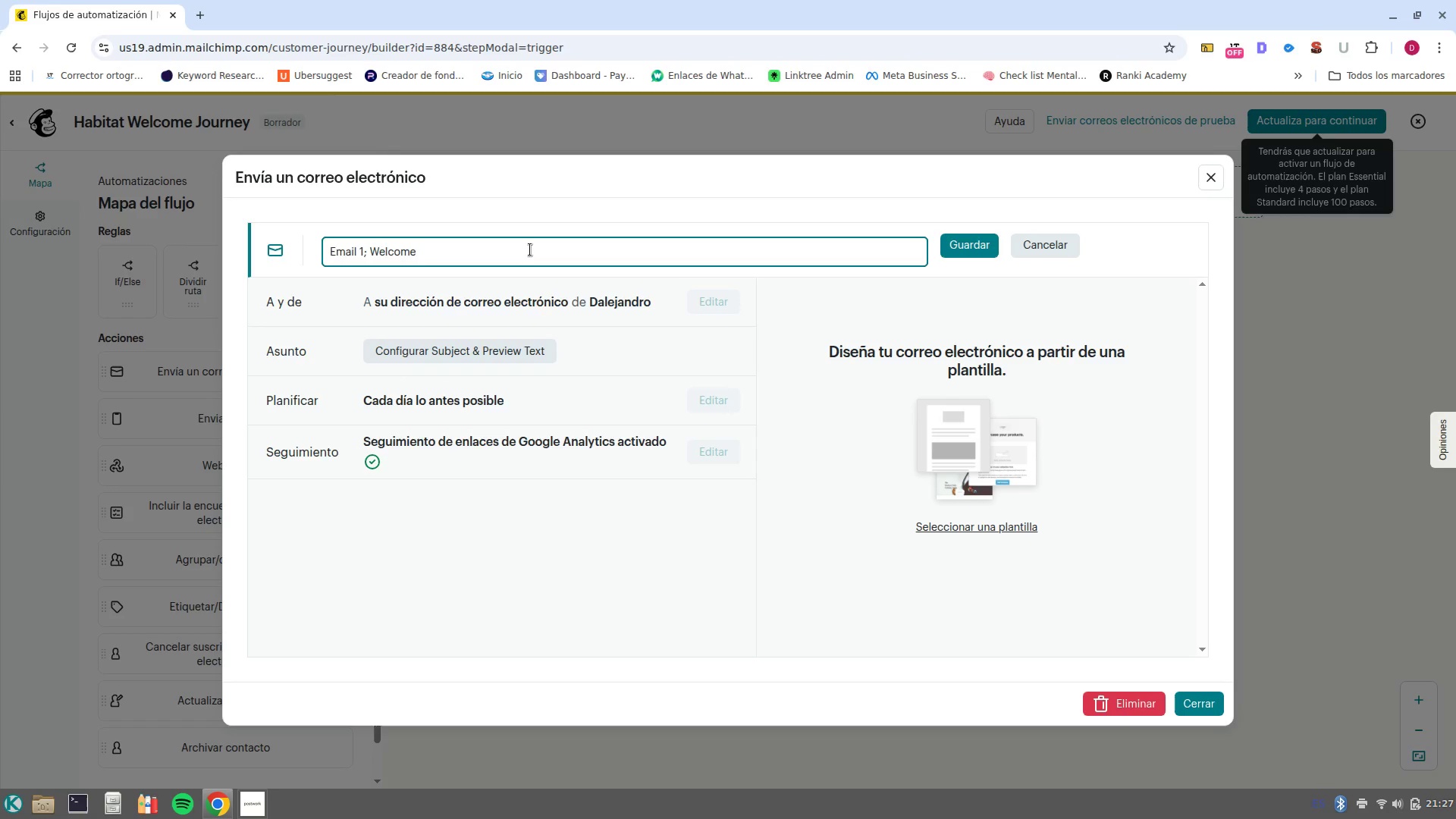 
hold_key(key=ControlLeft, duration=0.87)
 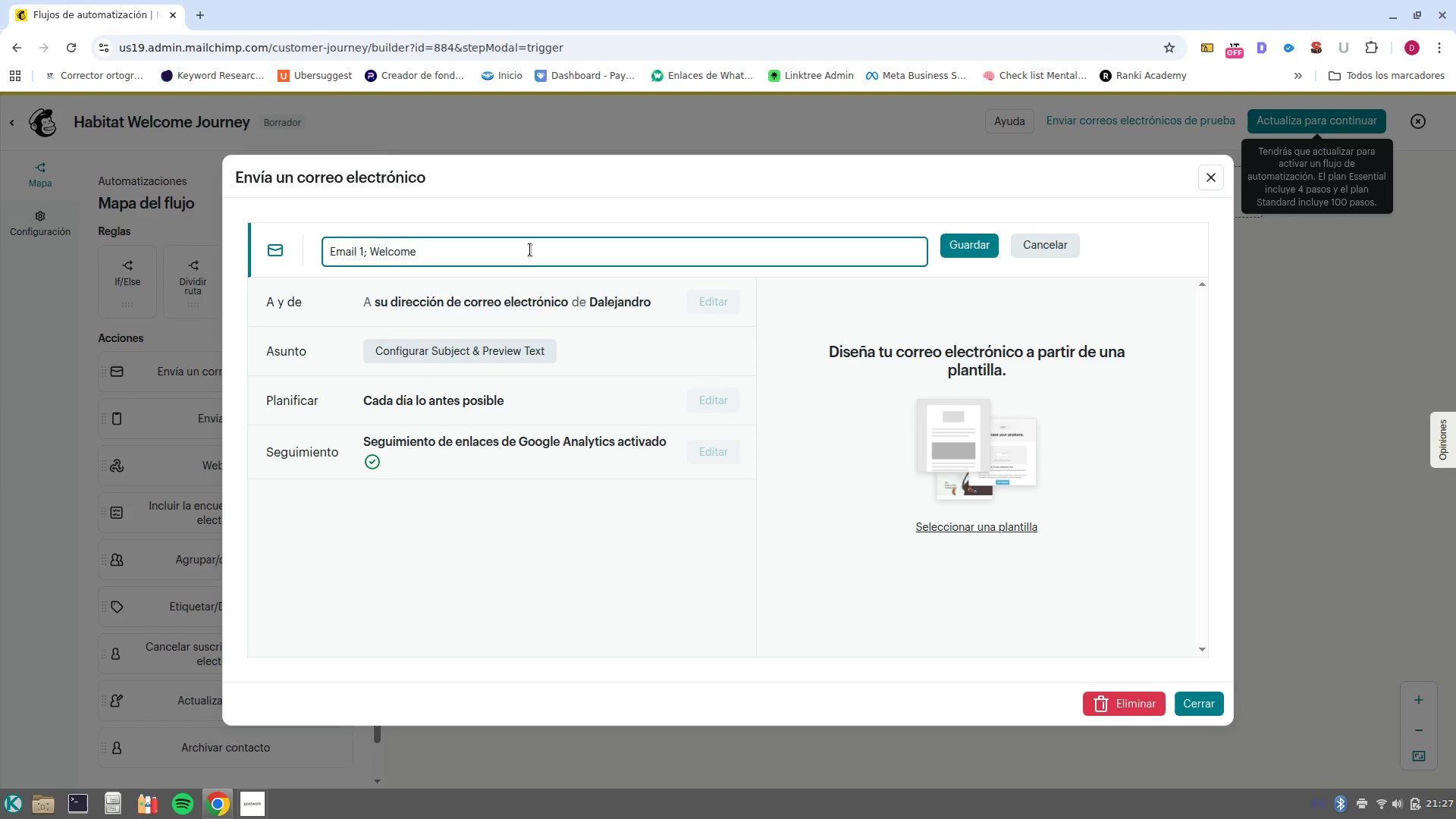 
left_click([977, 243])
 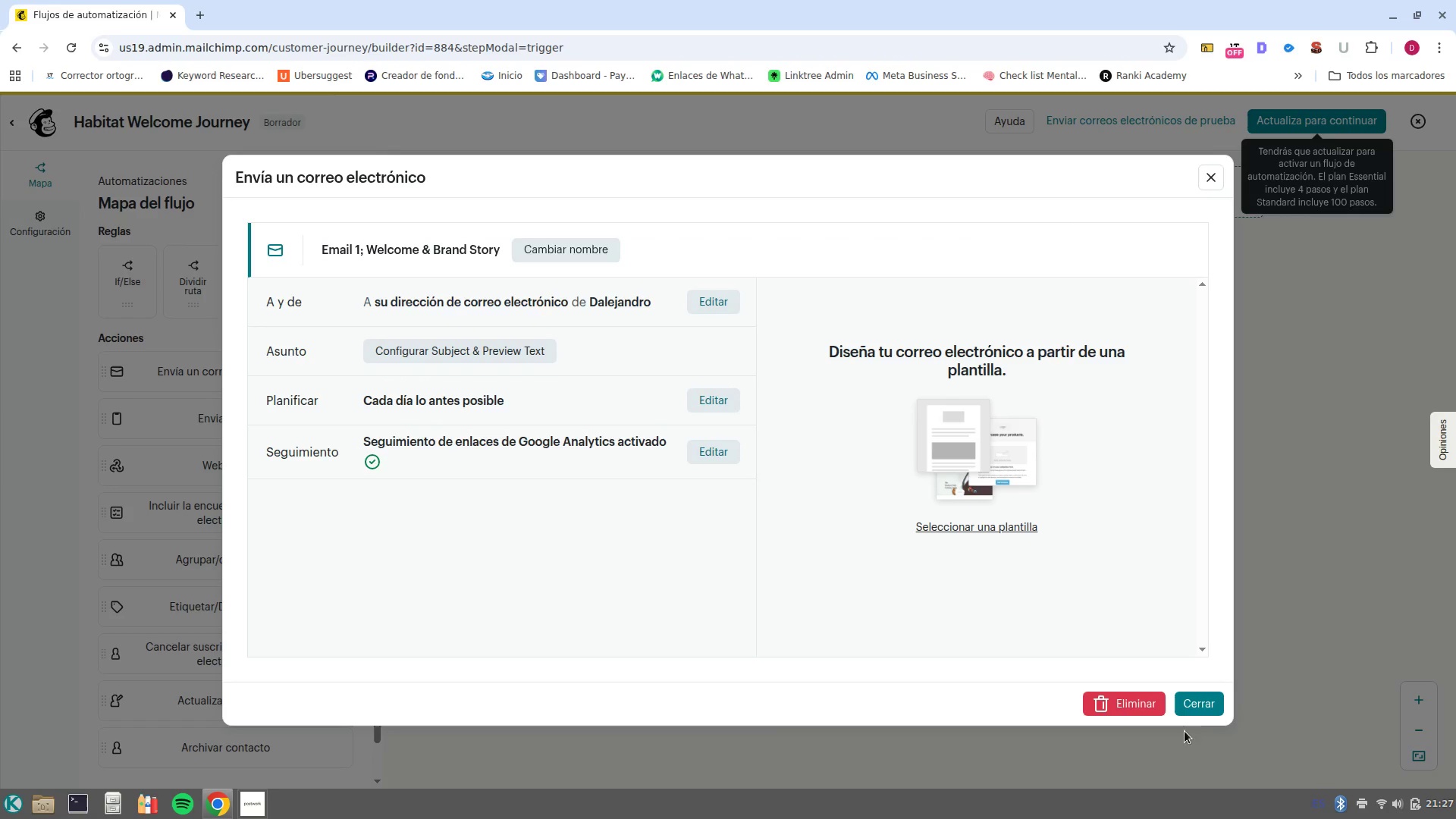 
left_click([1197, 708])
 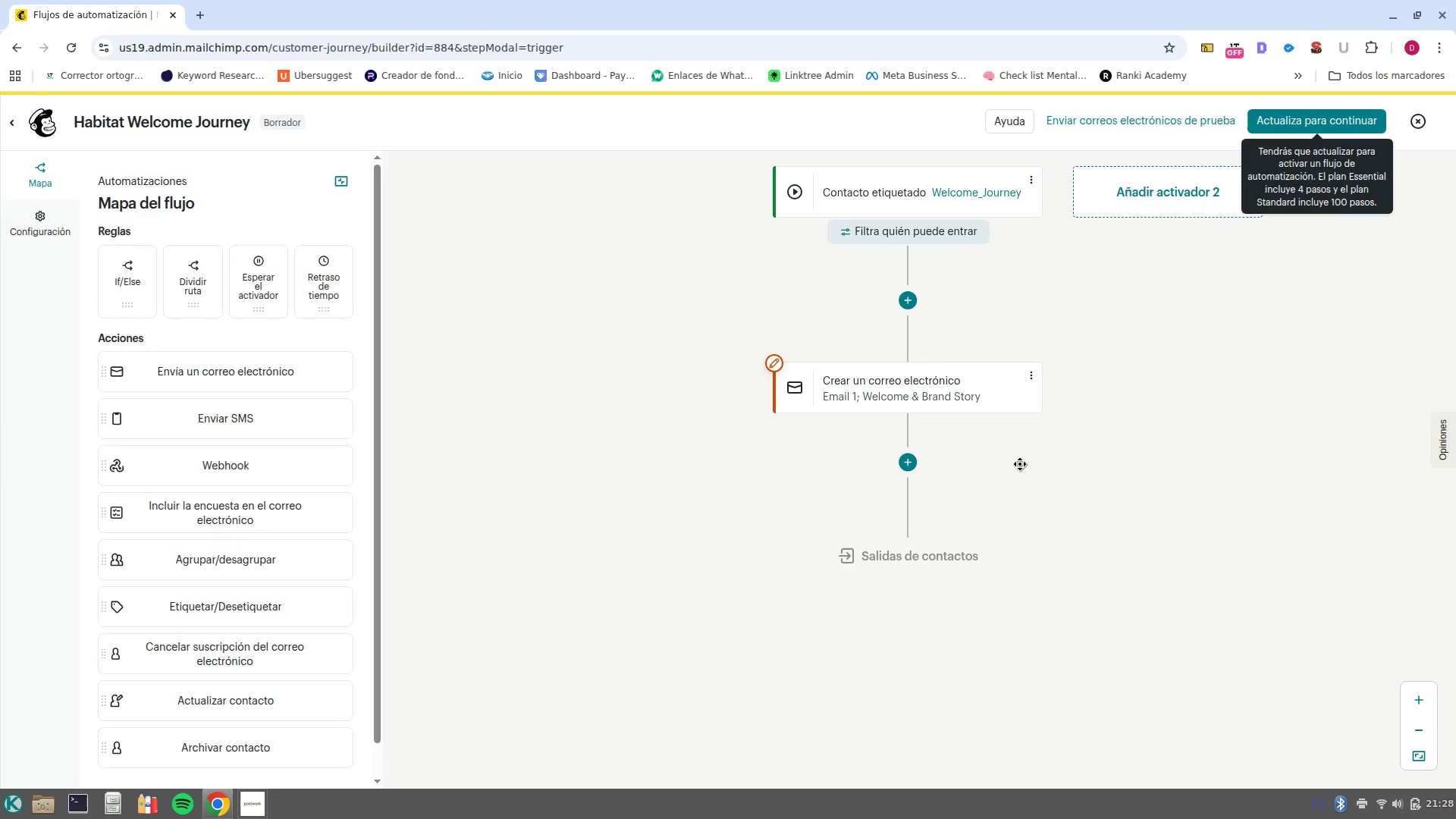 
wait(7.11)
 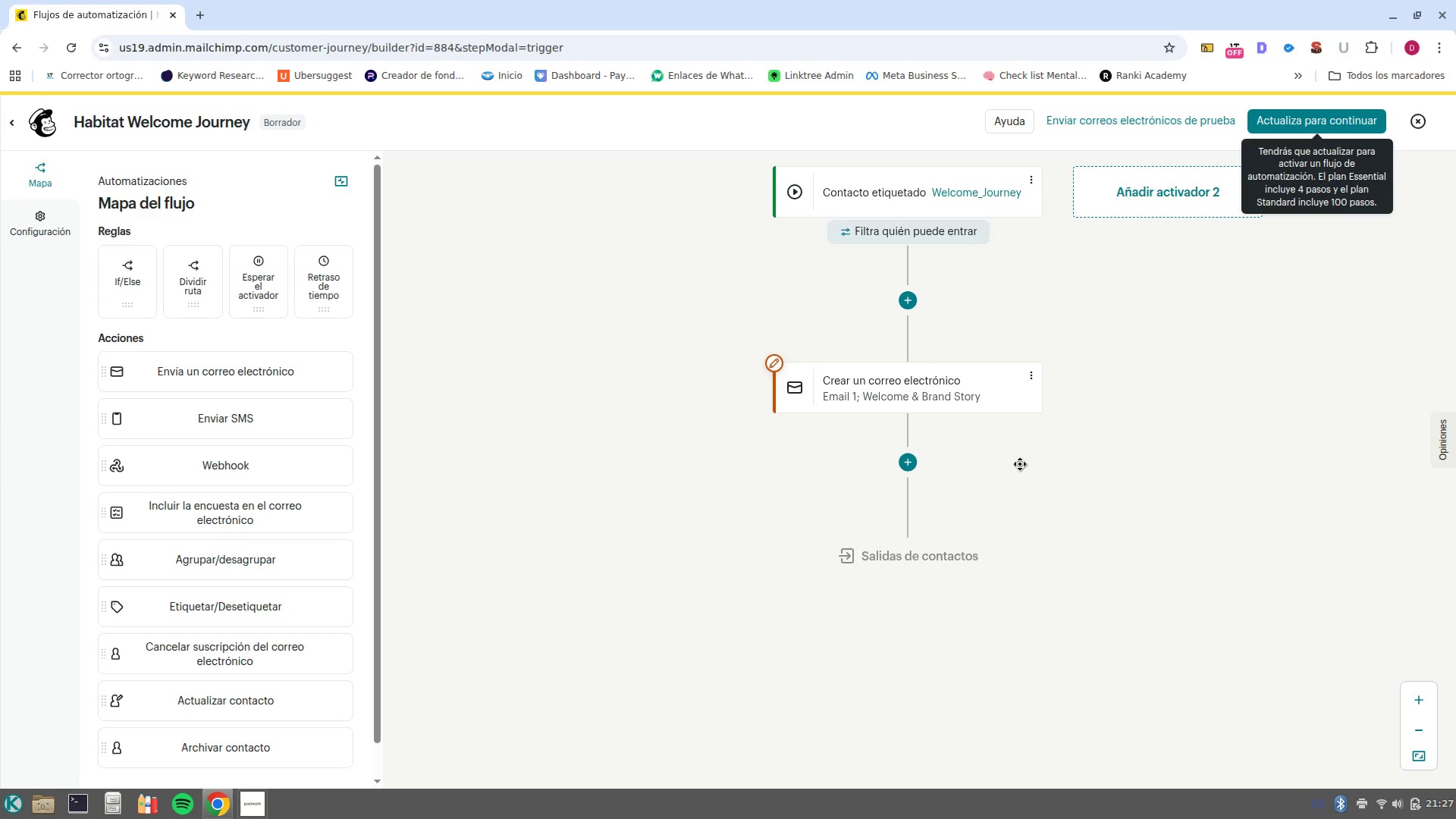 
left_click([924, 461])
 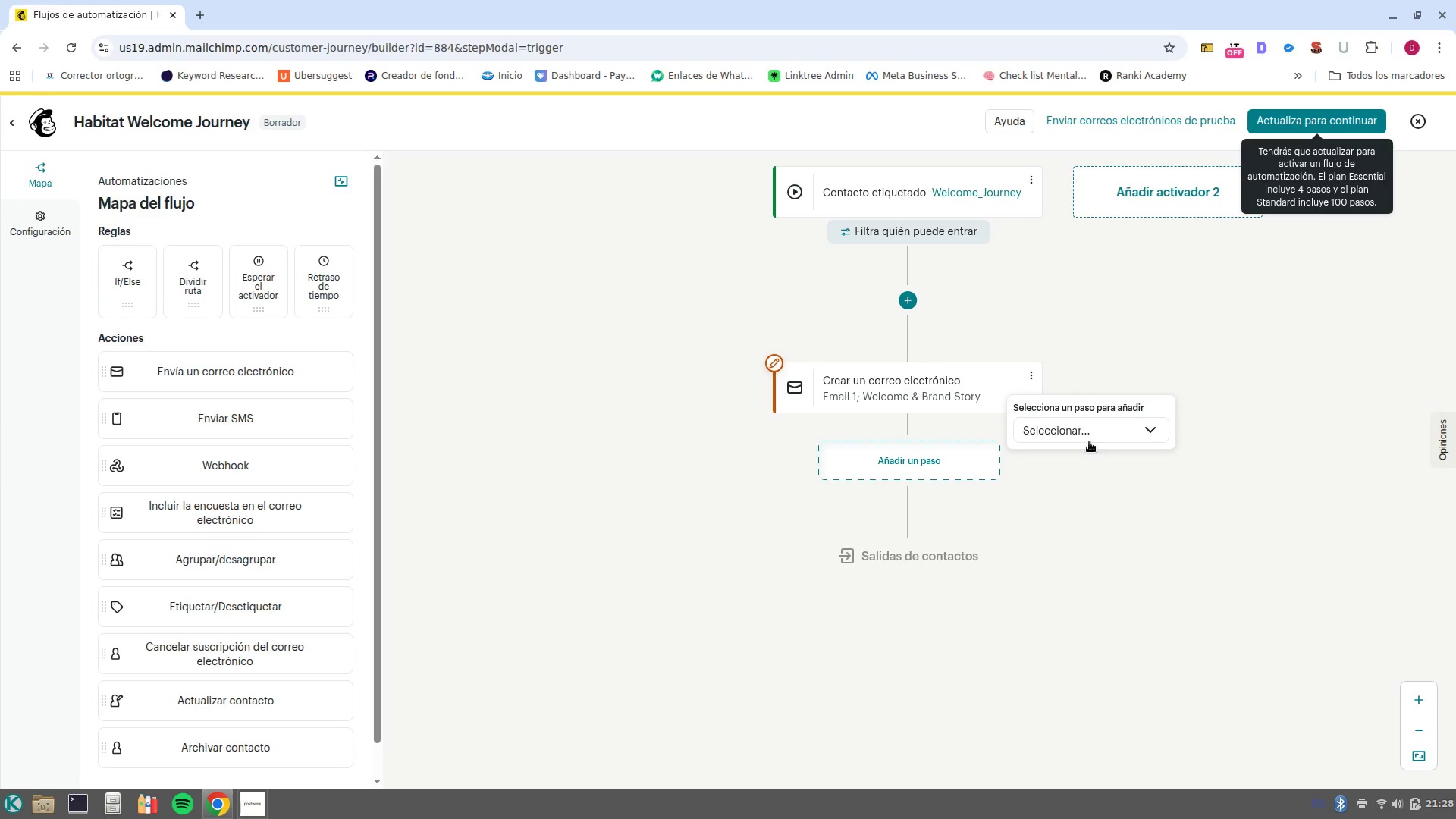 
left_click([1087, 438])
 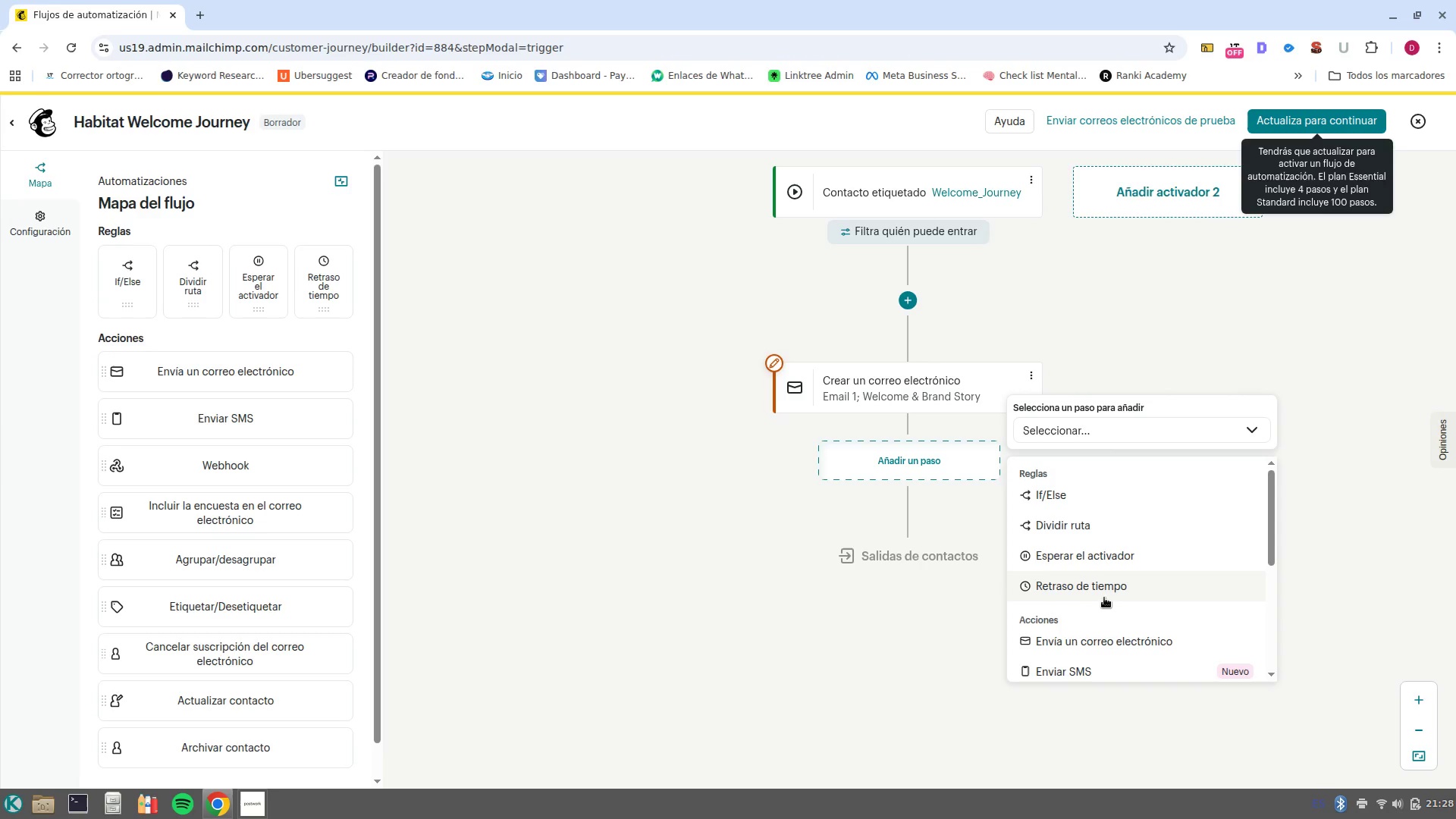 
left_click([1106, 595])
 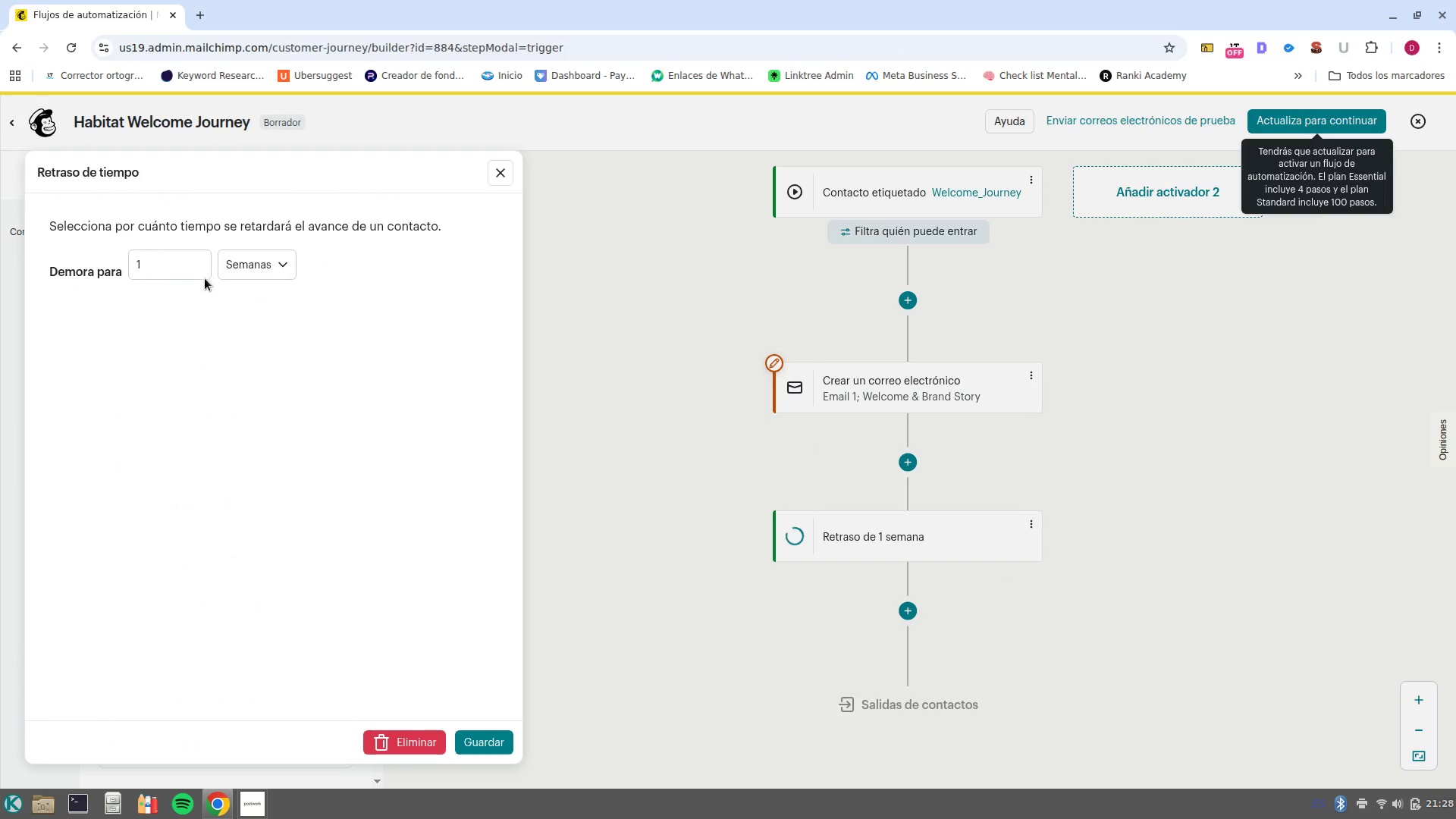 
left_click([325, 258])
 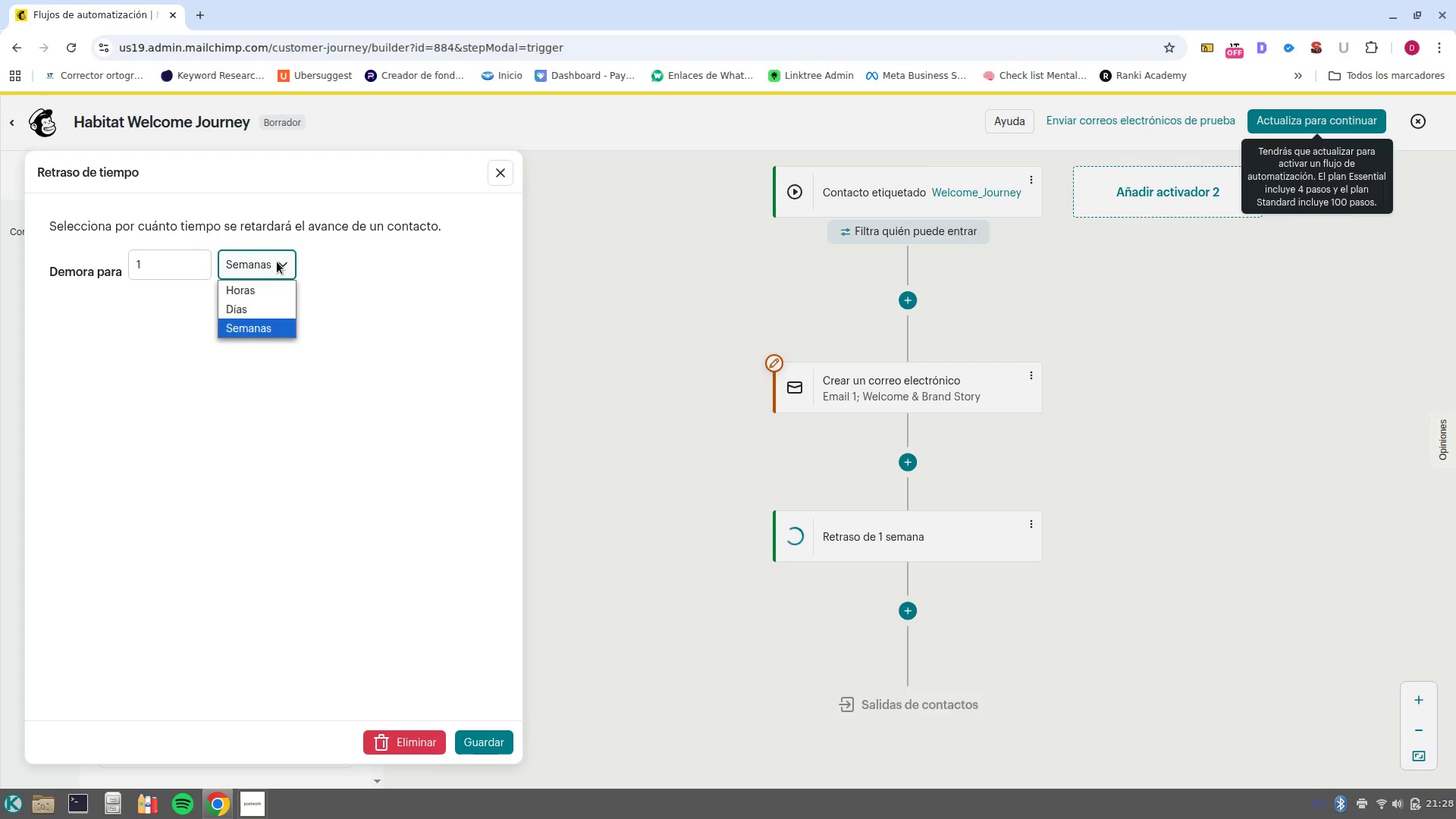 
left_click([277, 262])
 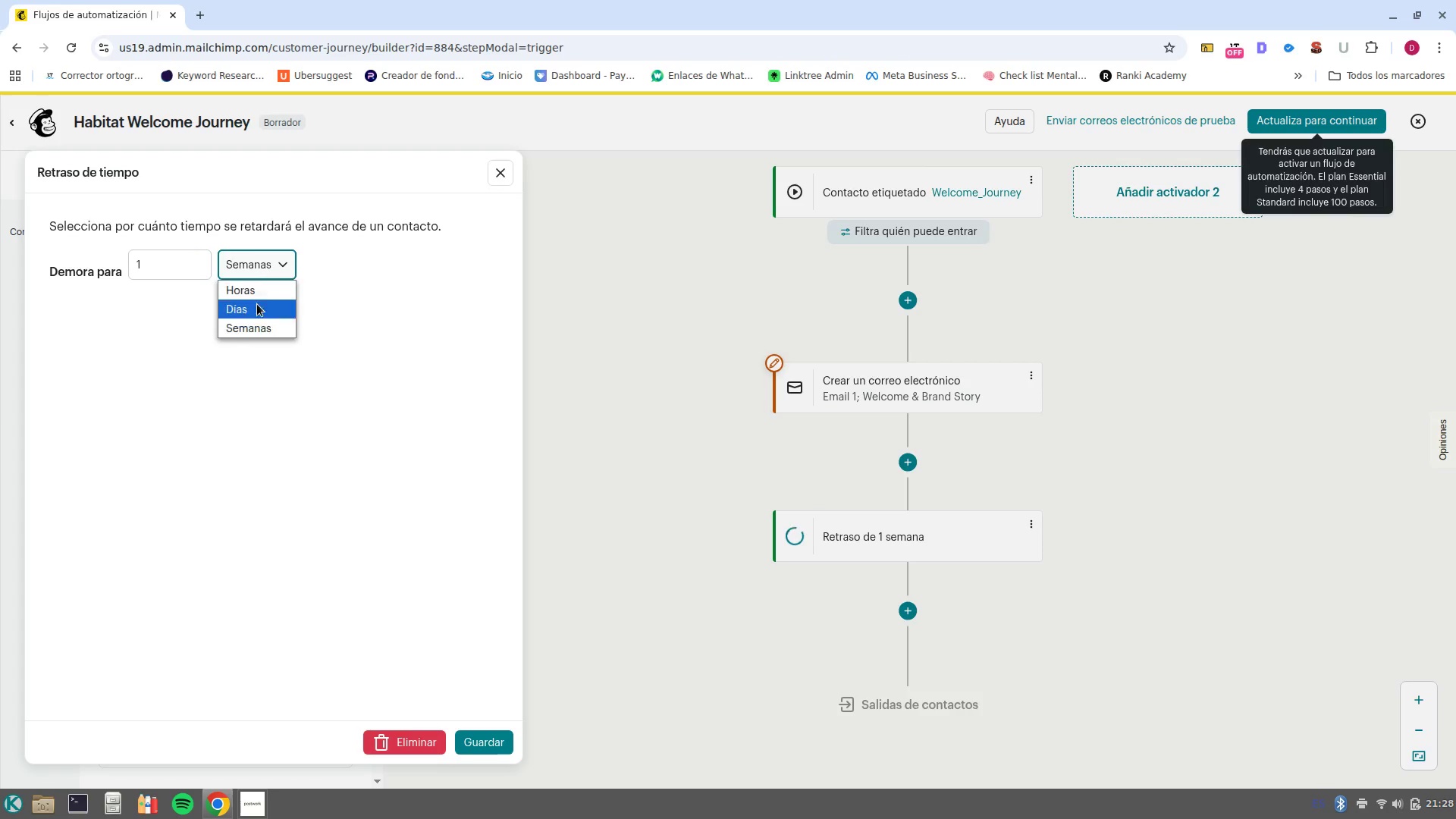 
left_click([257, 312])
 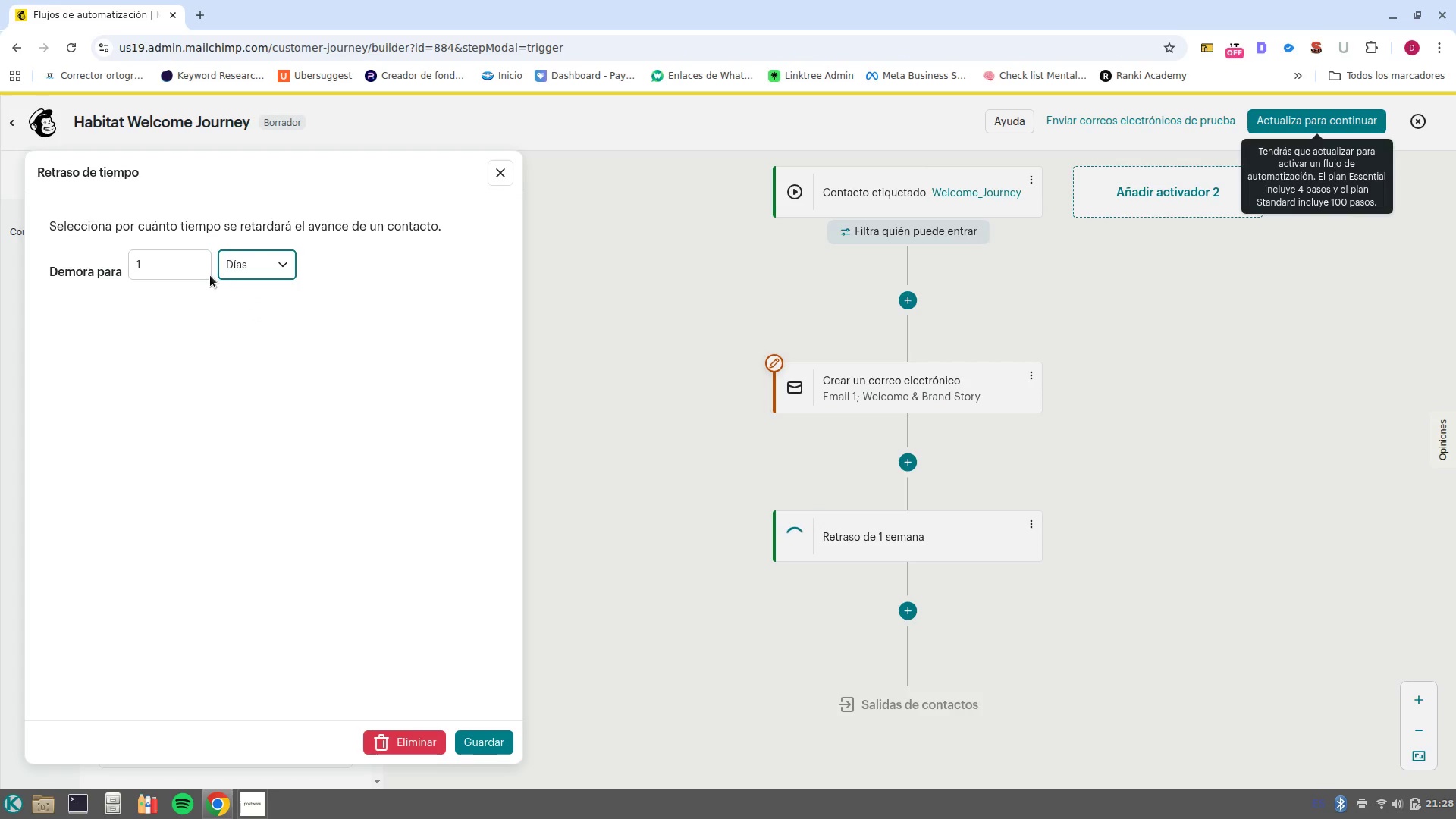 
left_click([202, 271])
 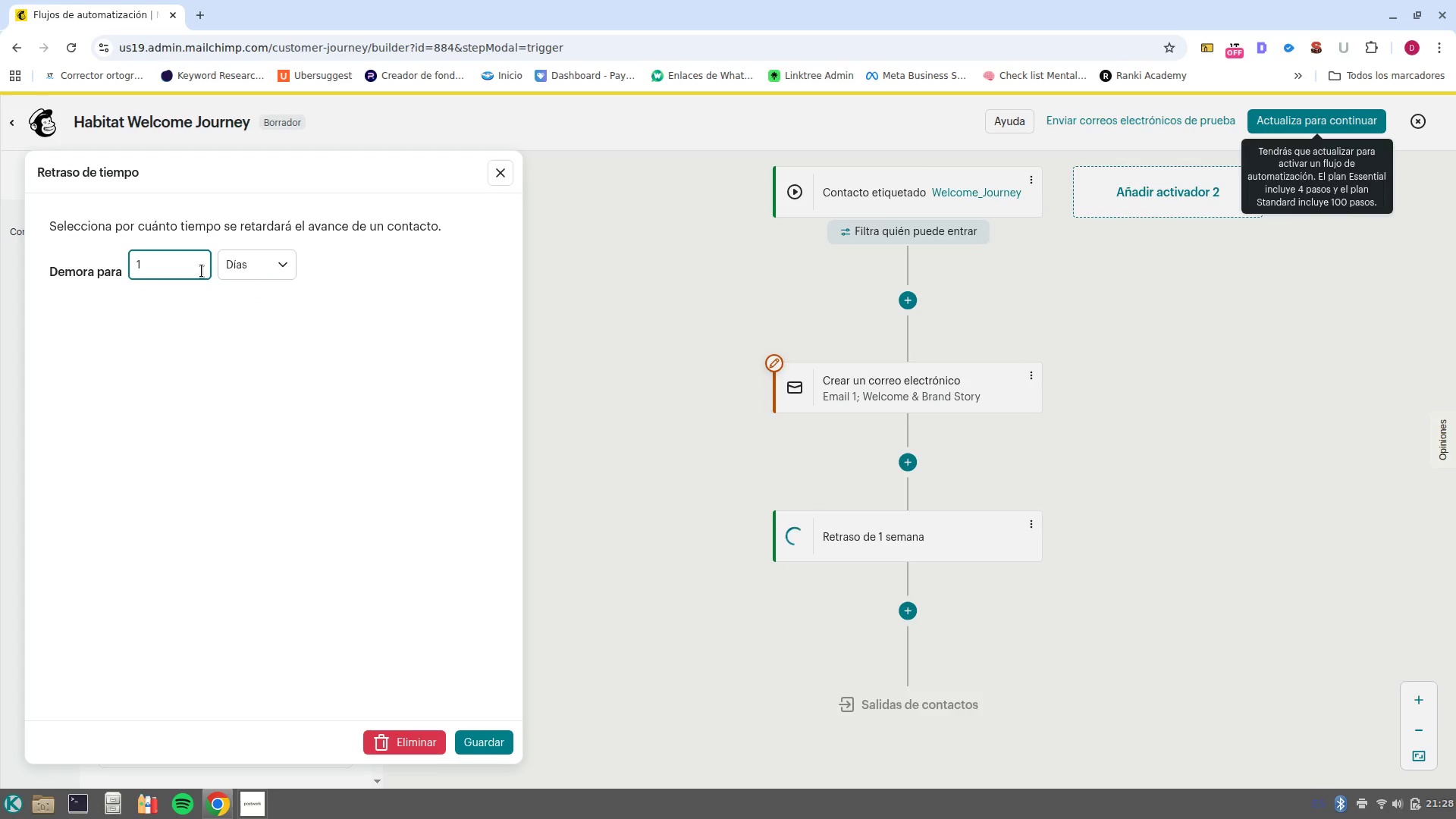 
key(Backspace)
 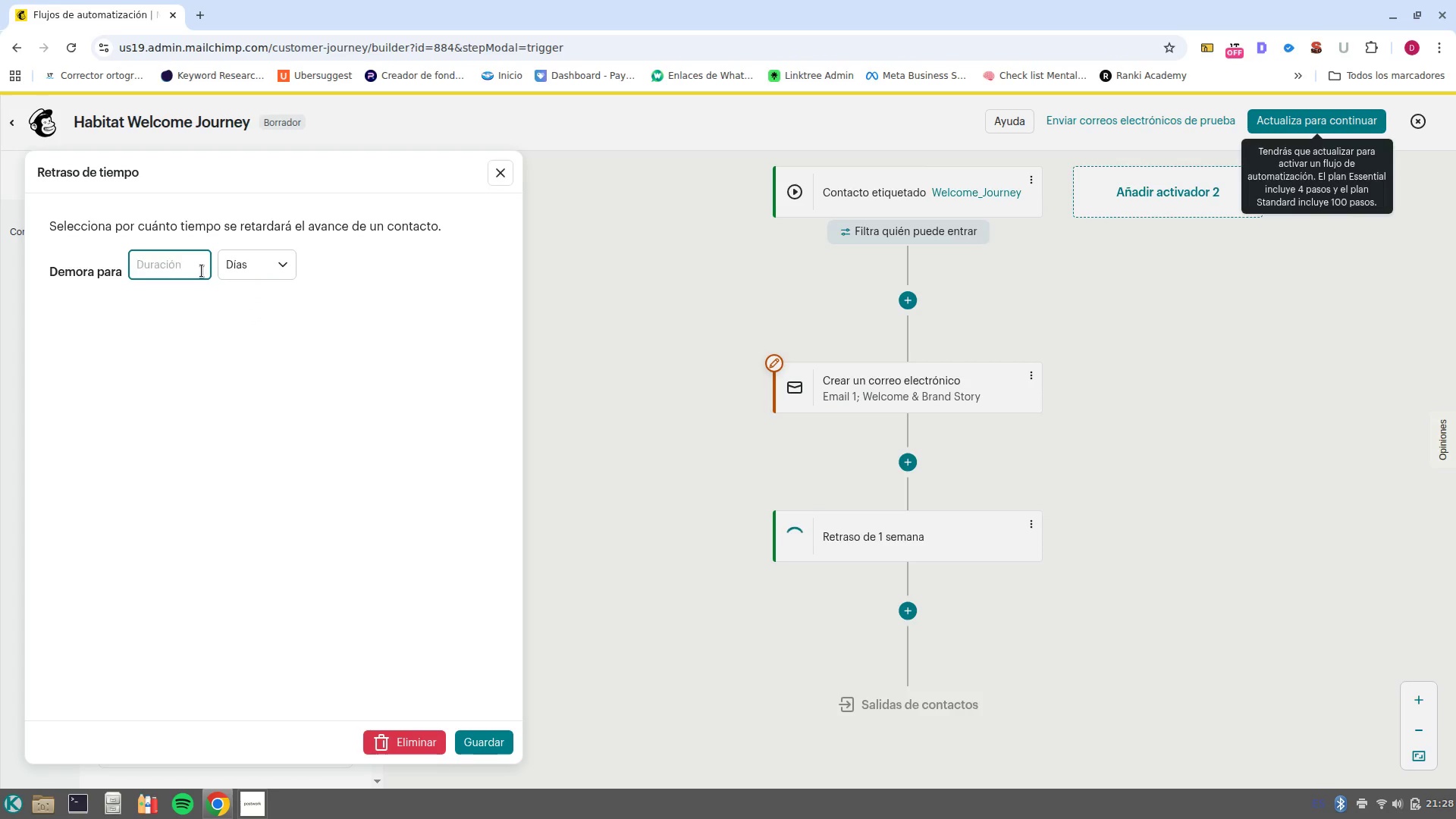 
key(2)
 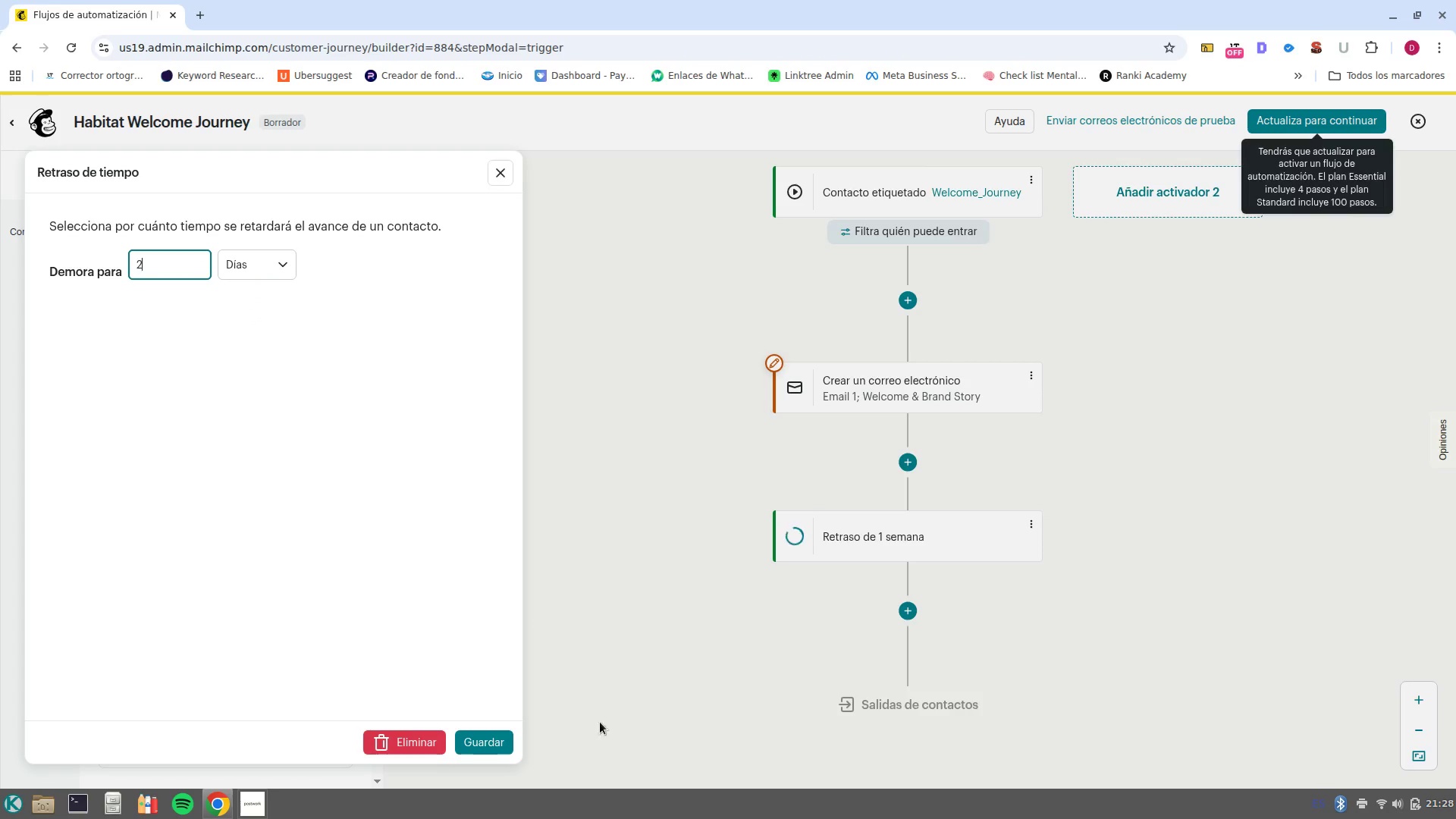 
left_click([483, 737])
 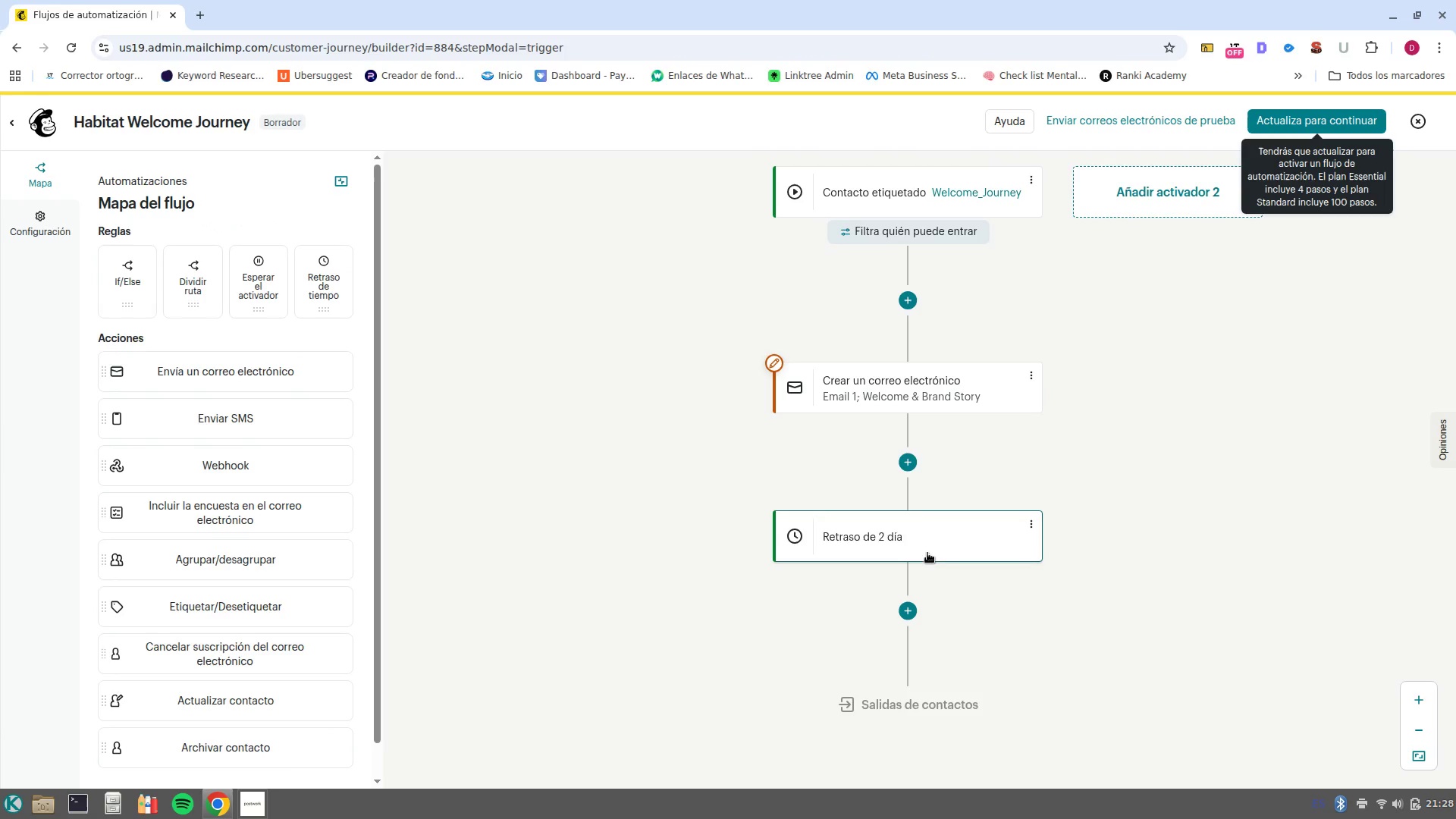 
scroll: coordinate [922, 535], scroll_direction: down, amount: 2.0
 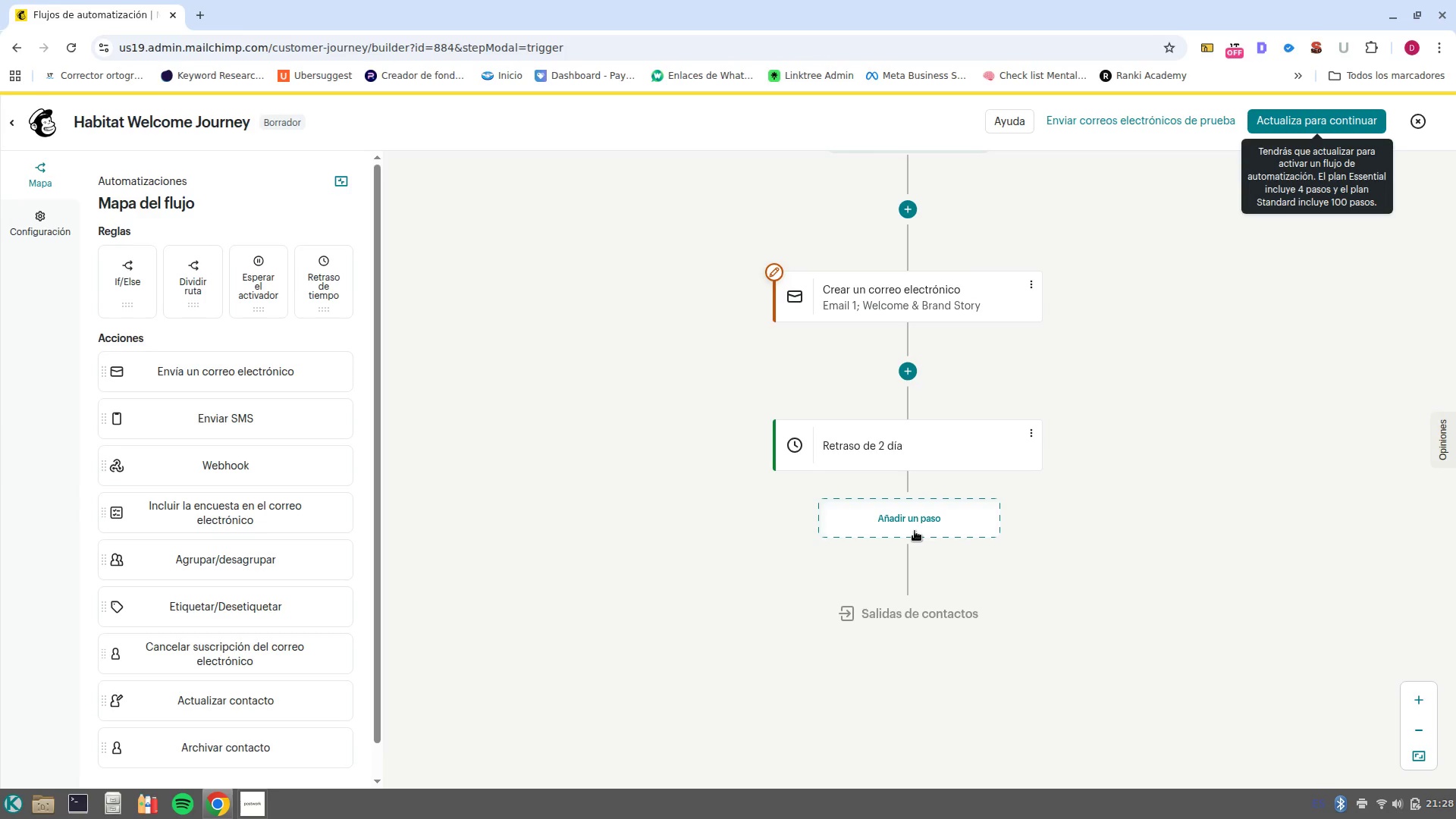 
wait(10.29)
 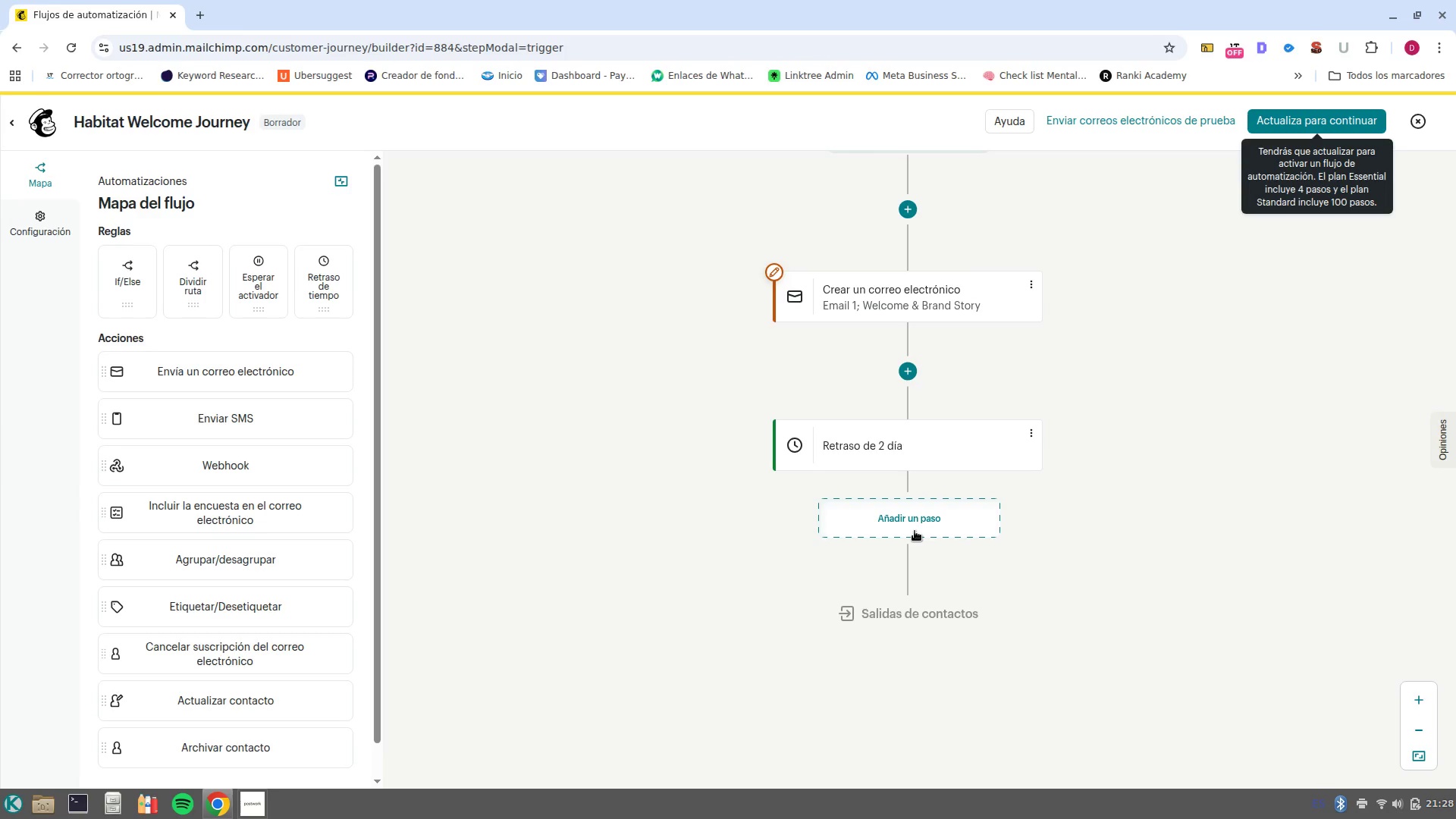 
left_click([905, 532])
 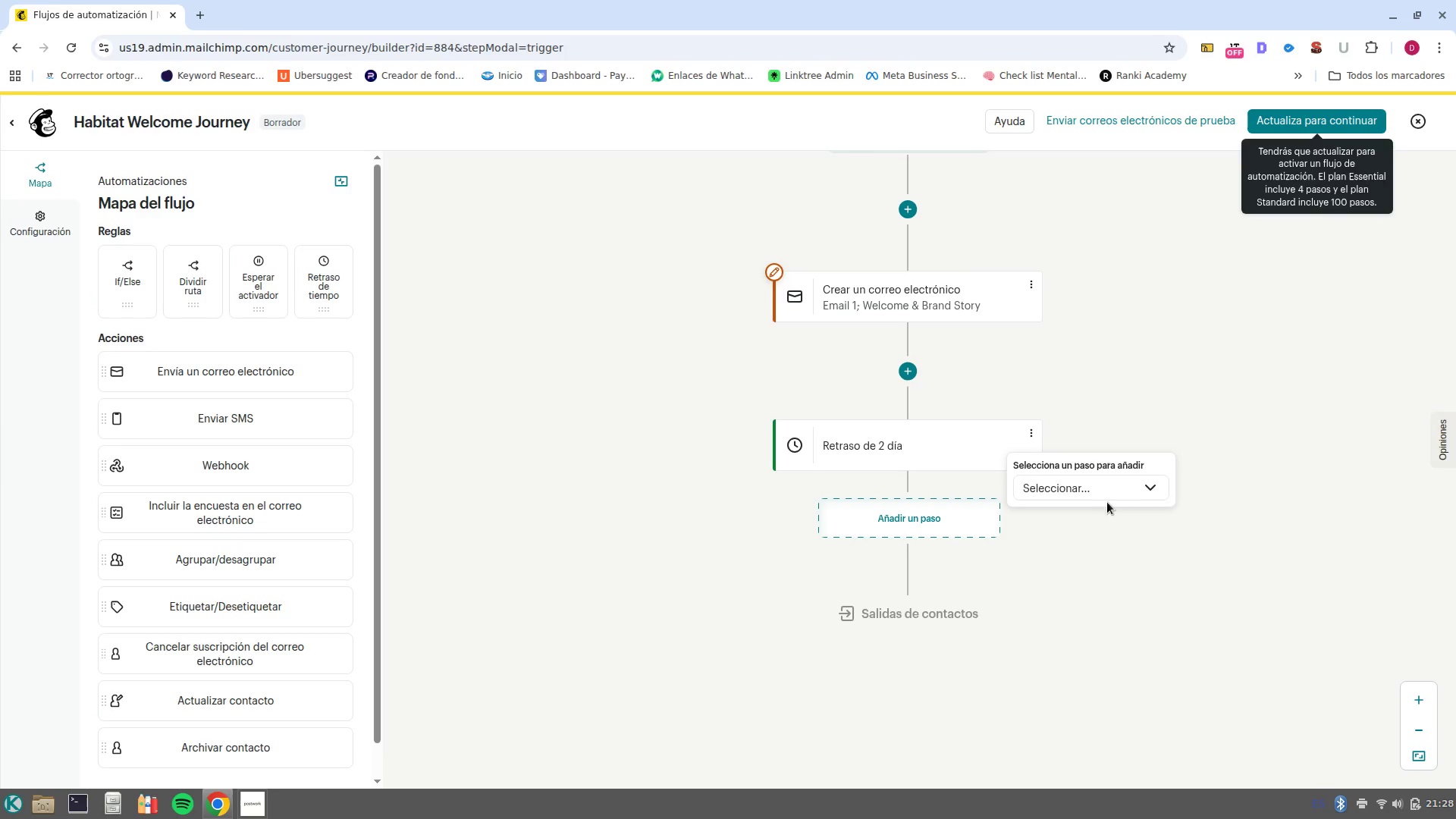 
left_click([1114, 496])
 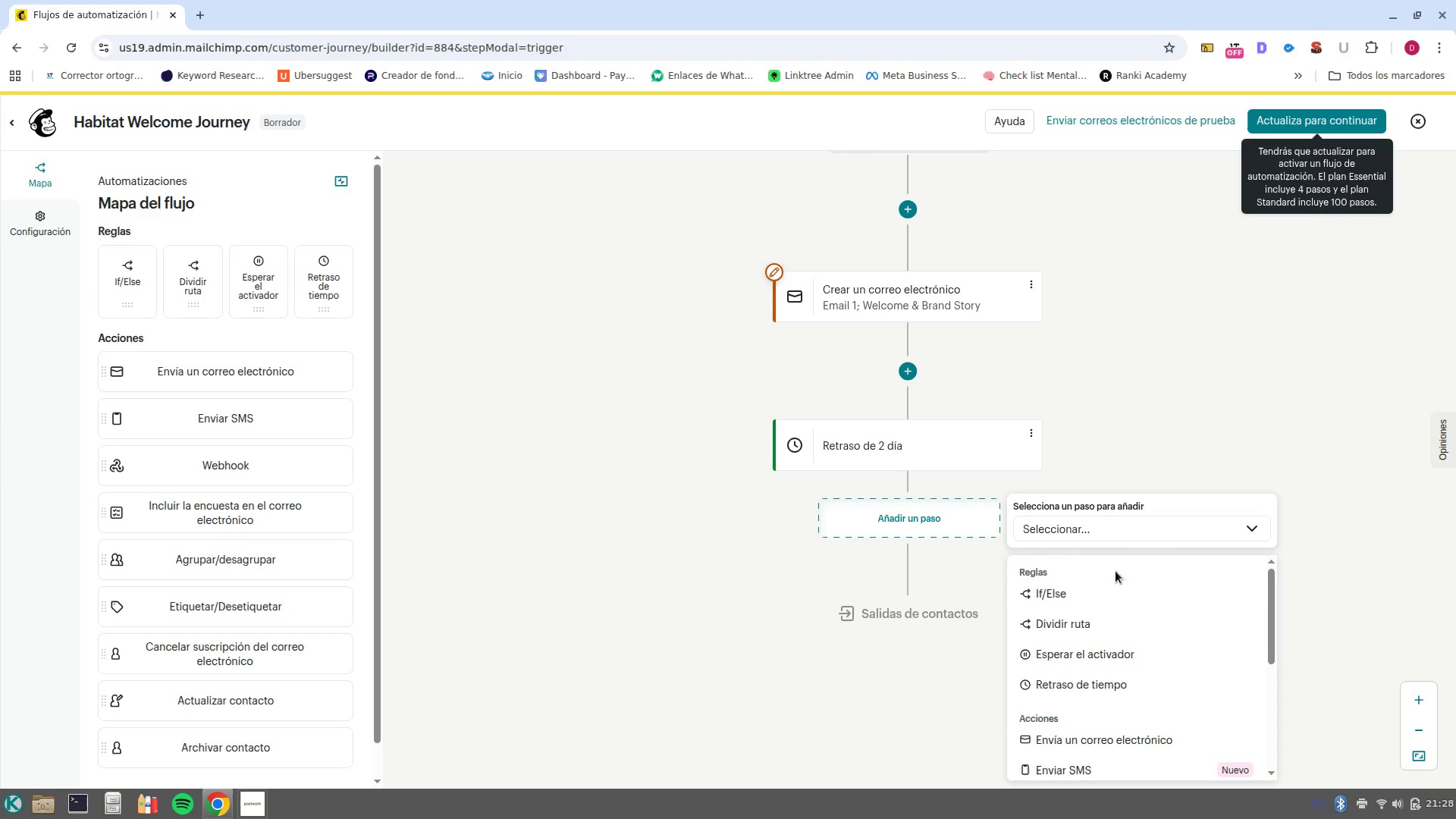 
left_click([1116, 589])
 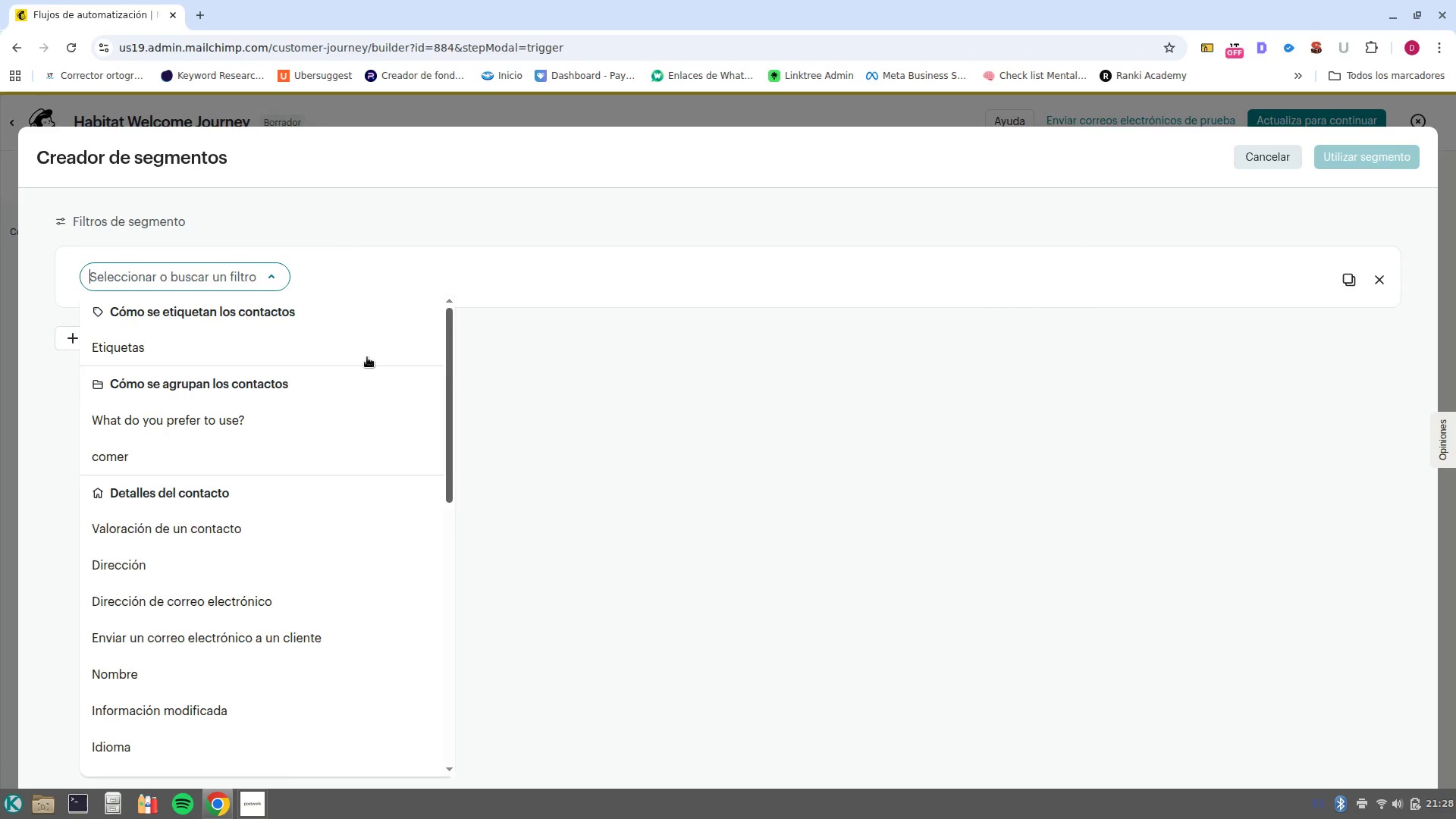 
wait(6.4)
 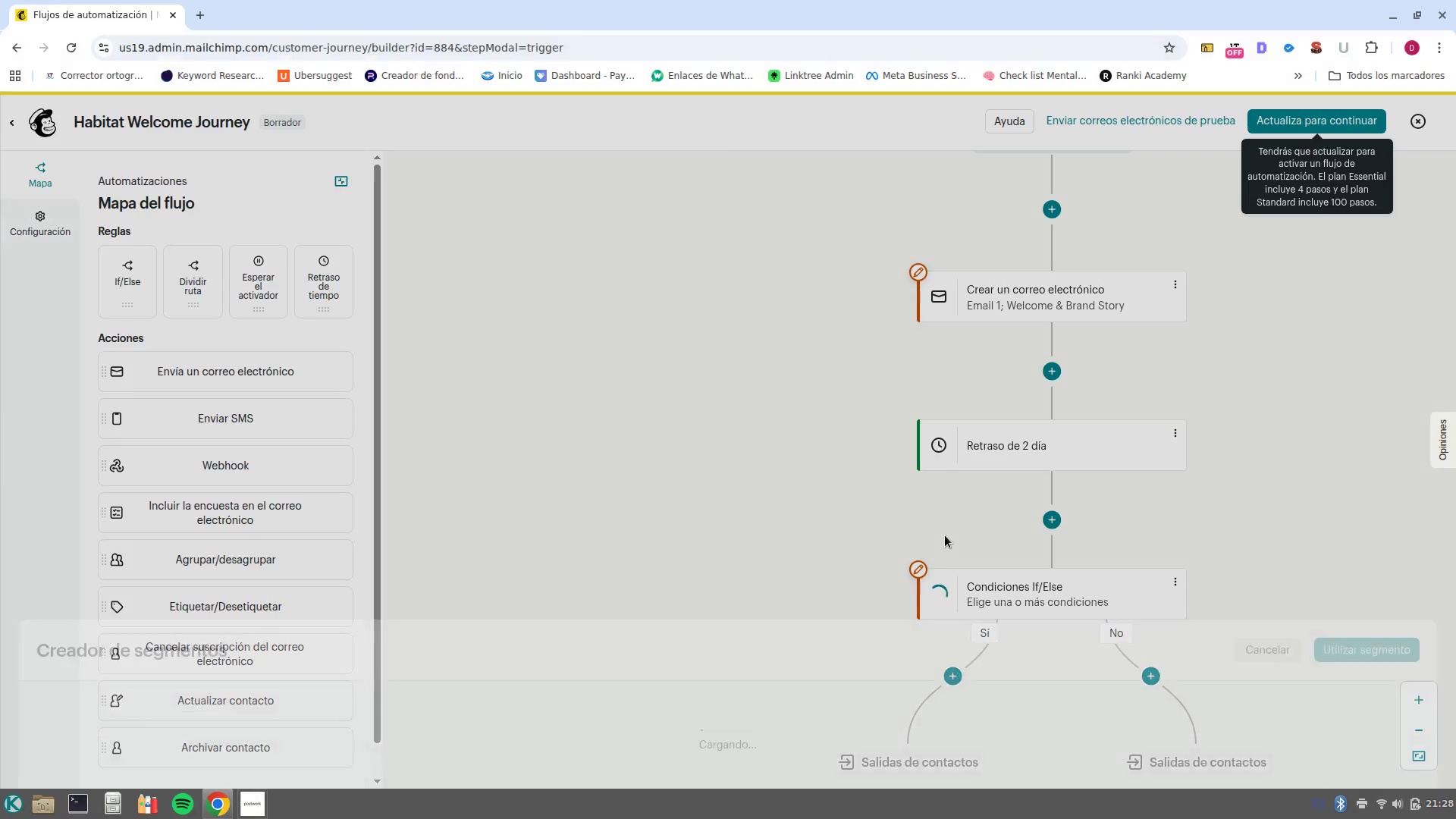 
left_click([229, 343])
 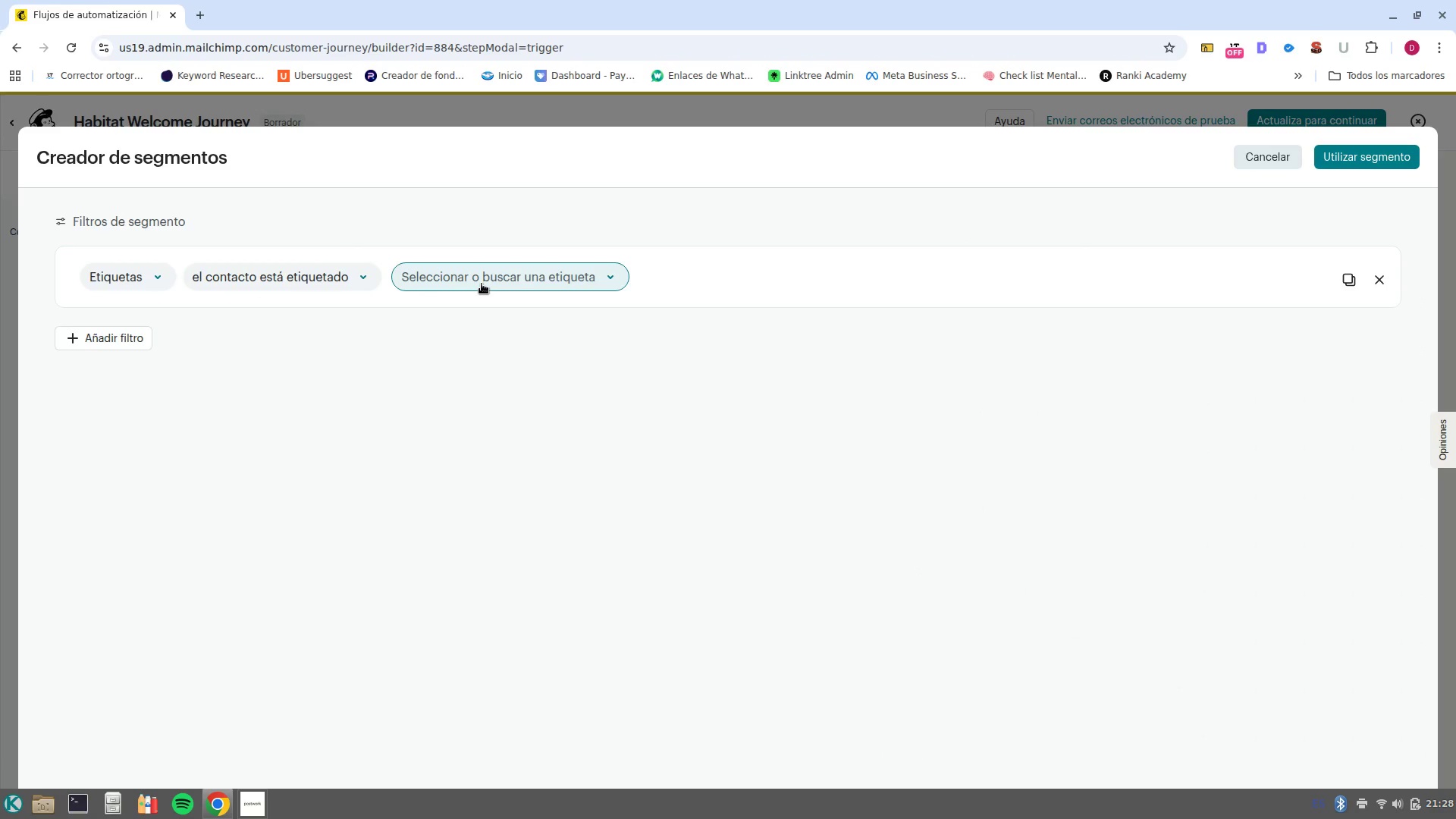 
wait(6.05)
 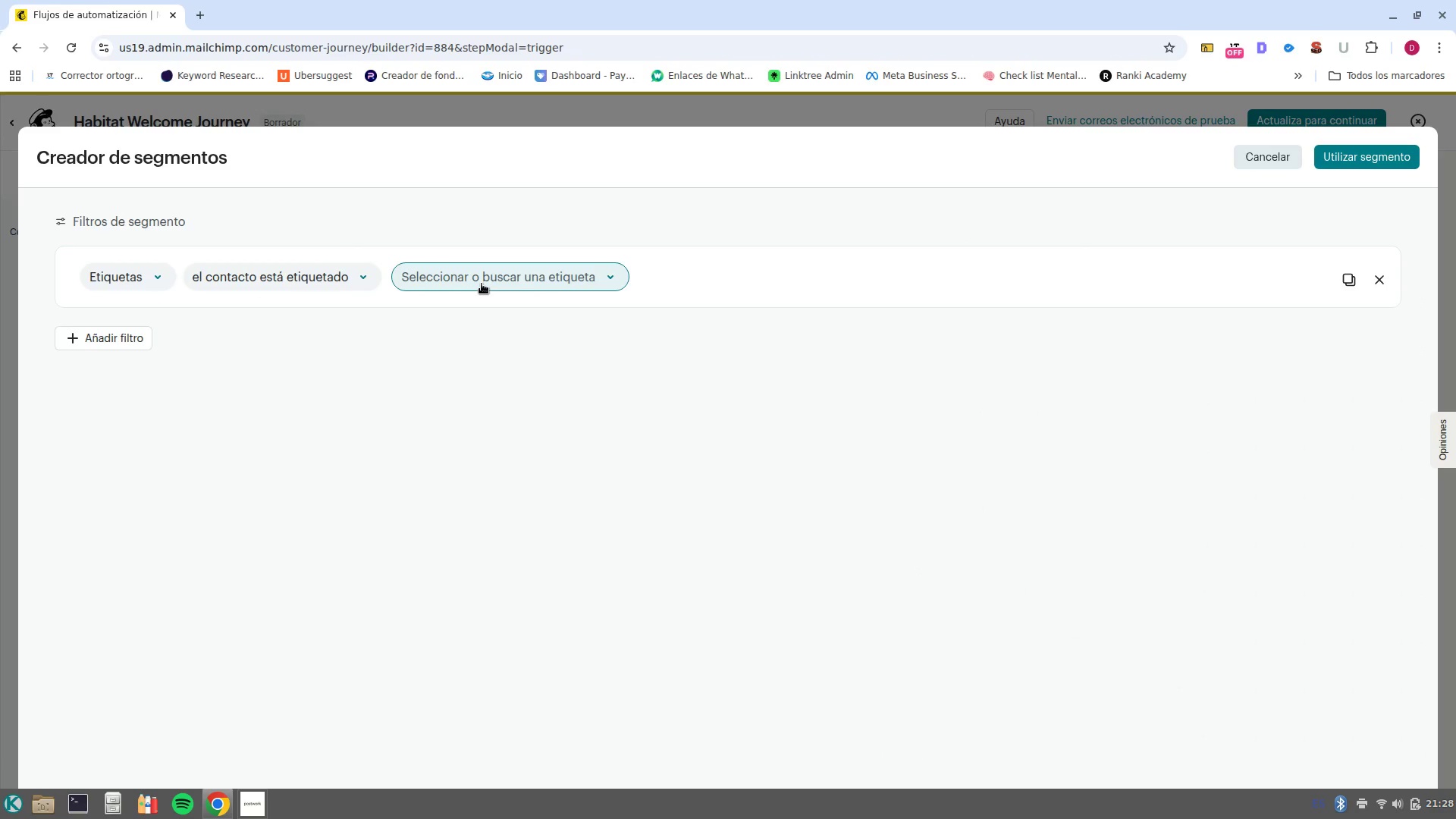 
left_click([482, 284])
 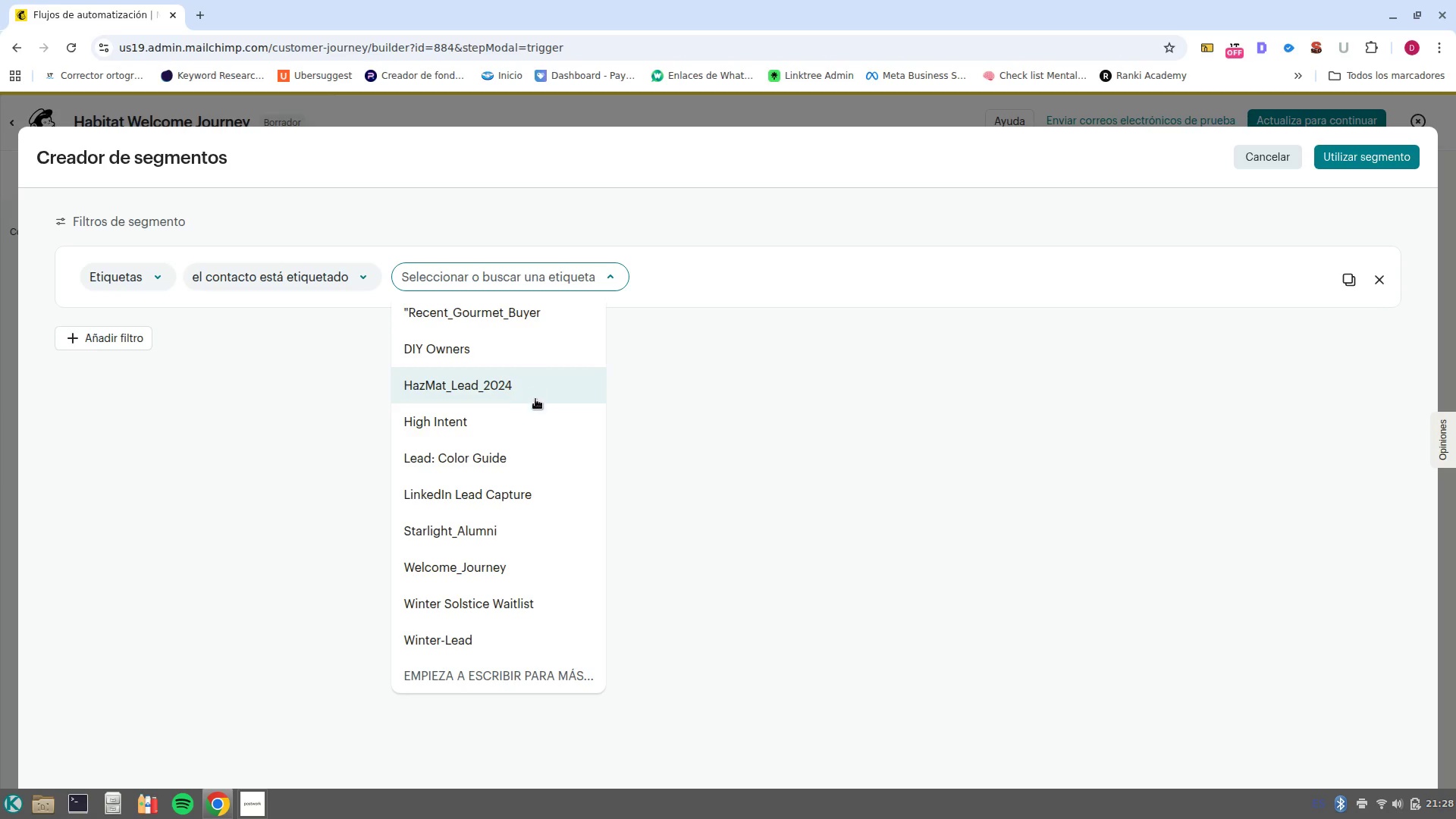 
scroll: coordinate [547, 532], scroll_direction: down, amount: 3.0
 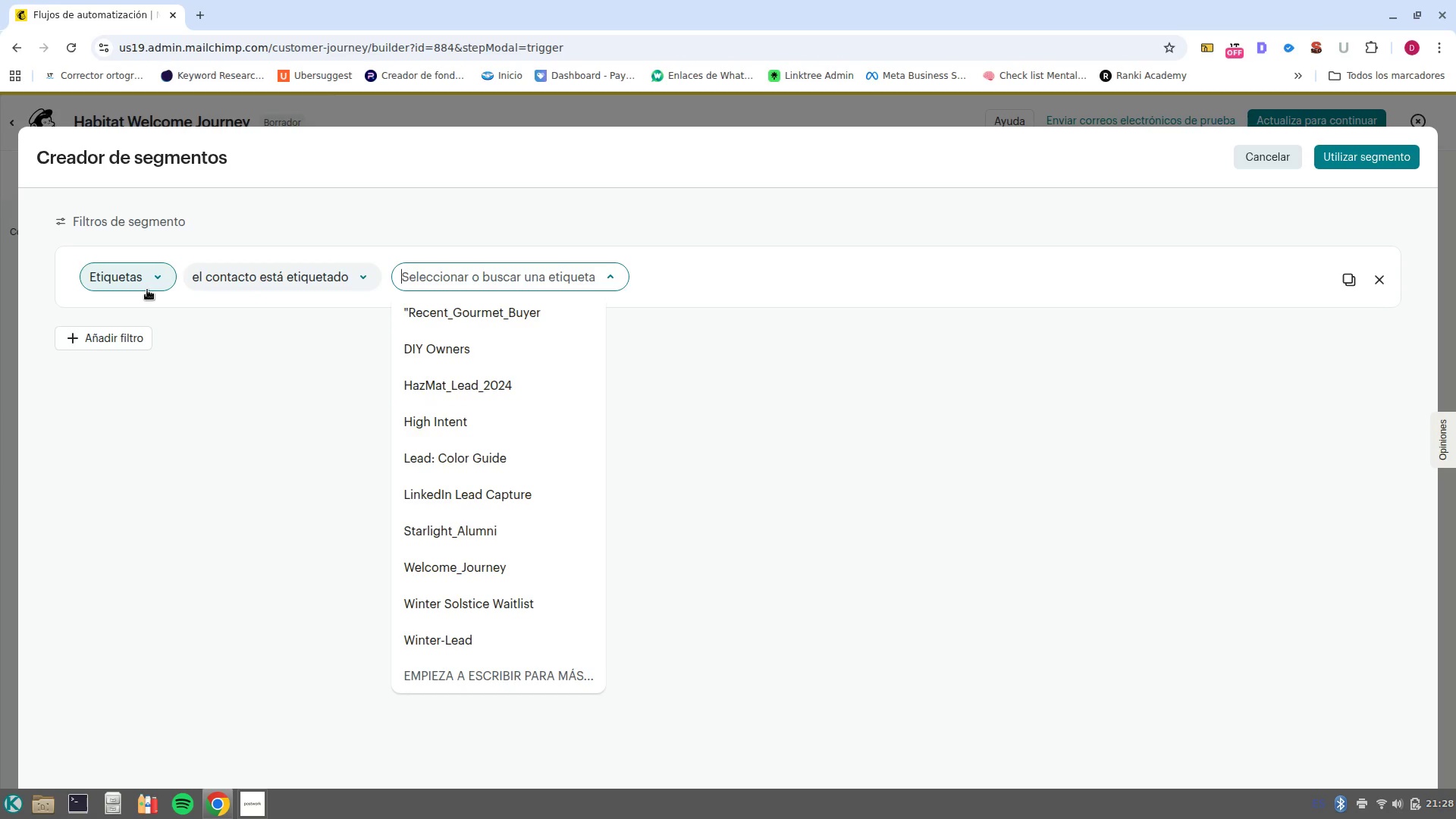 
left_click([147, 290])
 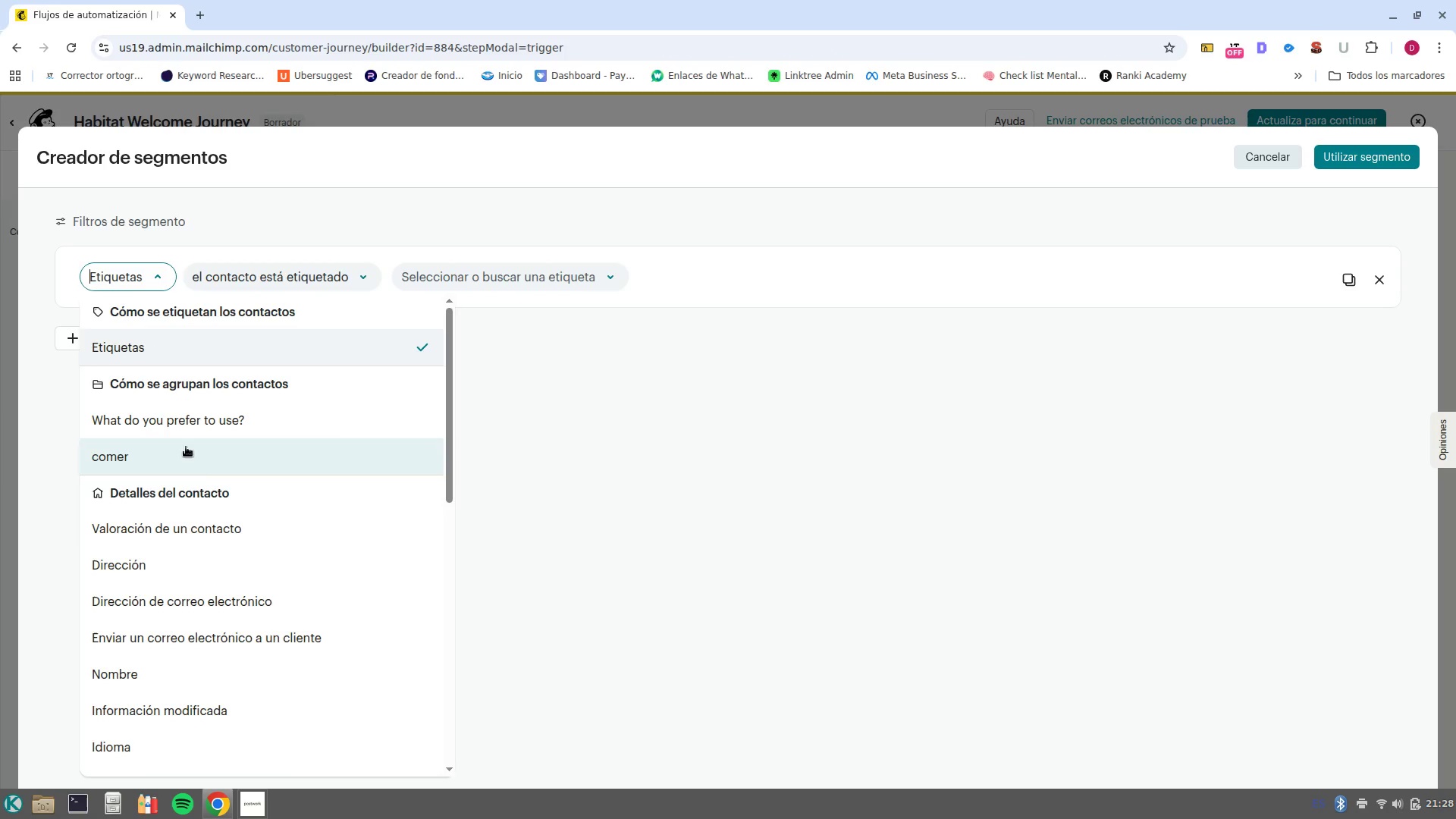 
scroll: coordinate [211, 655], scroll_direction: down, amount: 4.0
 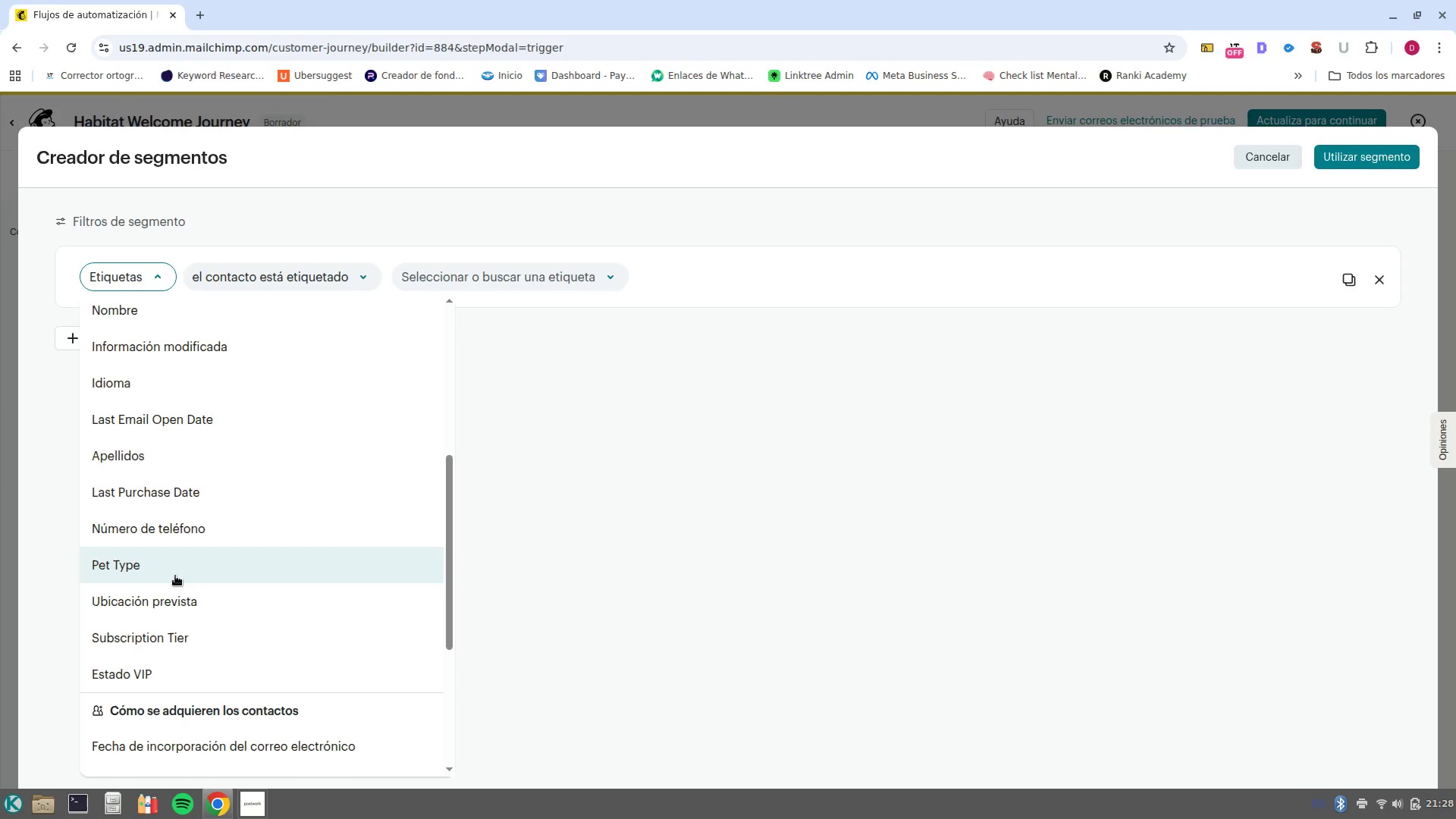 
left_click([175, 576])
 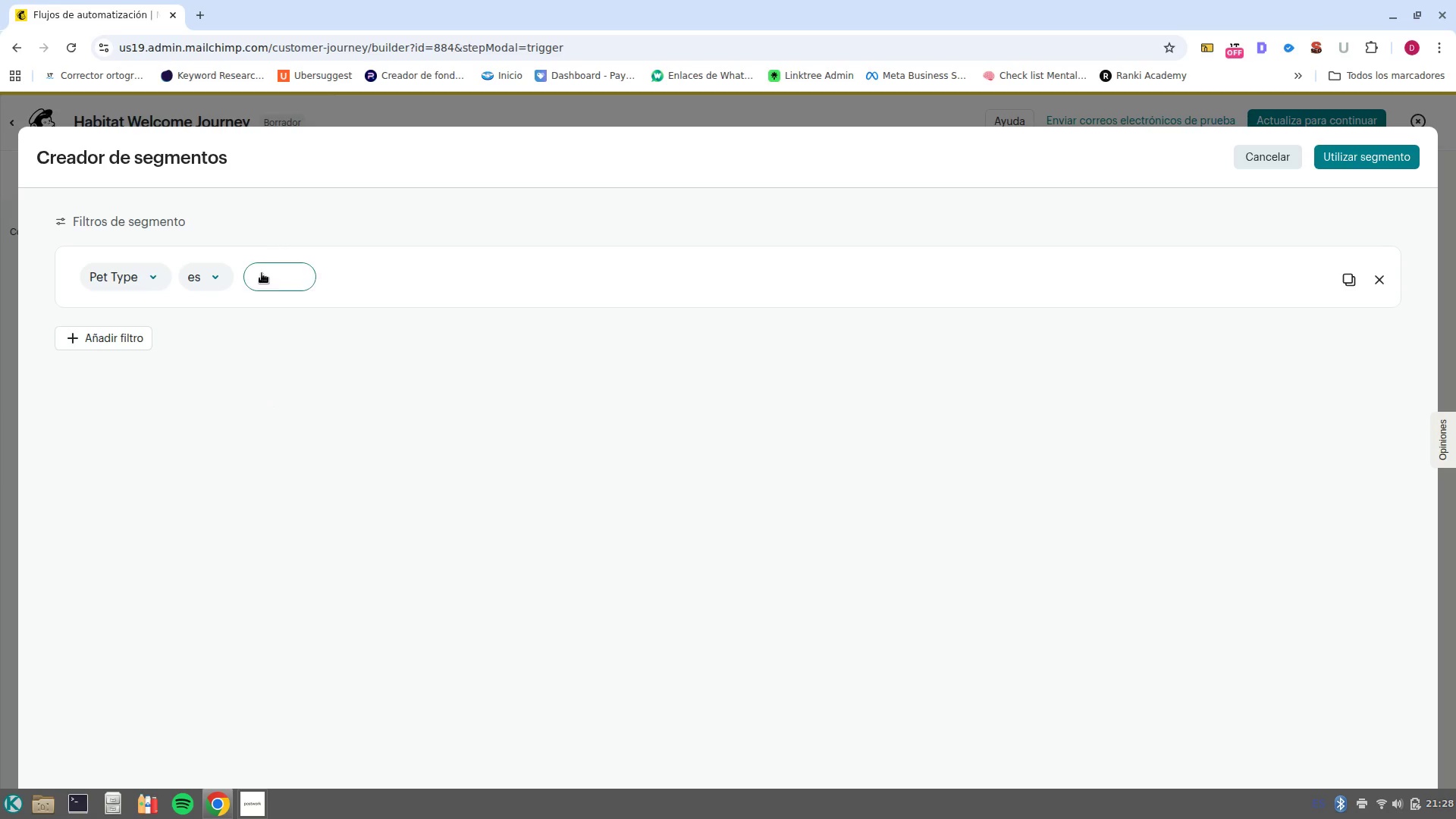 
left_click([279, 278])
 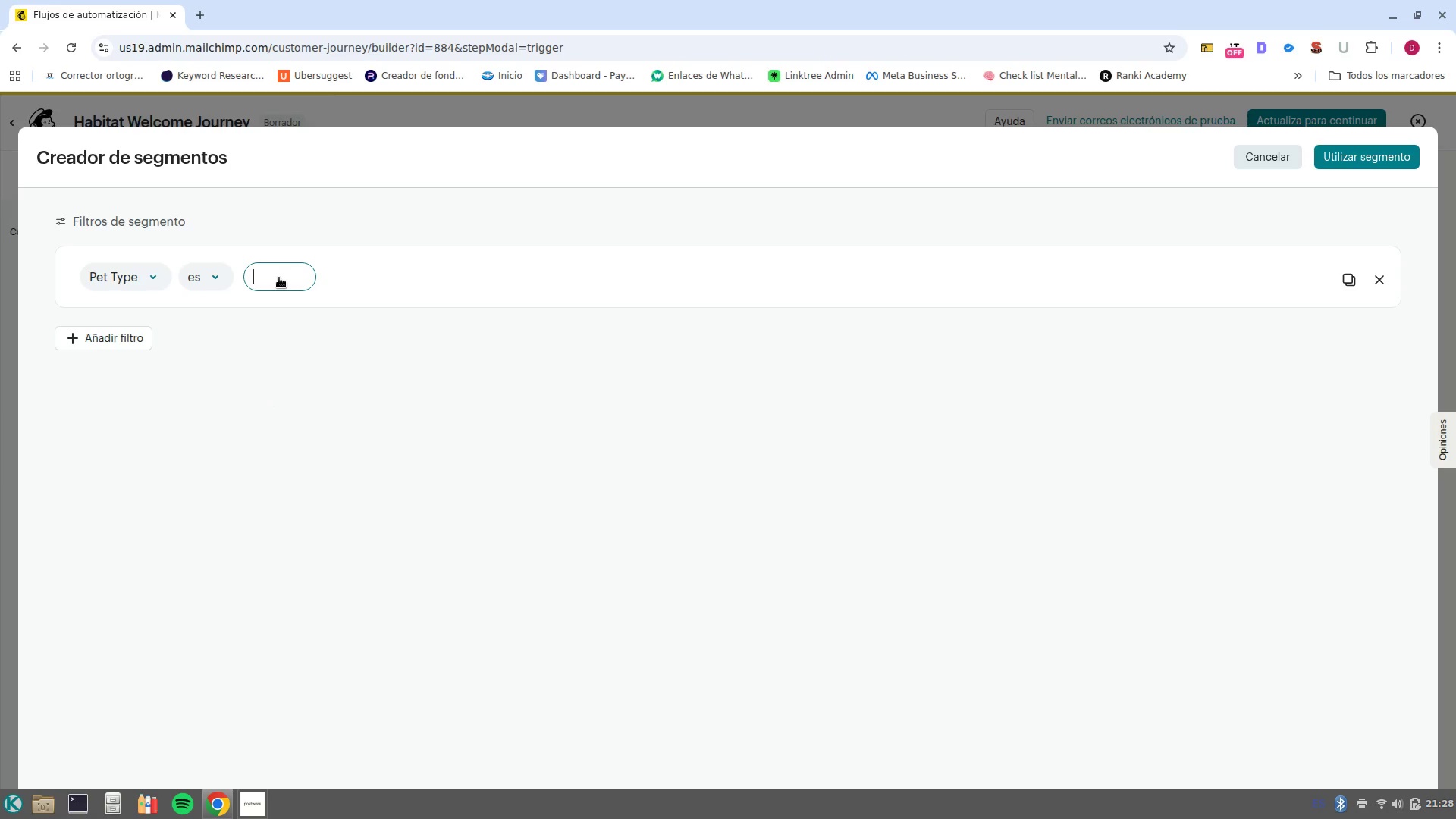 
type(Ge)
 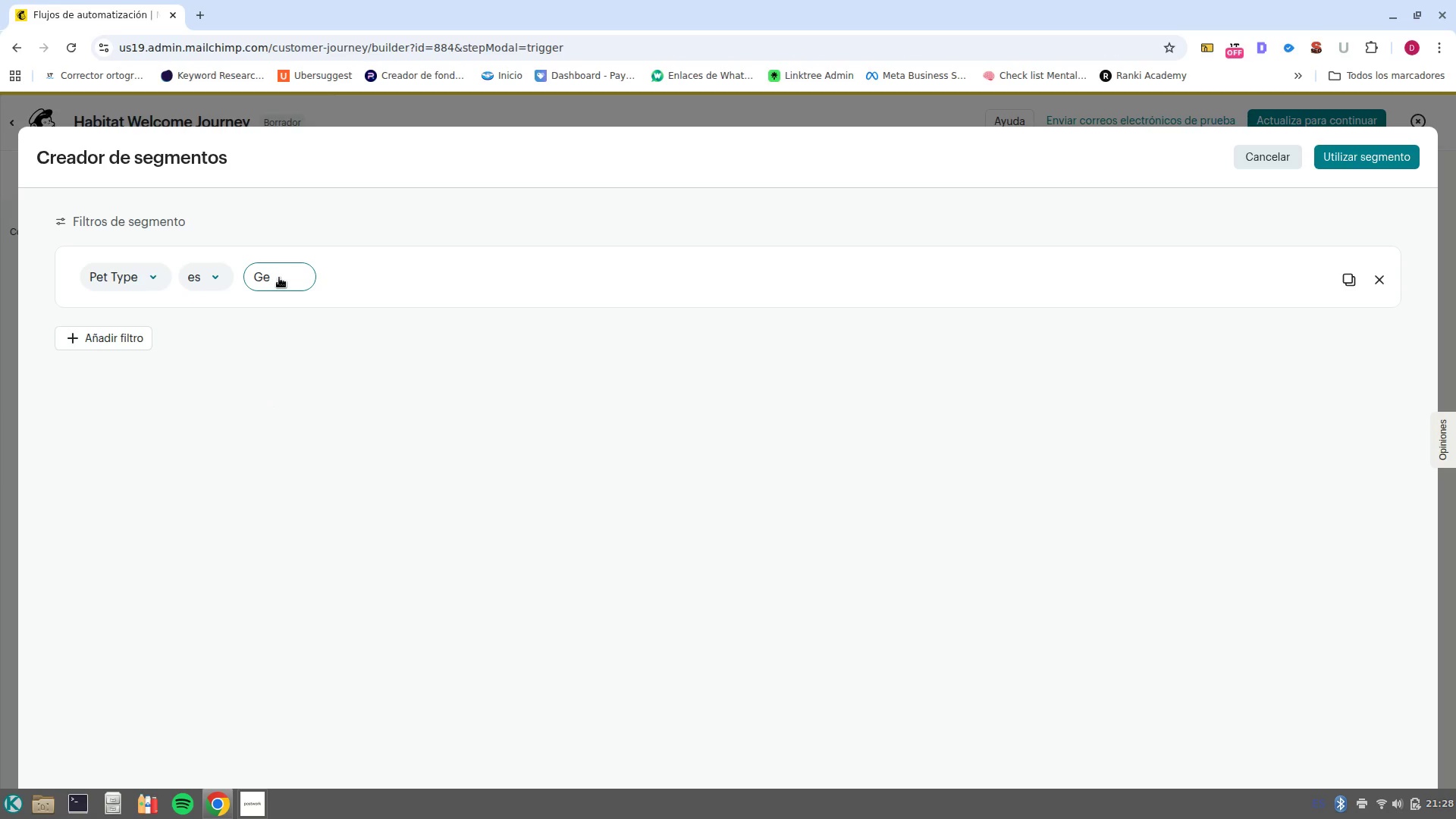 
type(ck)
 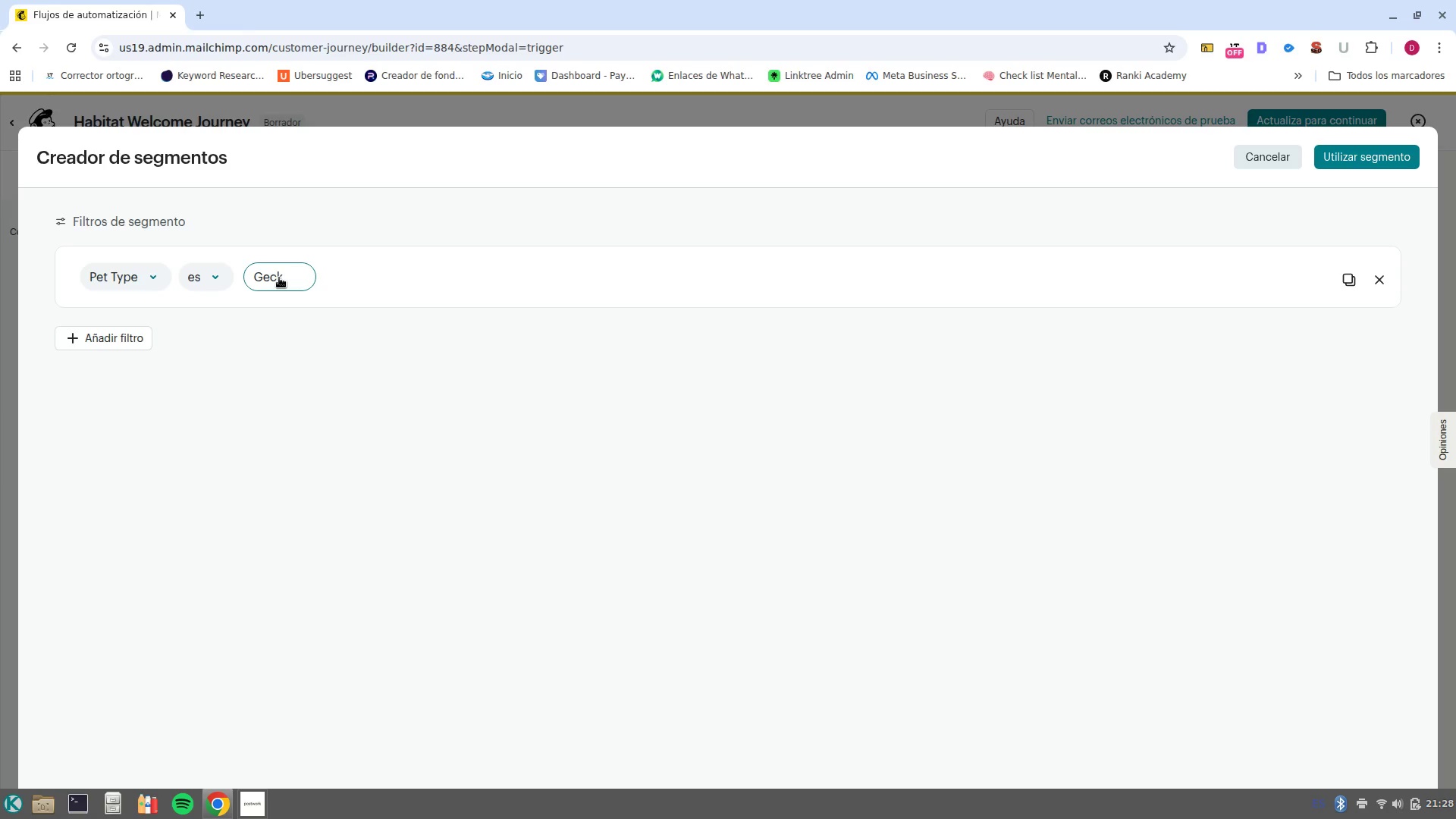 
left_click_drag(start_coordinate=[290, 283], to_coordinate=[259, 278])
 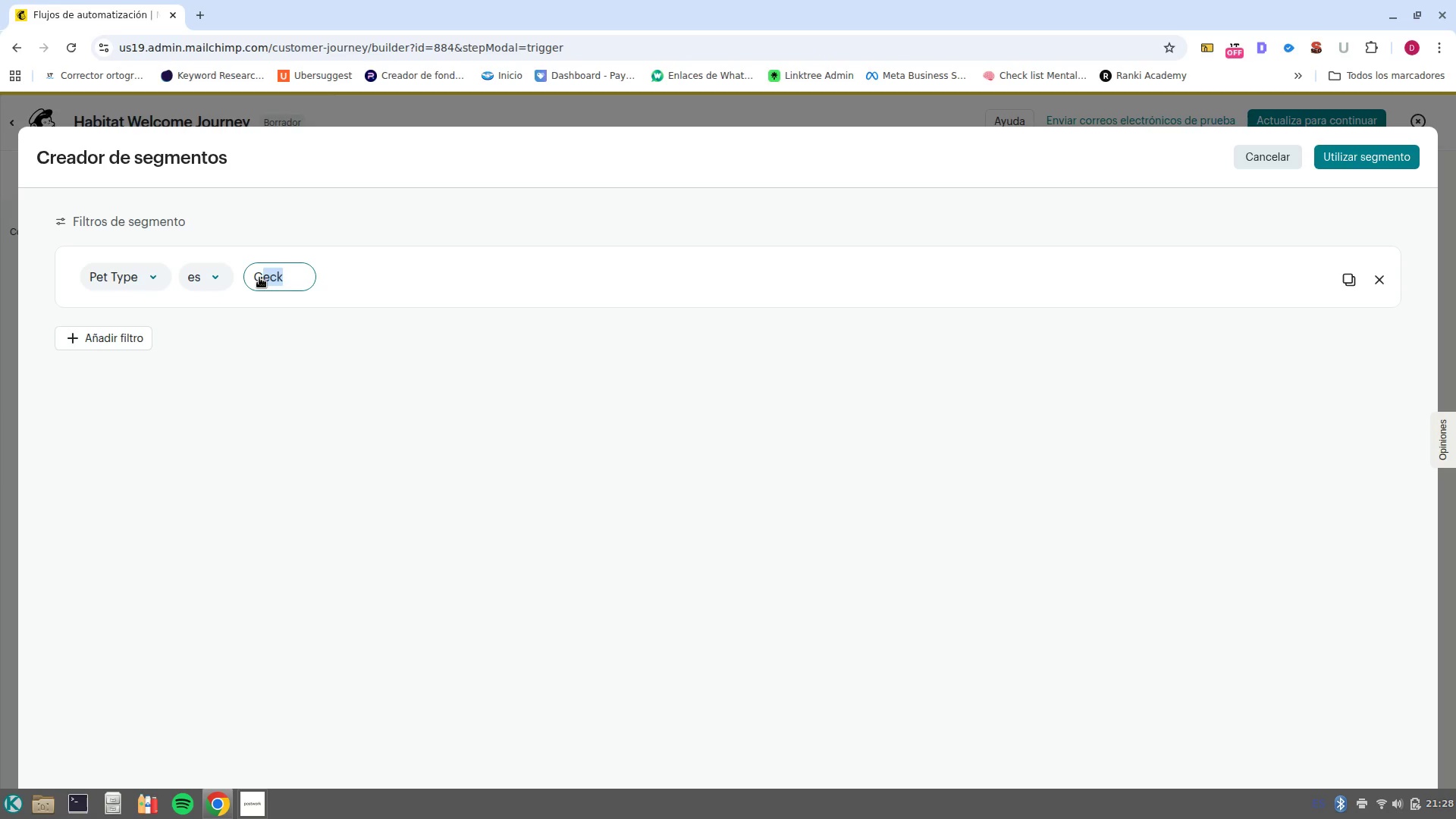 
key(Backspace)
key(Backspace)
key(Backspace)
type(Dragon)
 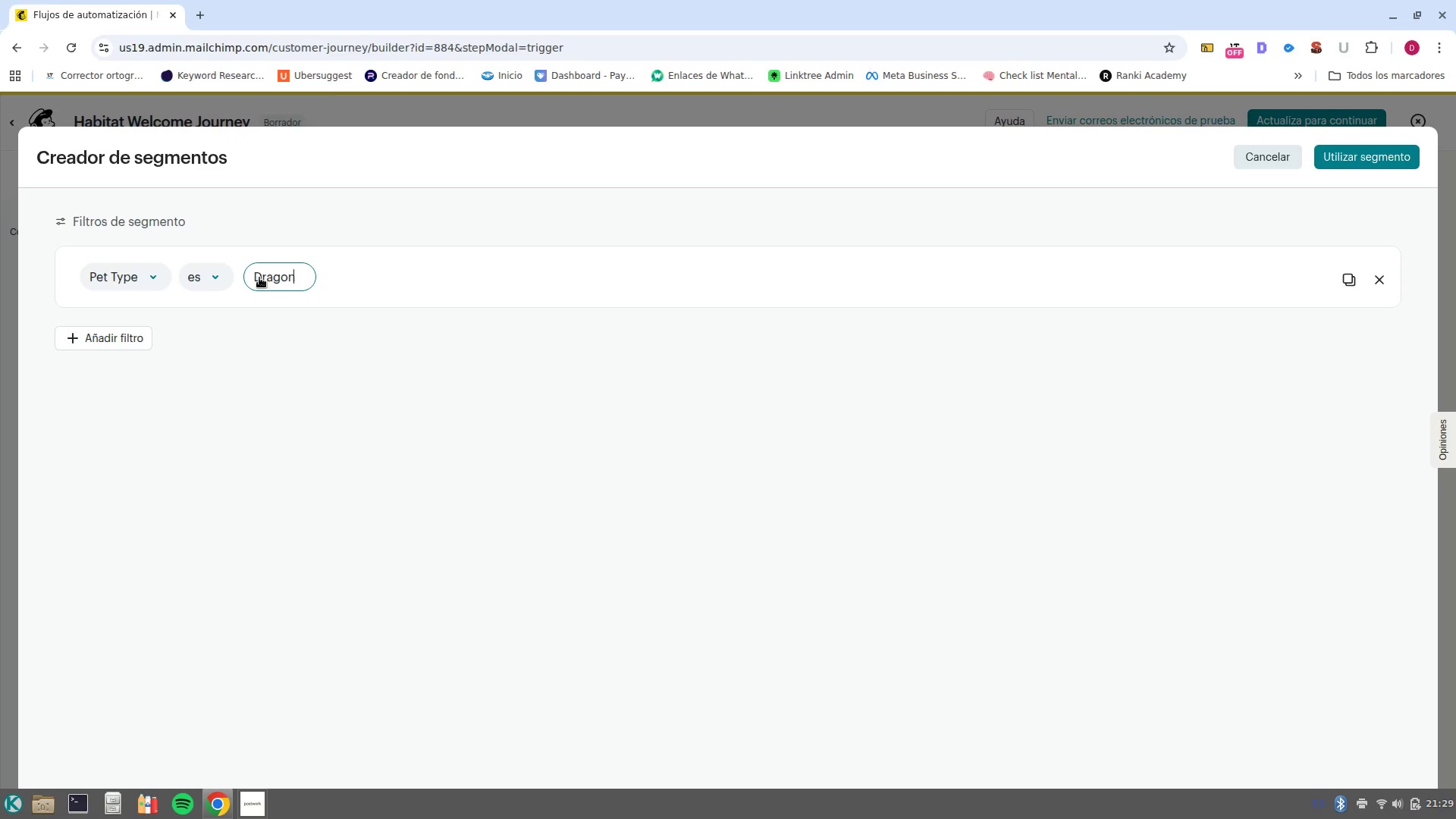 
wait(11.91)
 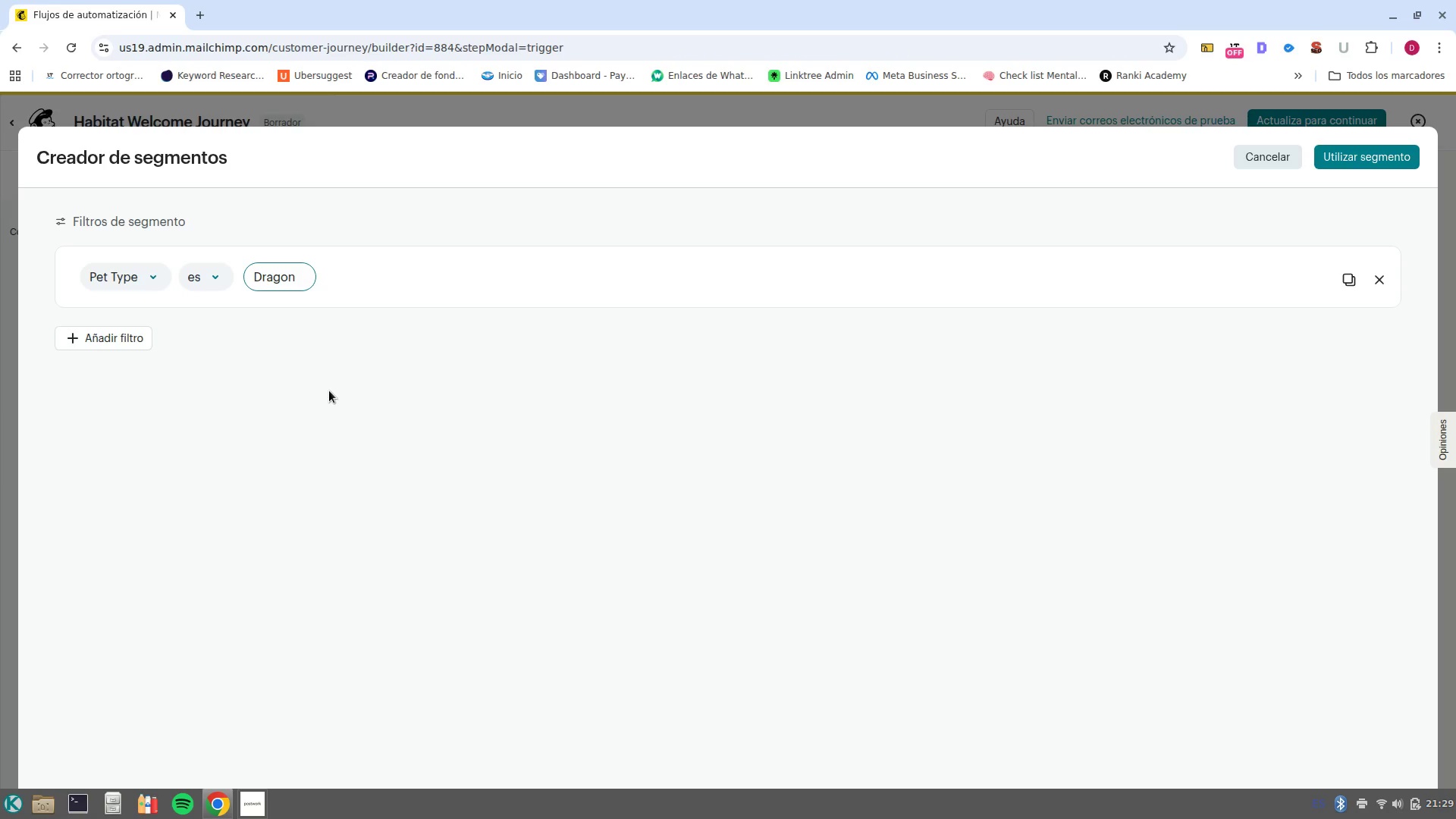 
left_click([1359, 158])
 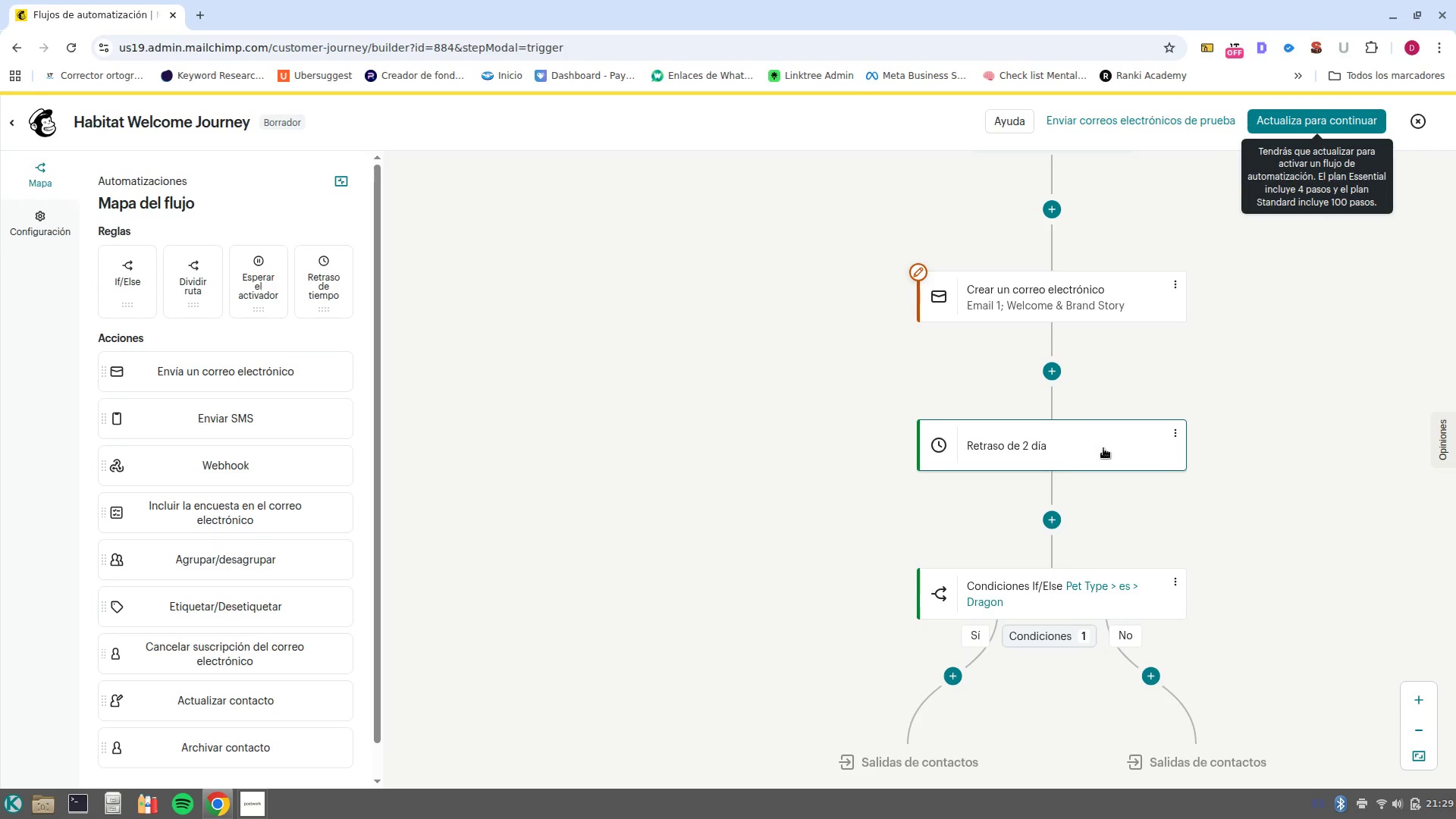 
scroll: coordinate [1075, 468], scroll_direction: down, amount: 2.0
 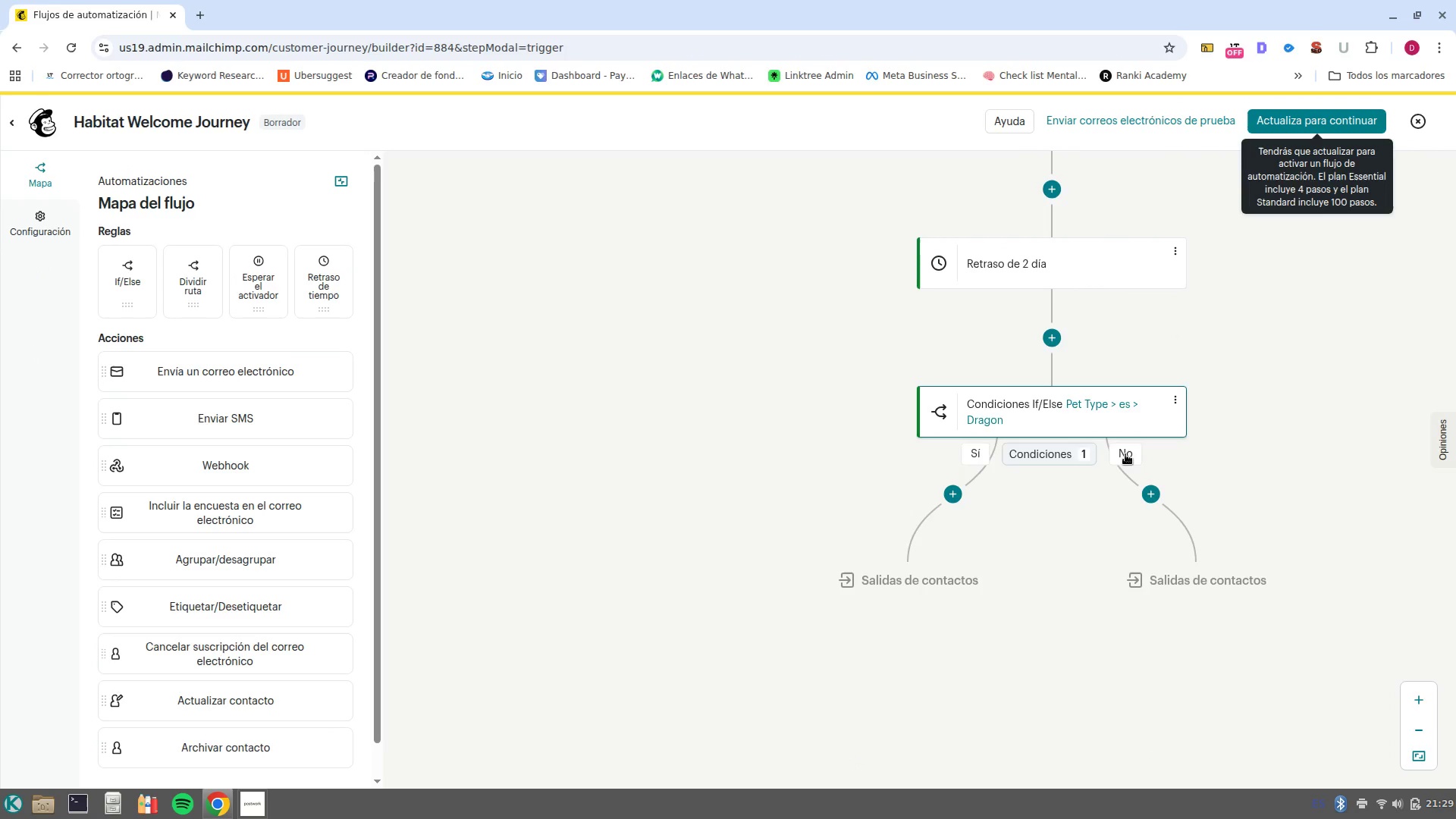 
wait(7.87)
 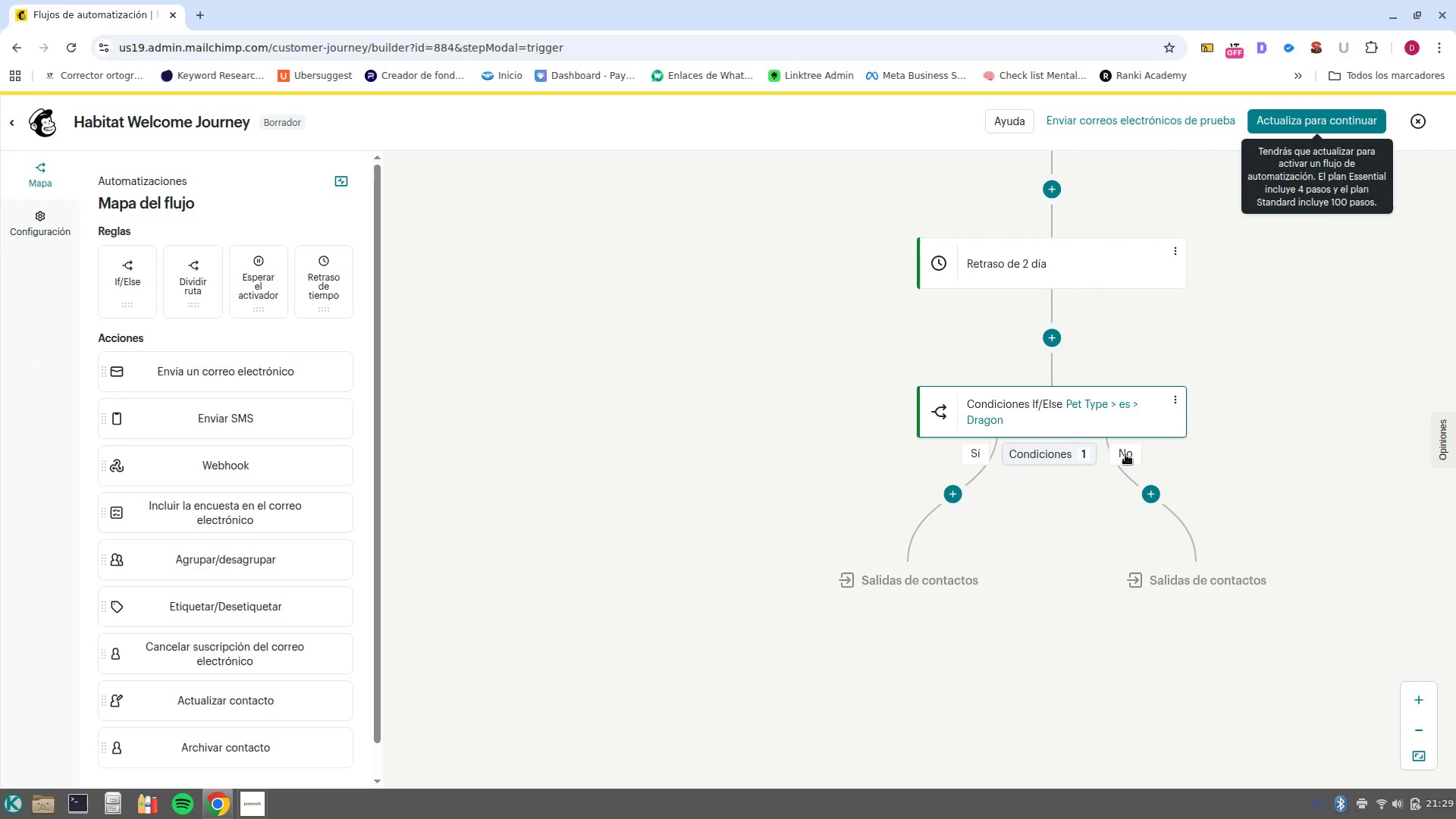 
left_click([1151, 495])
 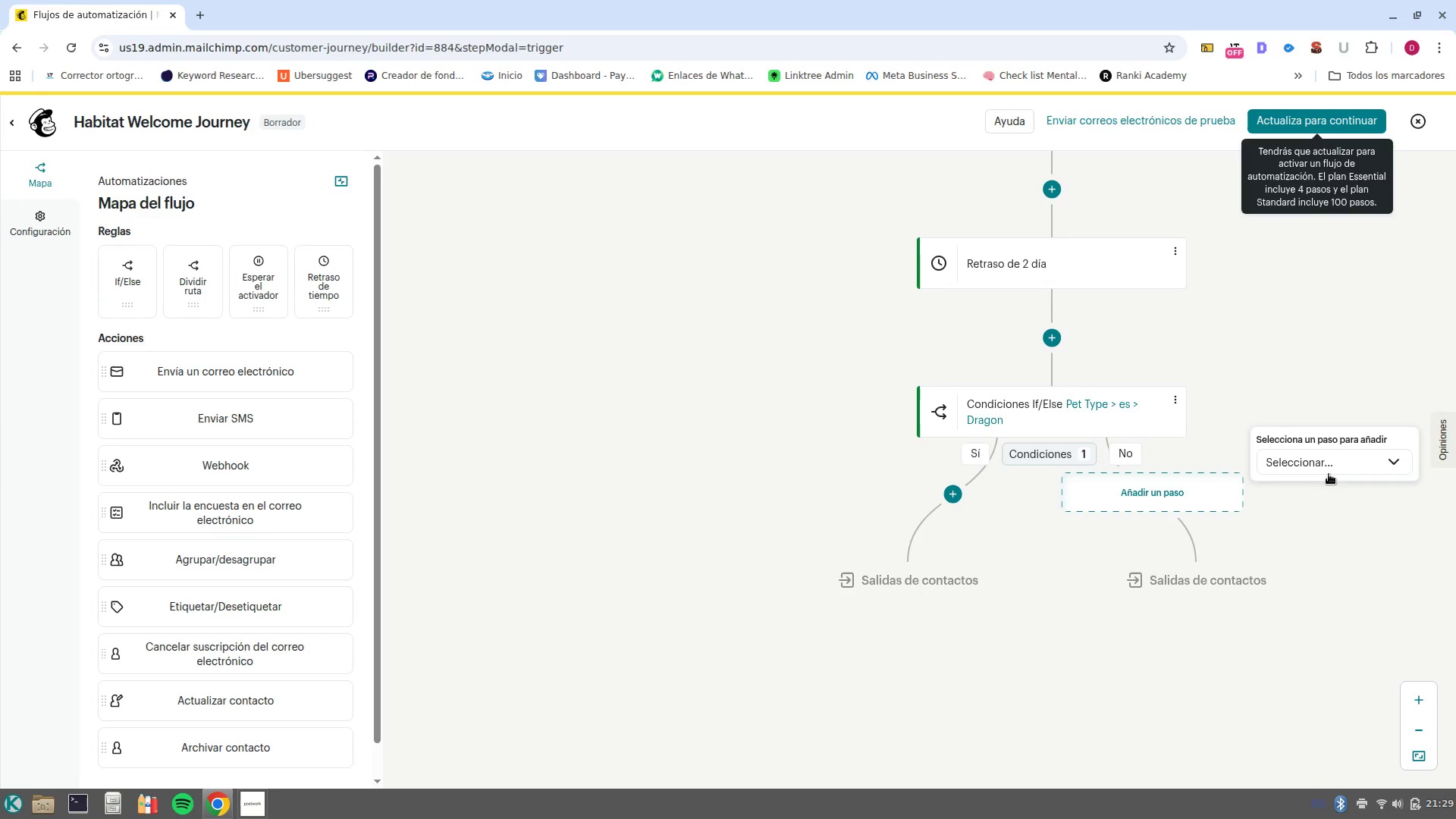 
left_click([1338, 463])
 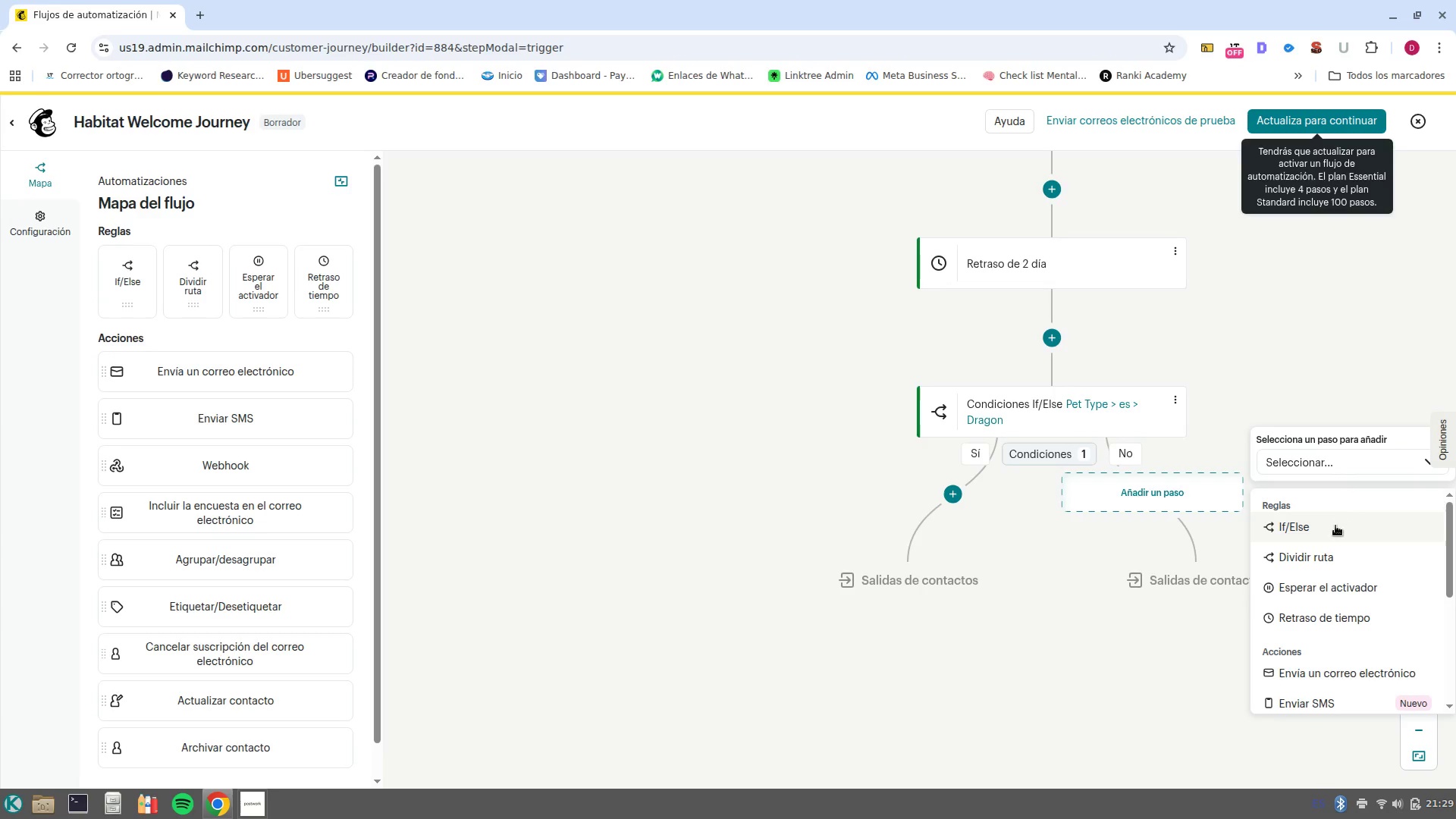 
left_click([1335, 533])
 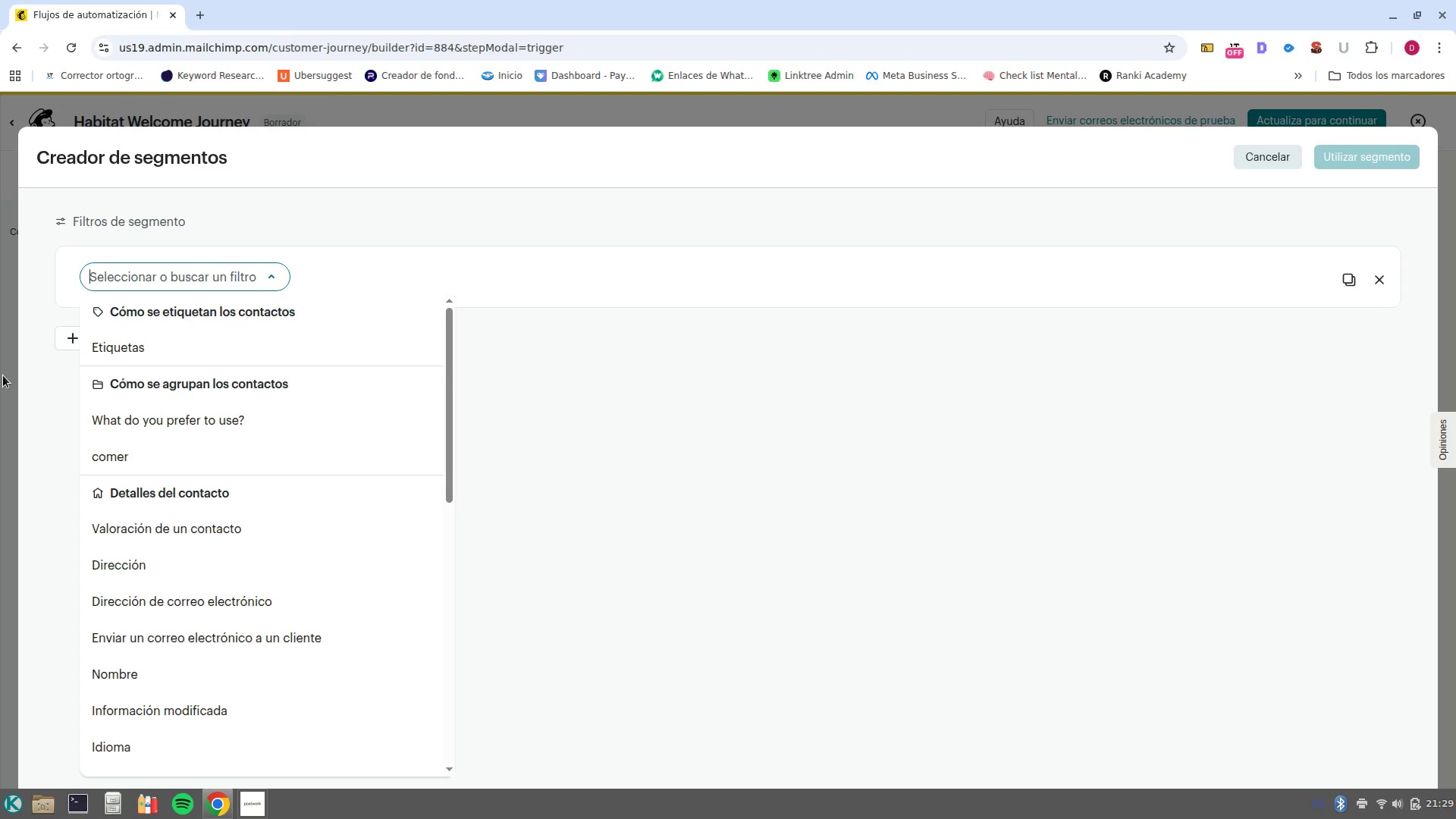 
wait(10.86)
 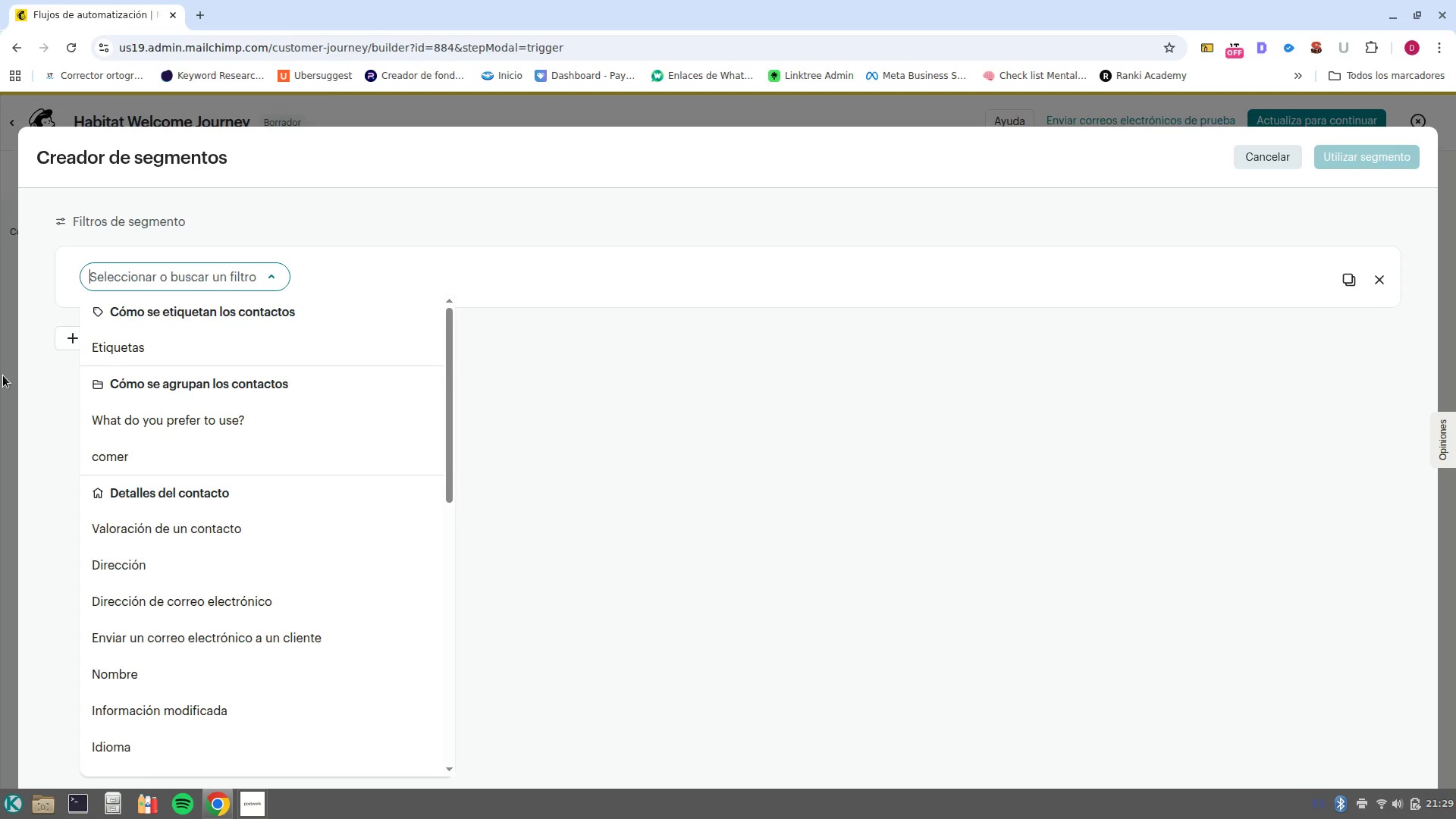 
left_click([3, 375])
 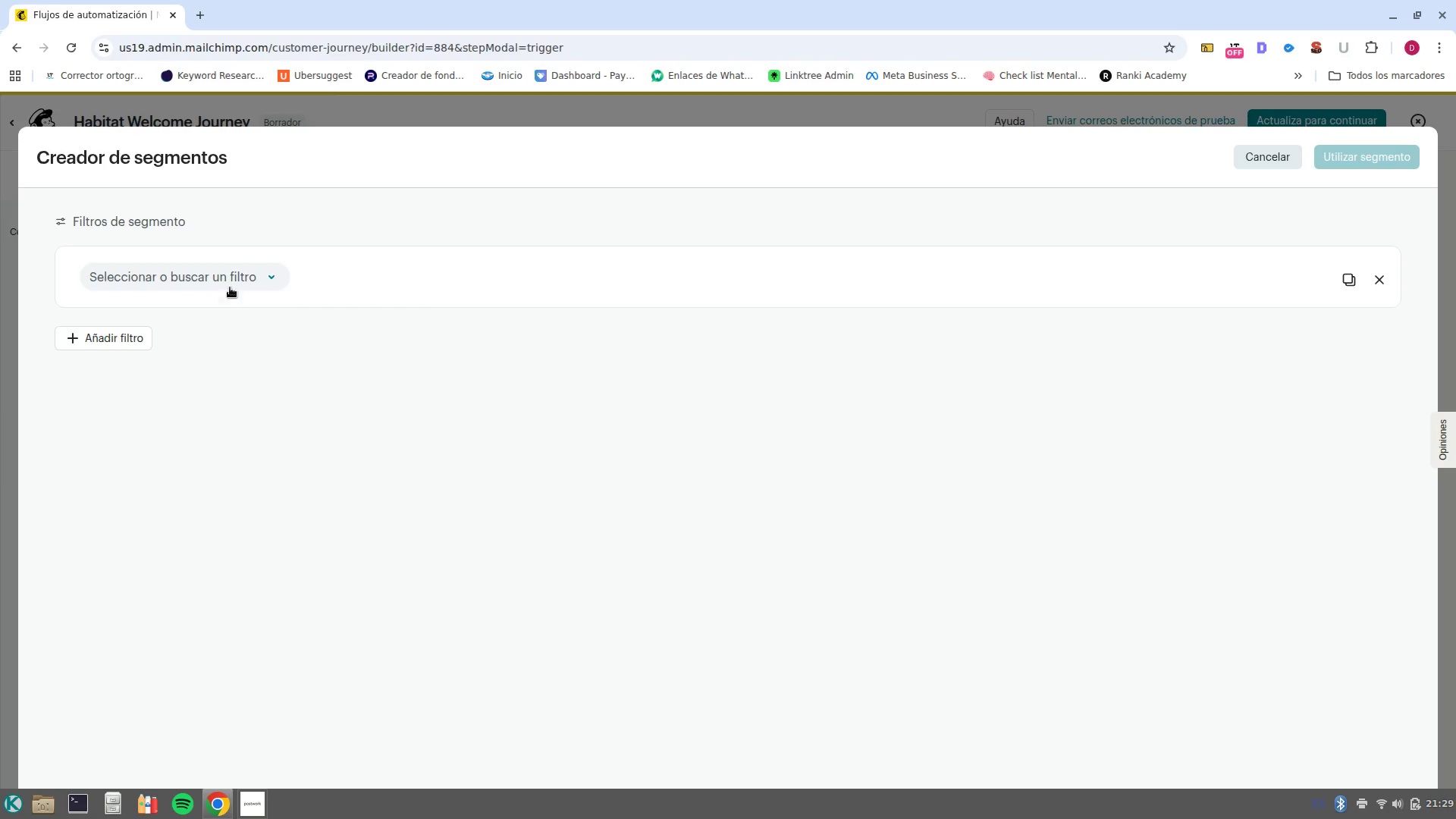 
left_click([233, 275])
 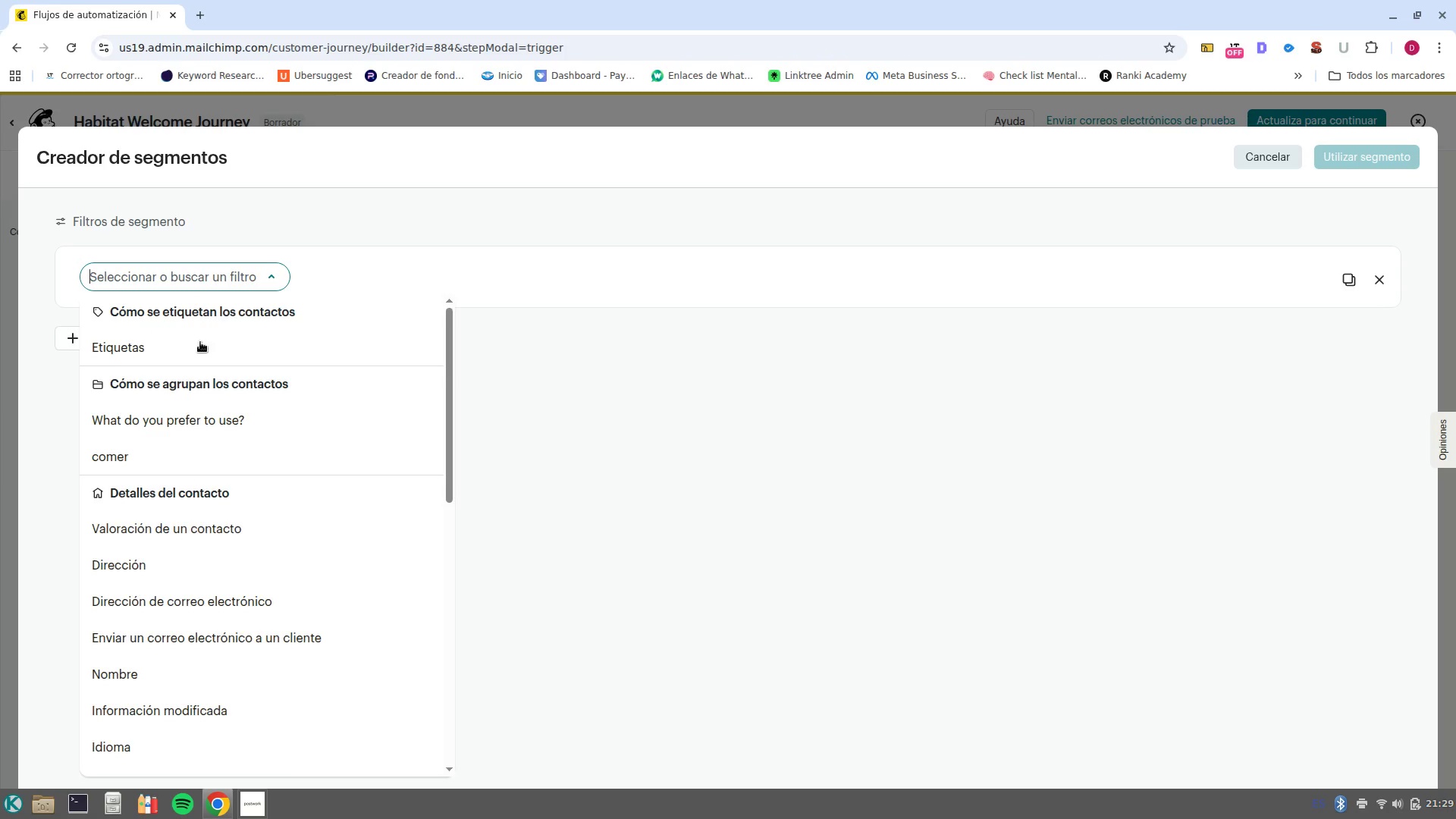 
scroll: coordinate [171, 540], scroll_direction: down, amount: 4.0
 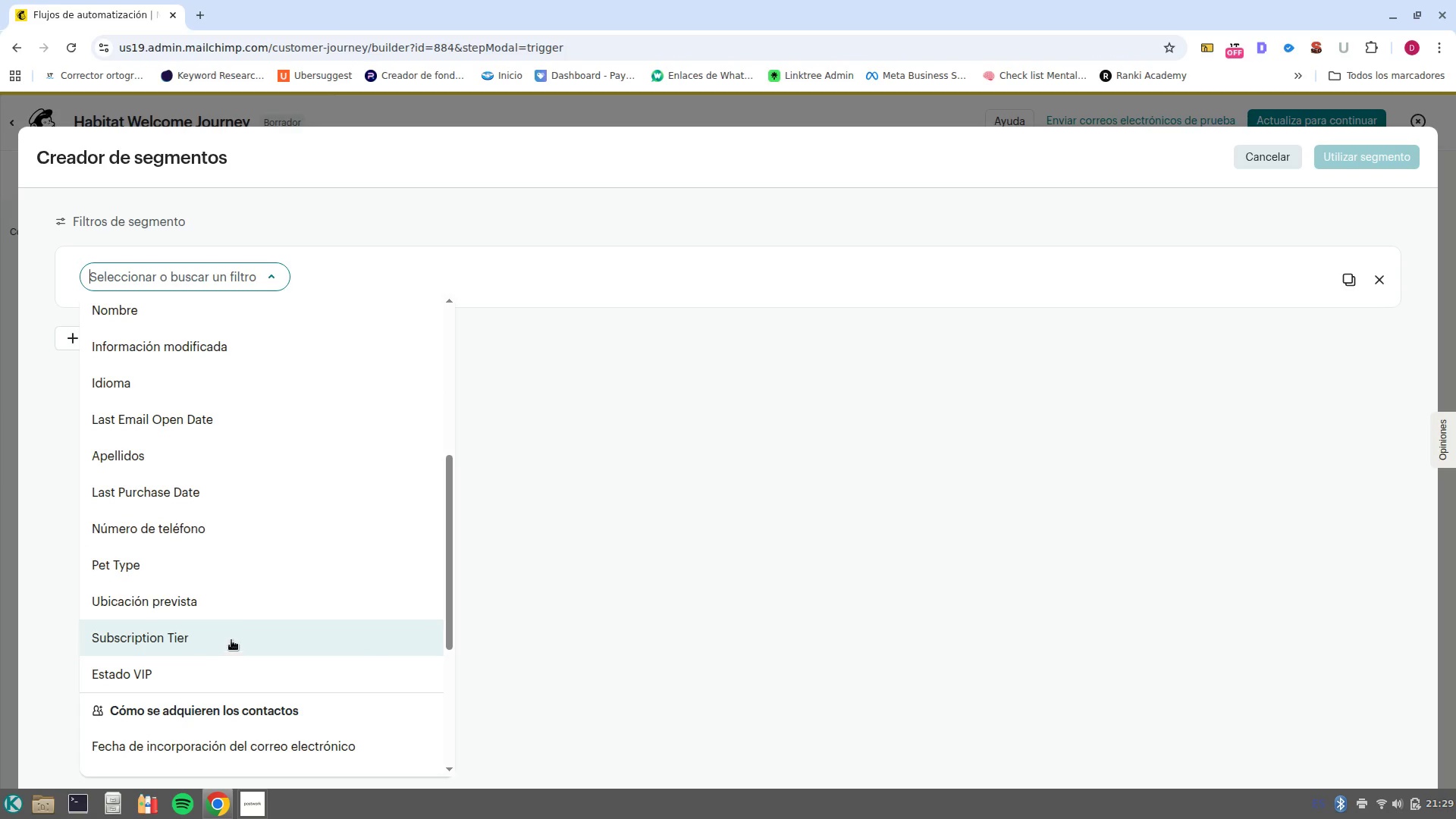 
left_click([233, 570])
 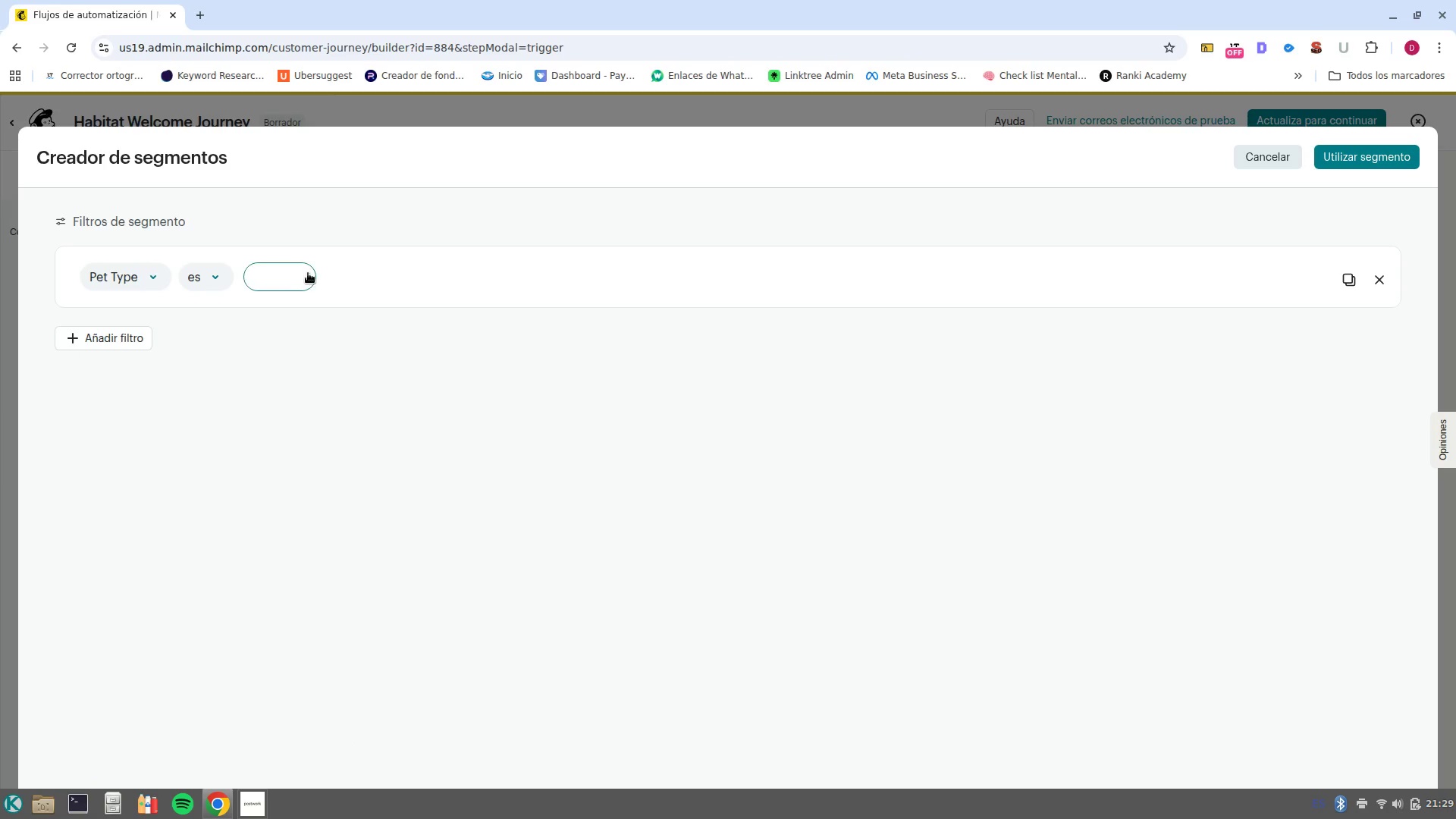 
left_click([300, 267])
 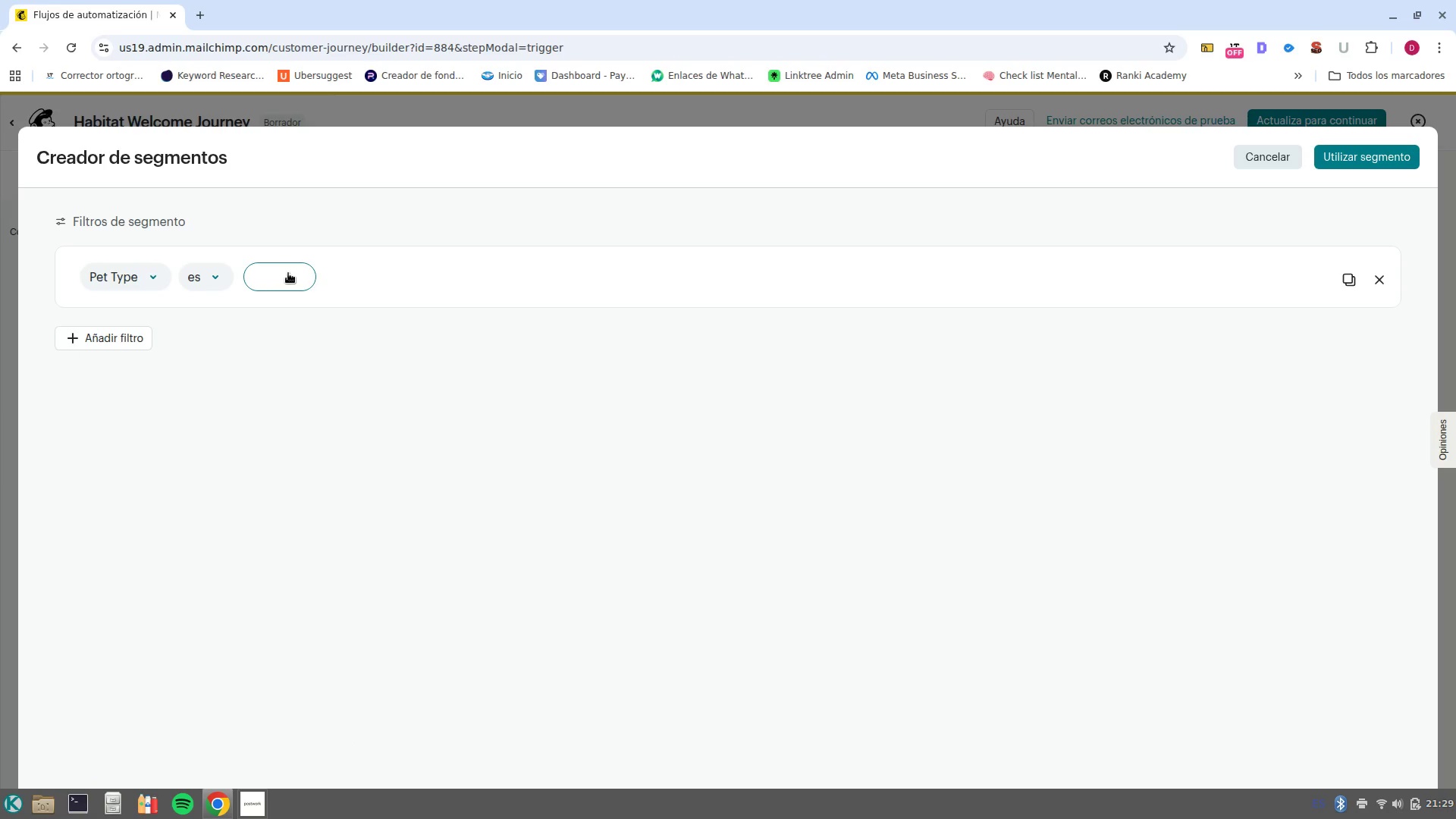 
type(Gecko)
 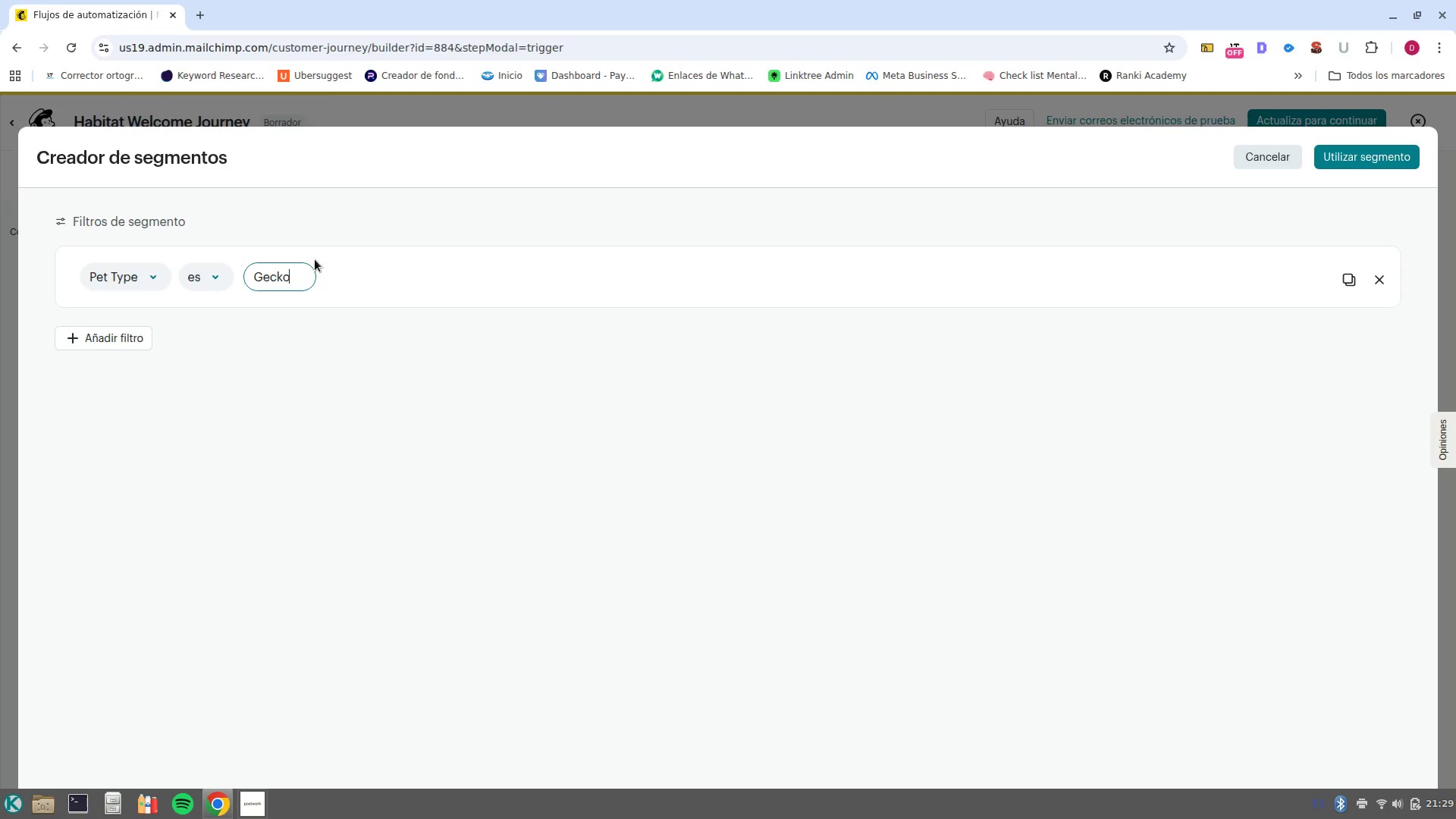 
wait(20.81)
 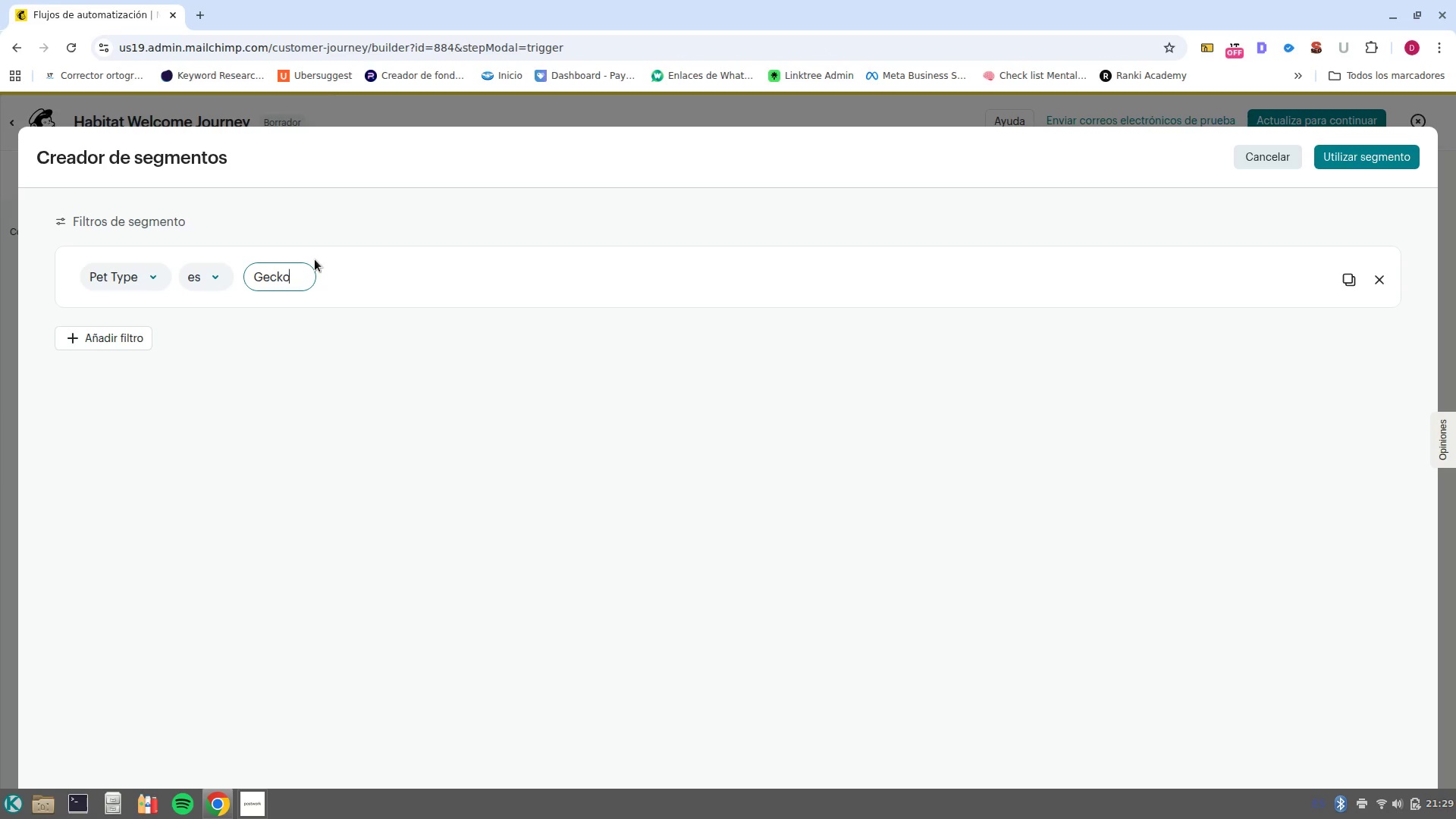 
left_click([1360, 158])
 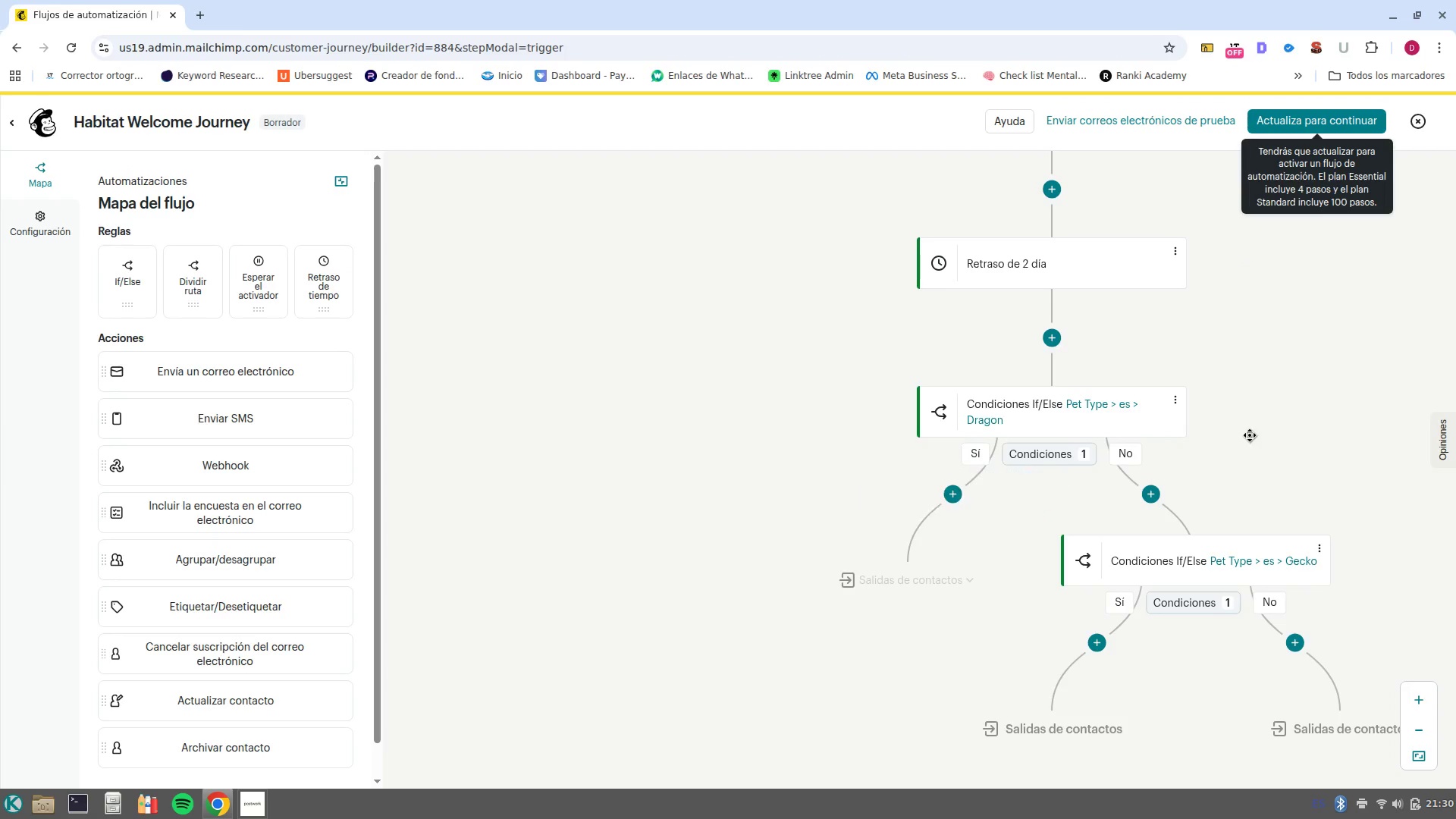 
left_click_drag(start_coordinate=[1309, 434], to_coordinate=[1117, 299])
 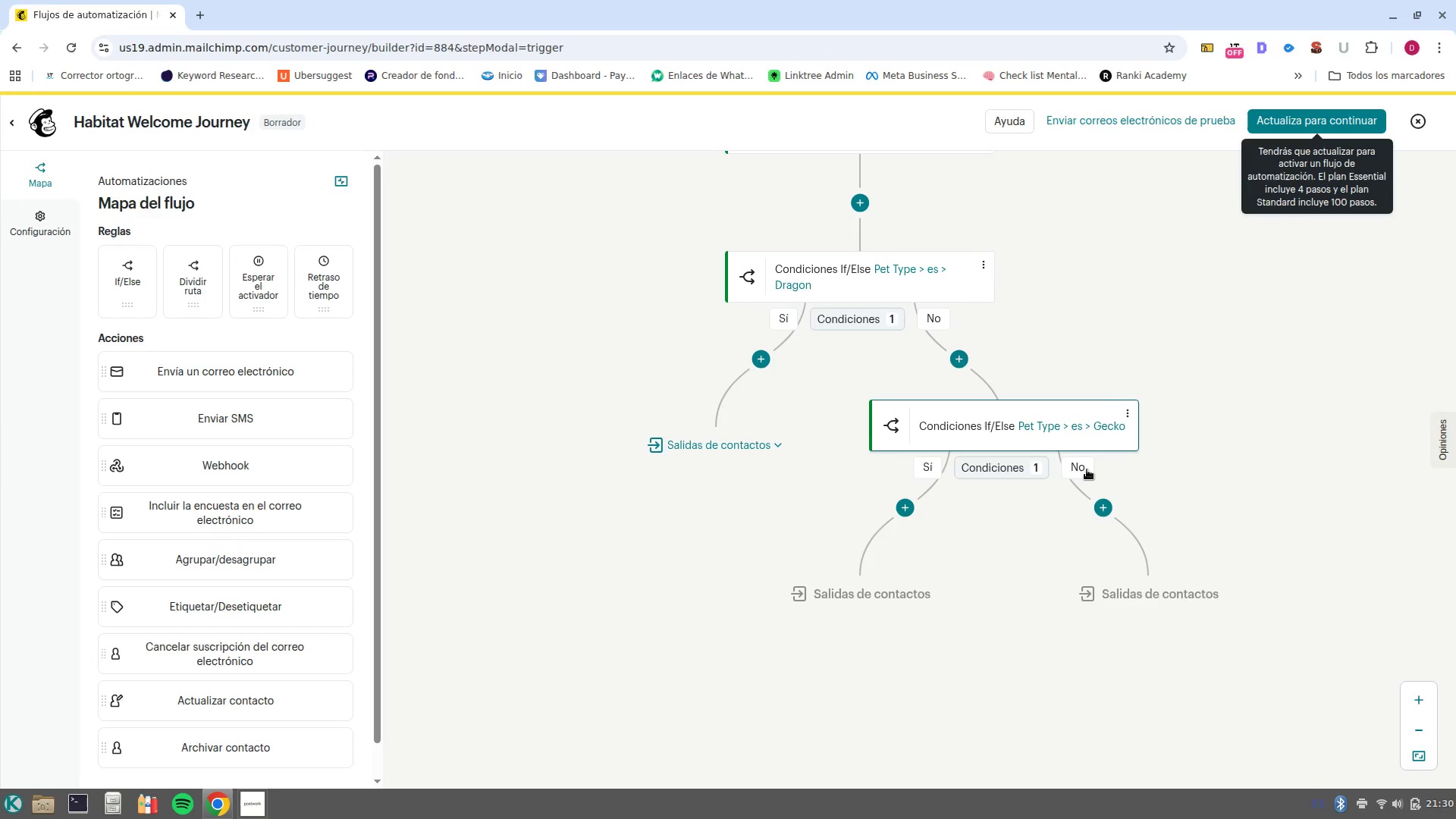 
left_click([1099, 513])
 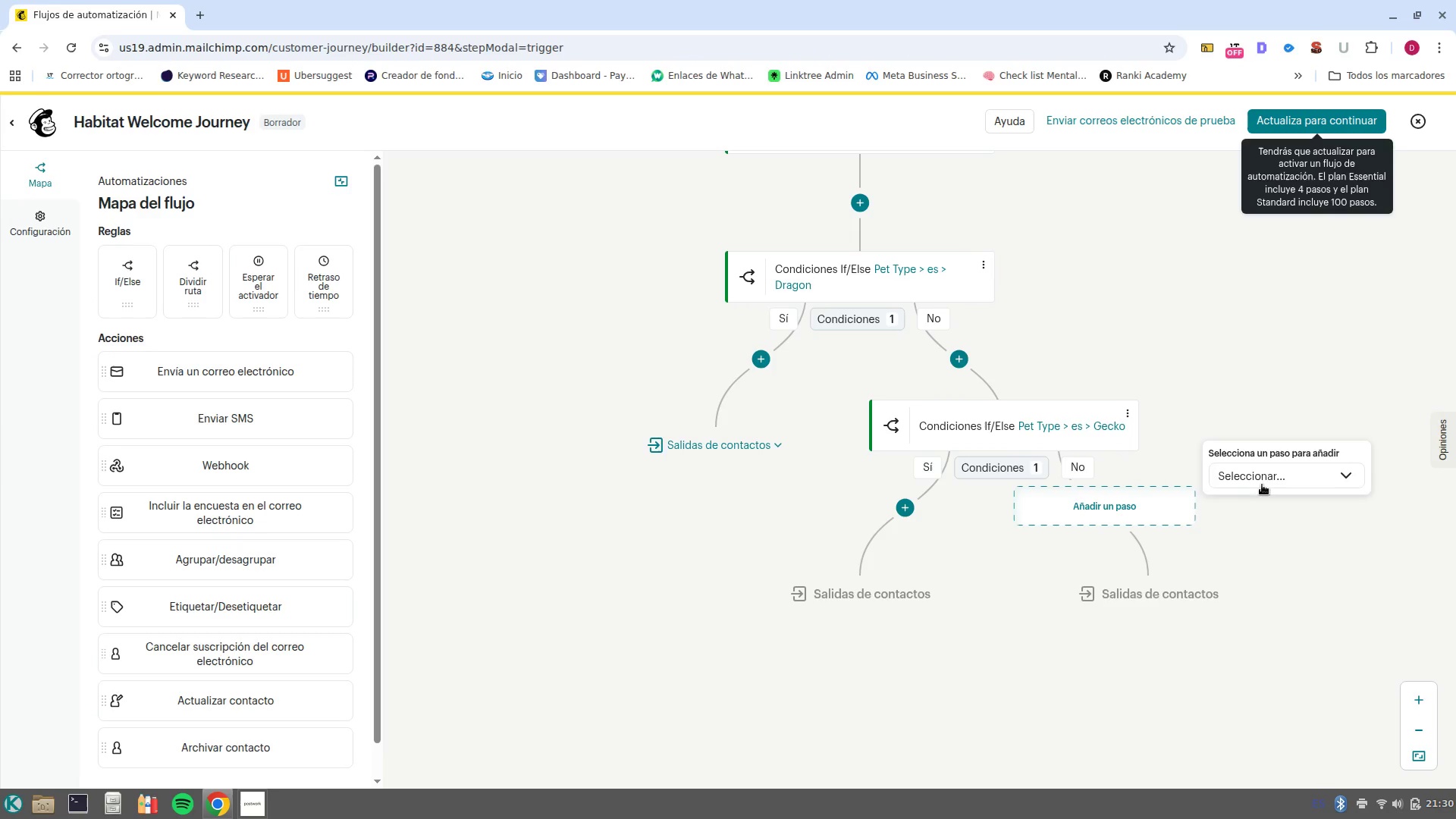 
left_click([1263, 478])
 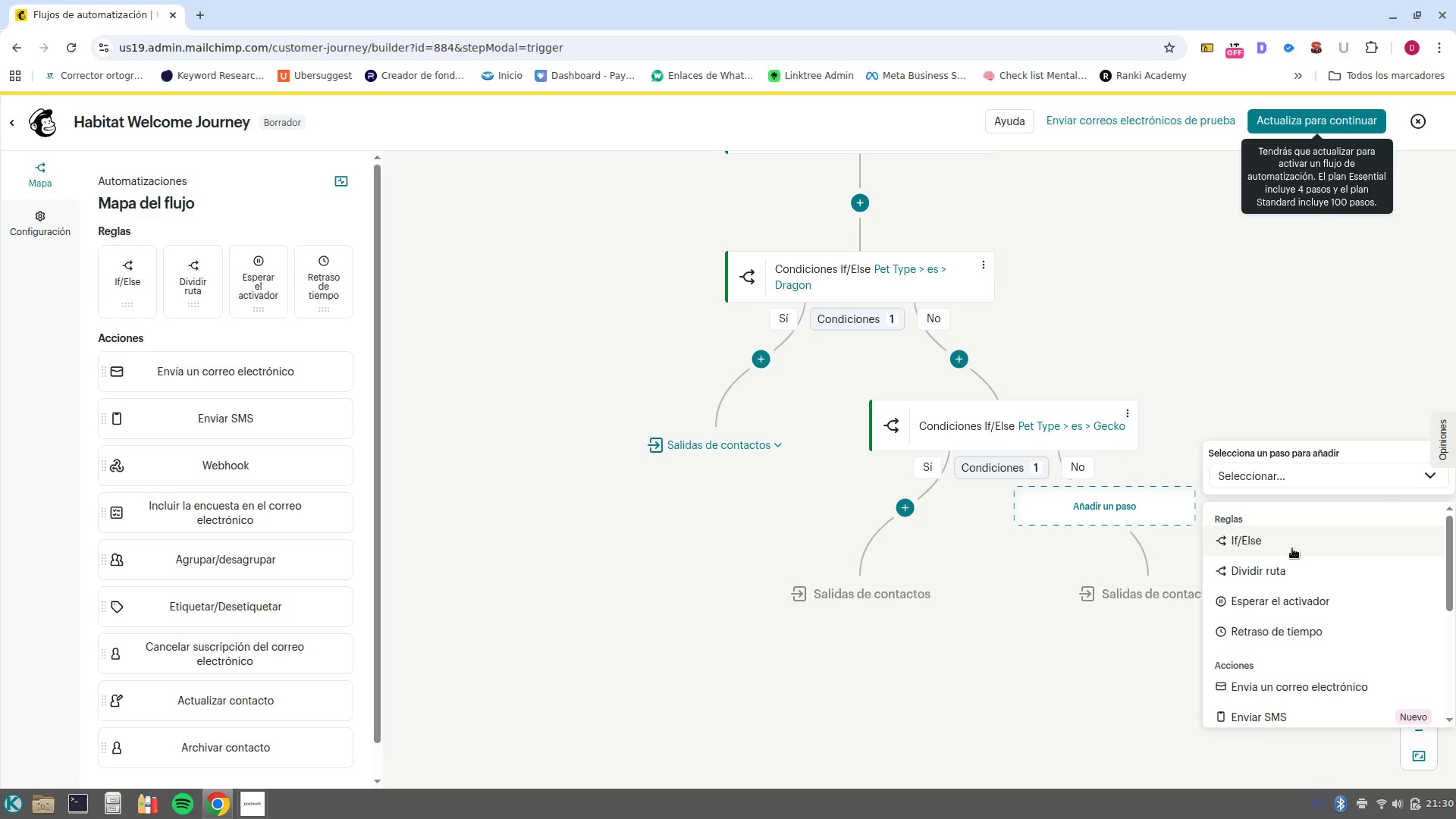 
left_click([1295, 538])
 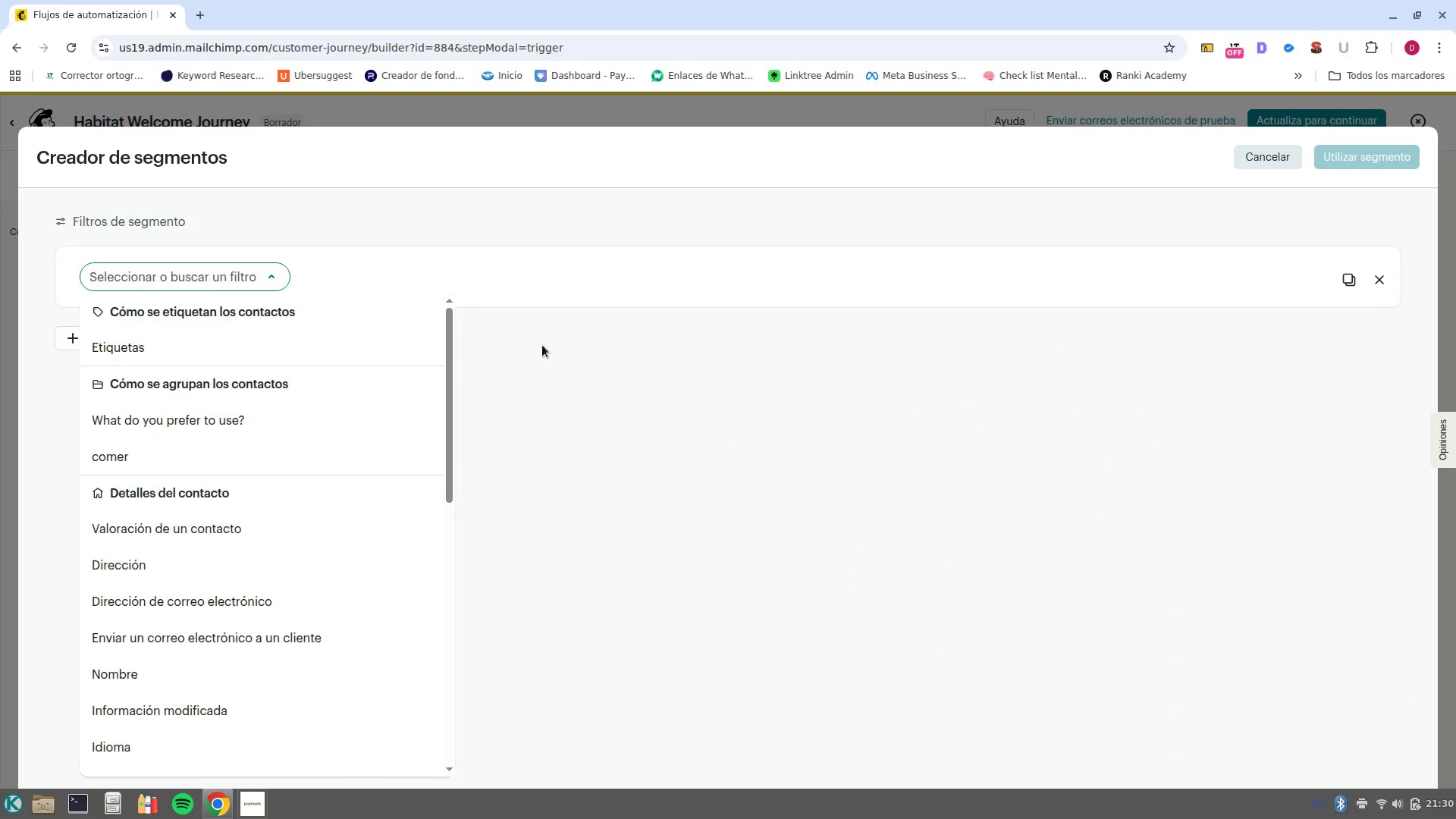 
scroll: coordinate [133, 673], scroll_direction: down, amount: 4.0
 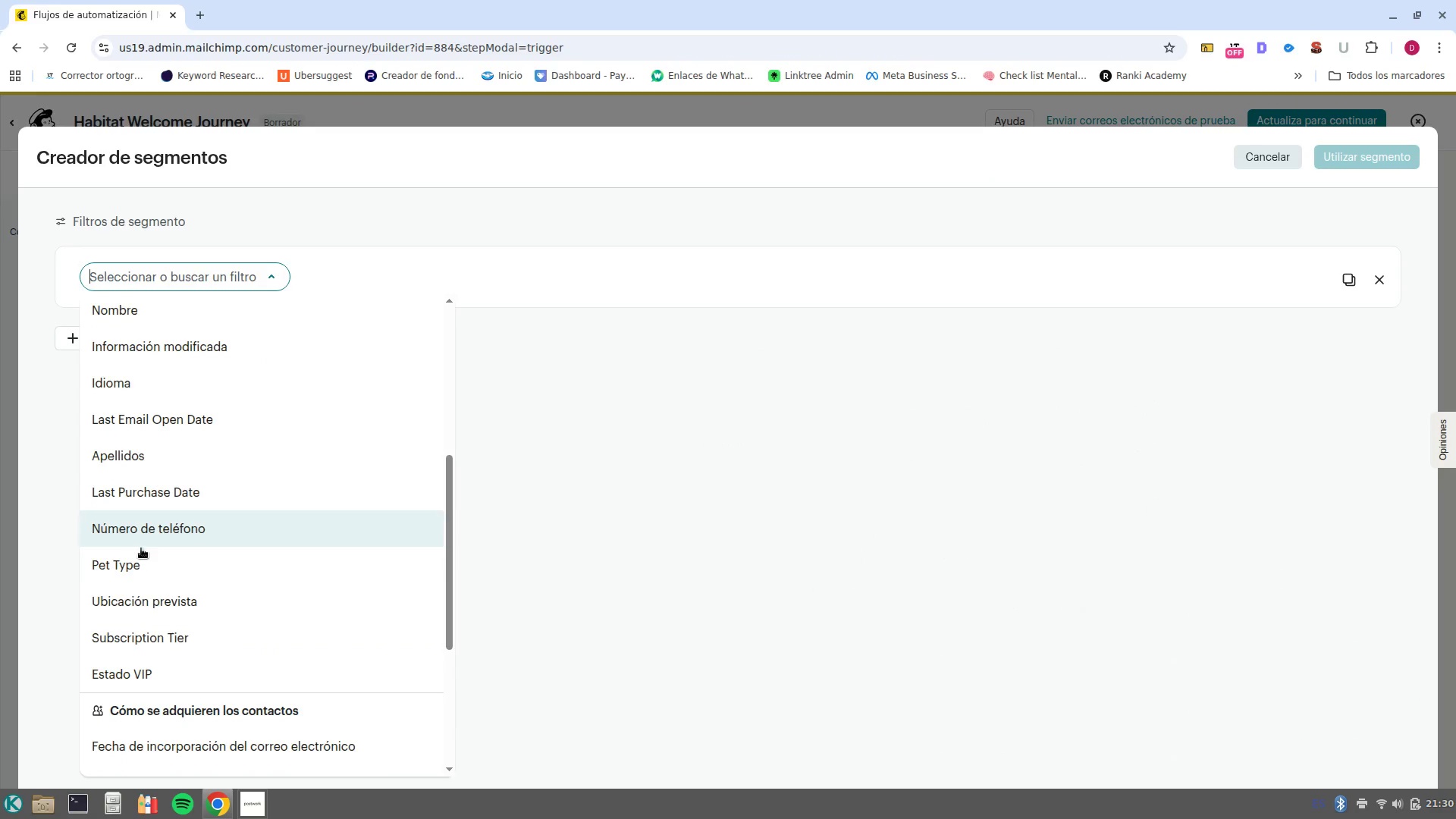 
left_click([147, 572])
 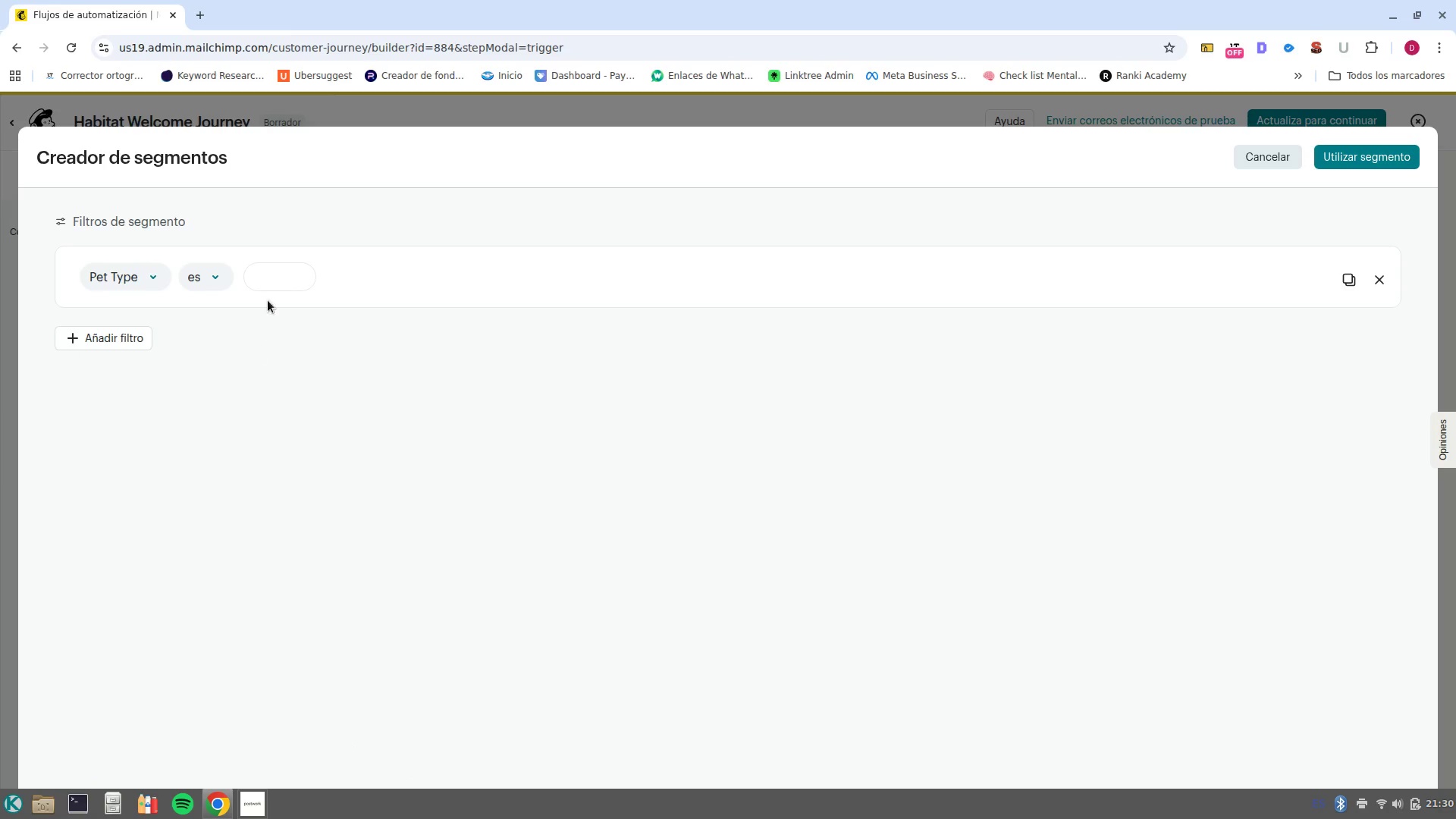 
left_click([277, 277])
 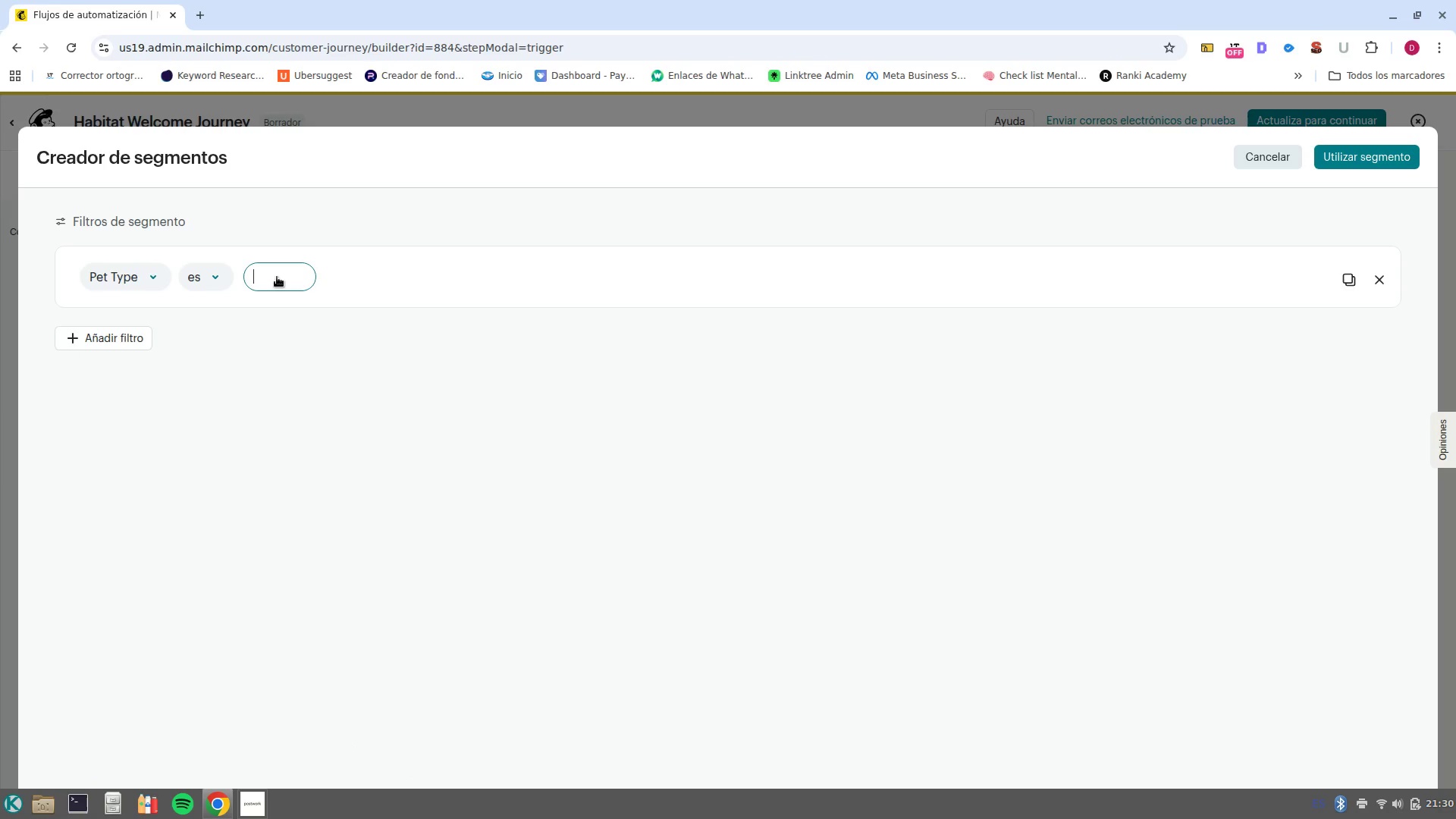 
type(Snake)
 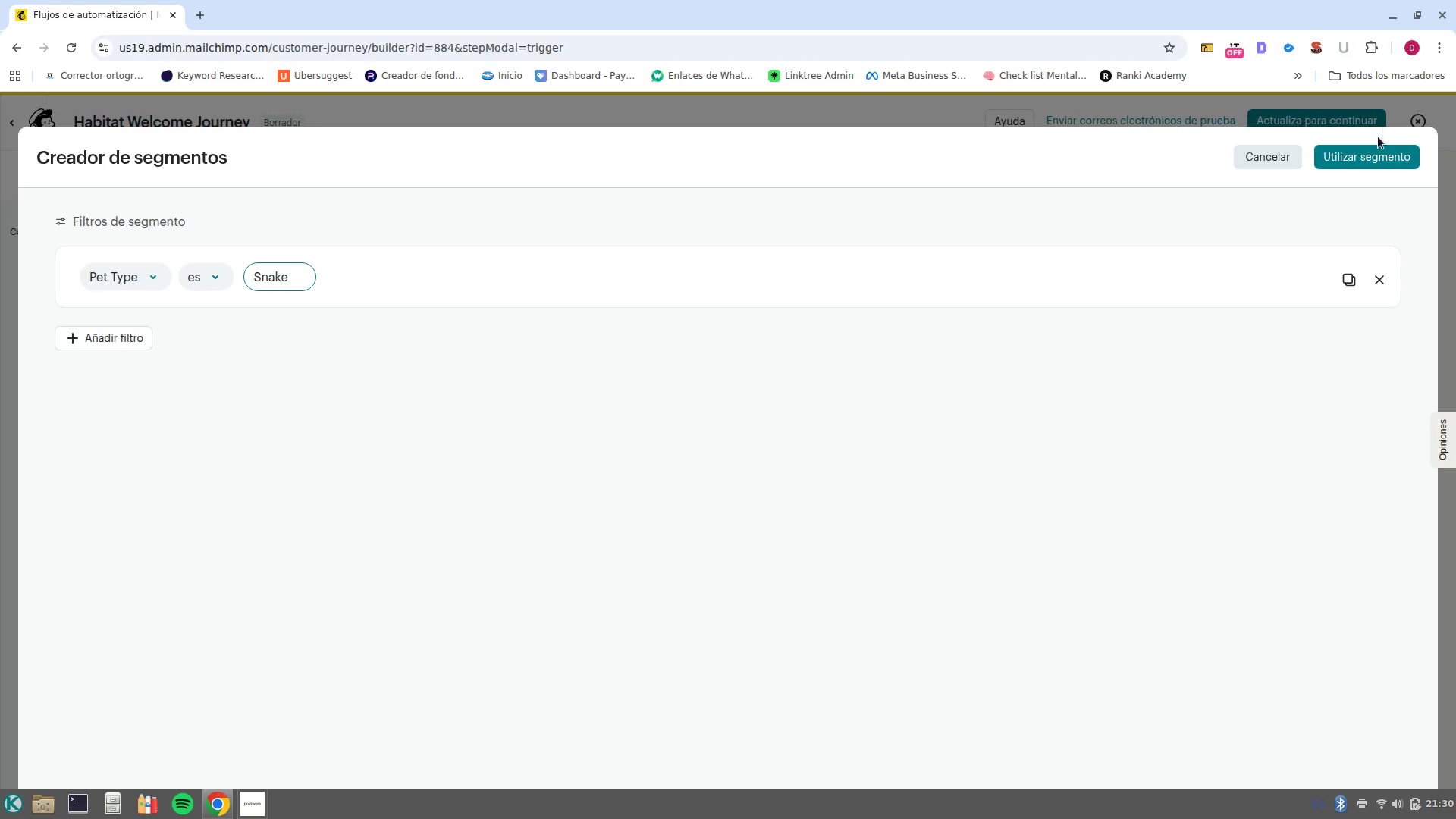 
left_click([1369, 155])
 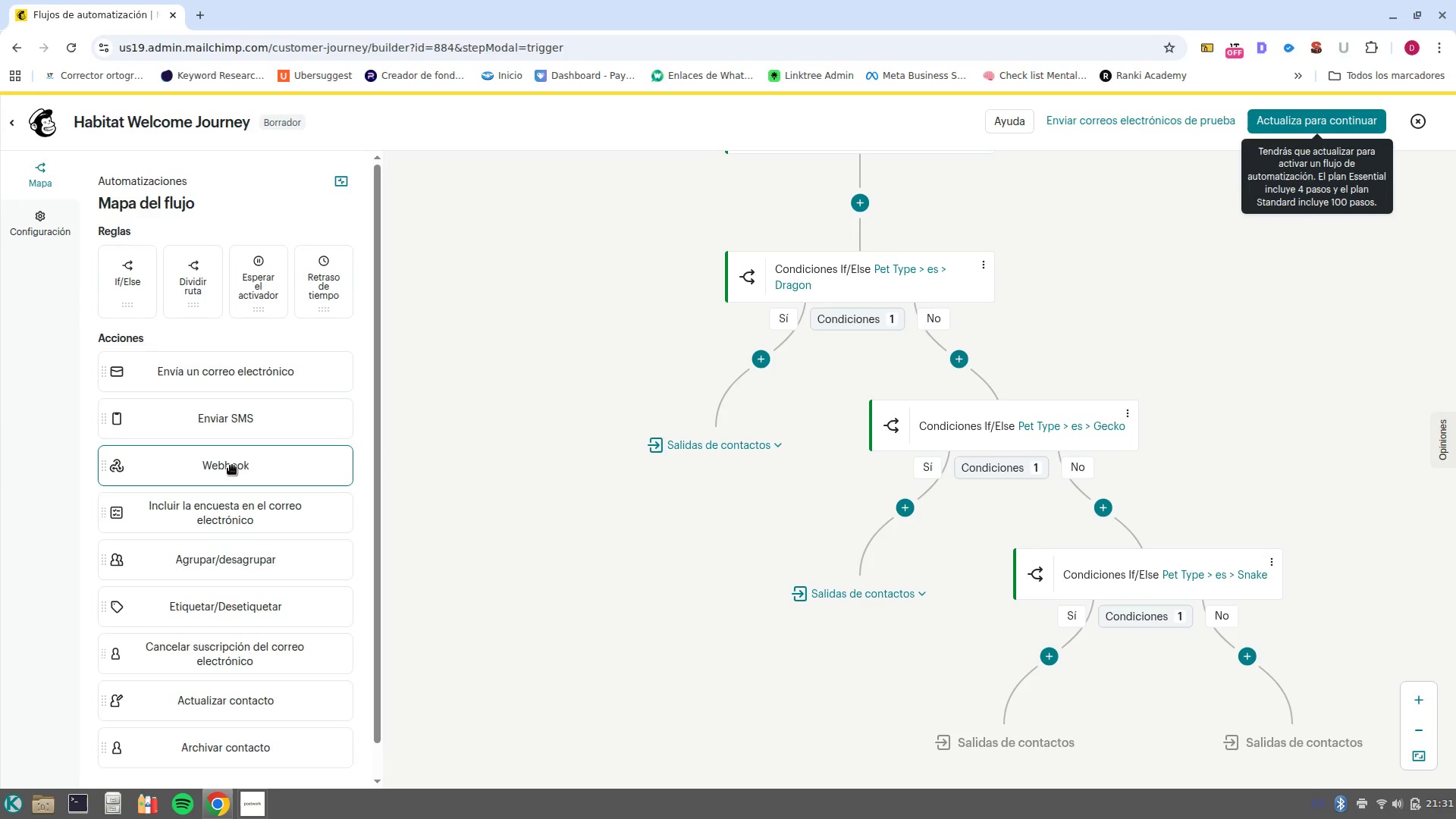 
wait(50.92)
 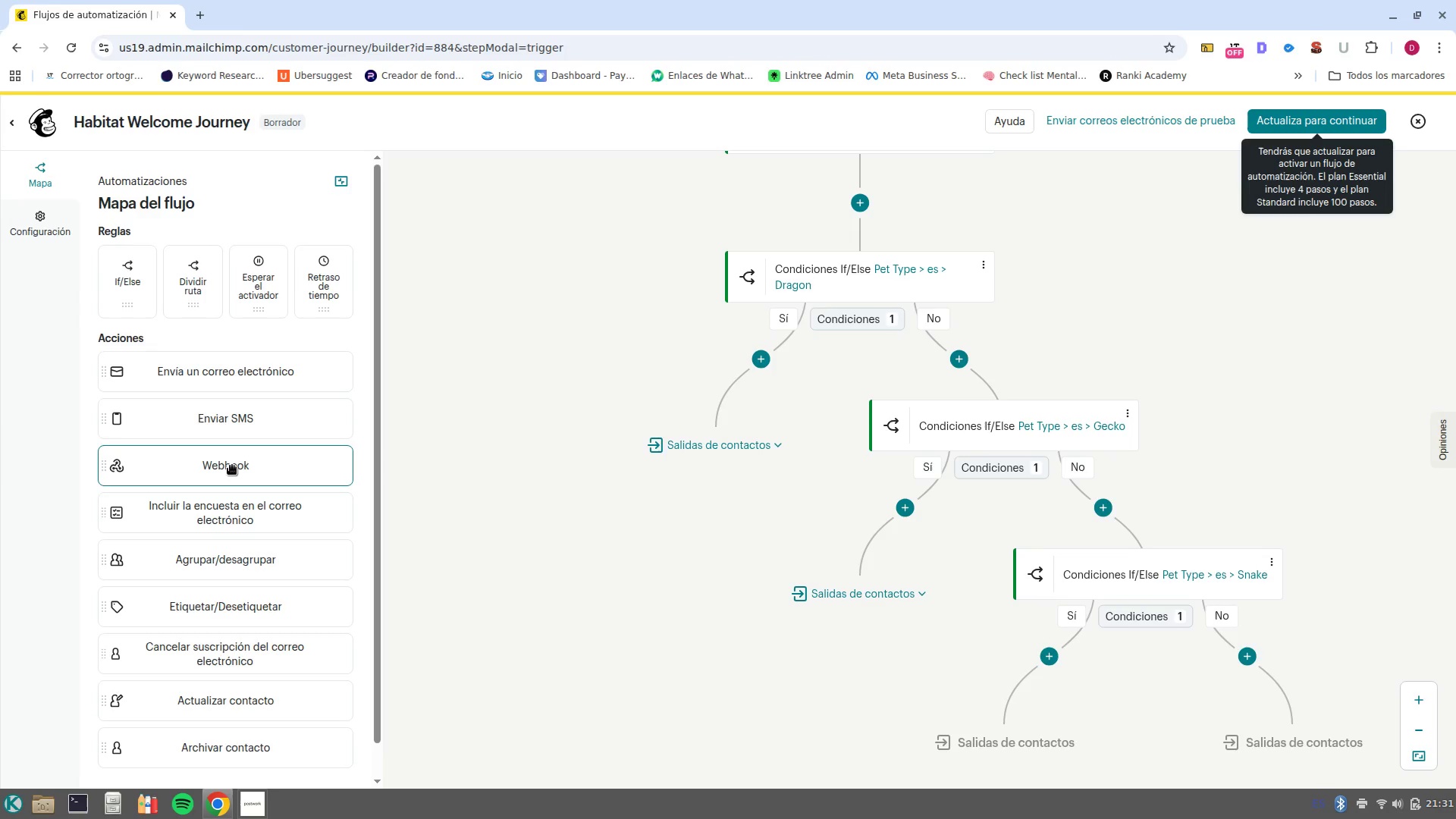 
scroll: coordinate [904, 353], scroll_direction: up, amount: 2.0
 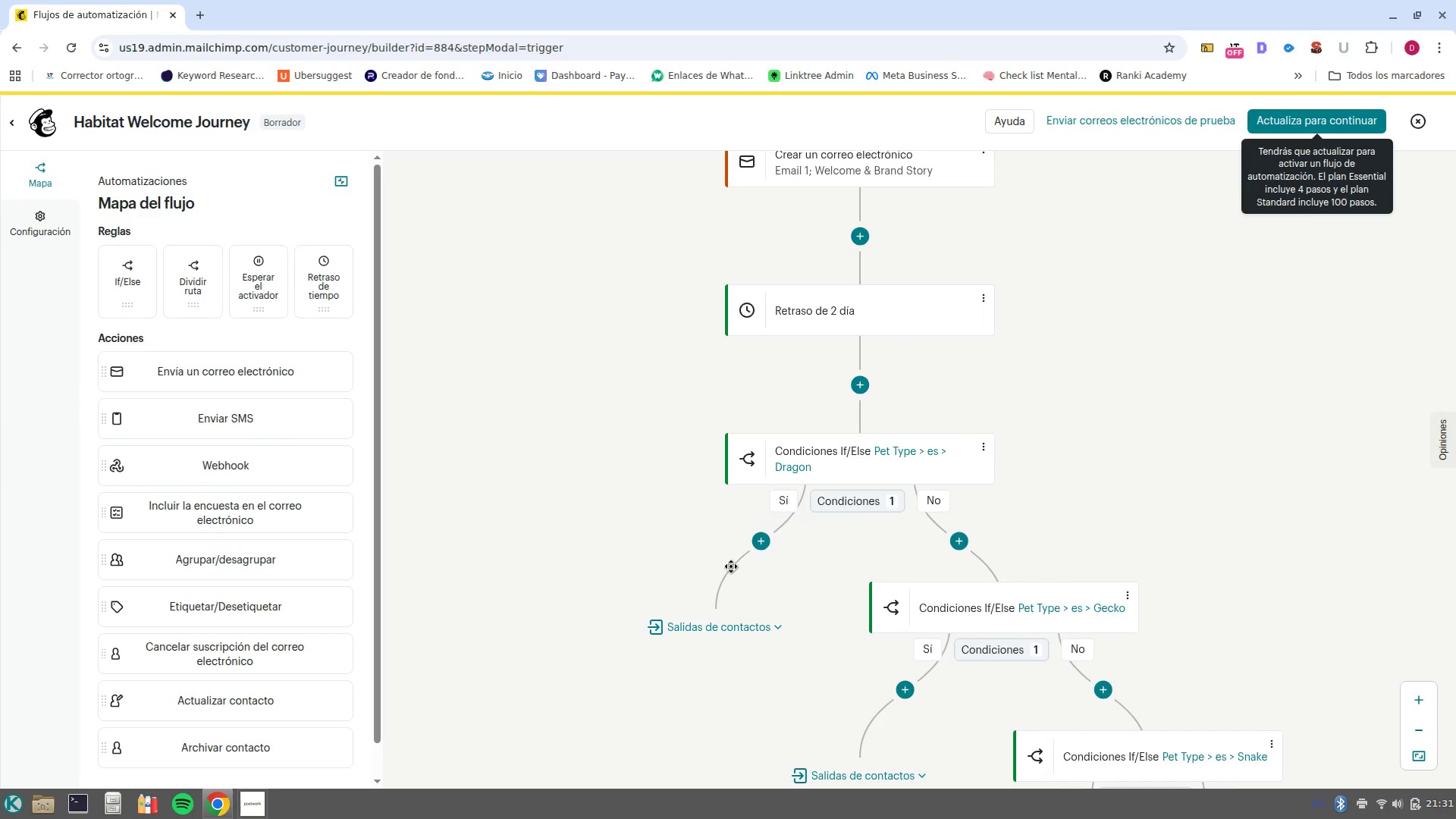 
left_click([738, 557])
 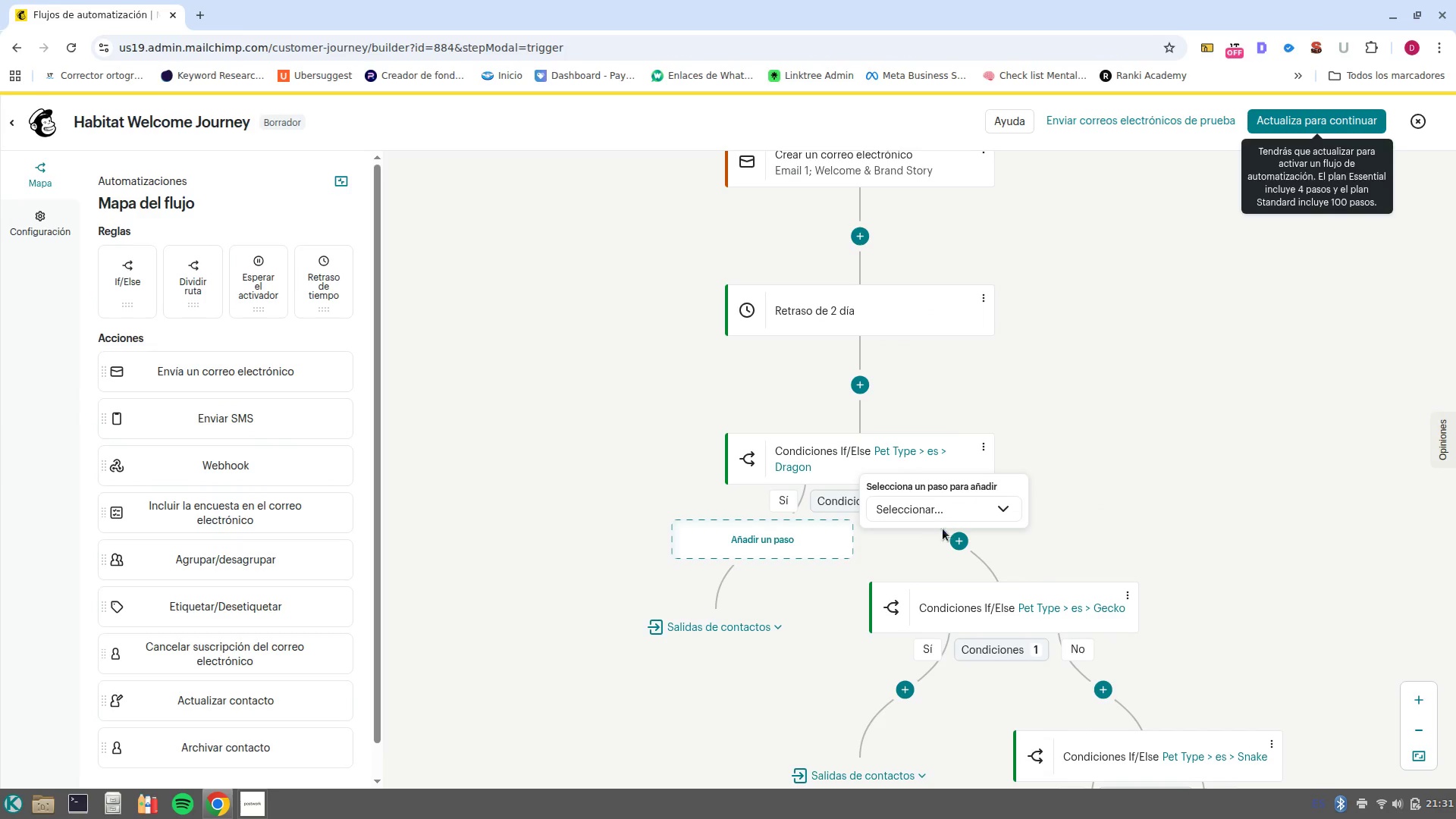 
left_click([980, 505])
 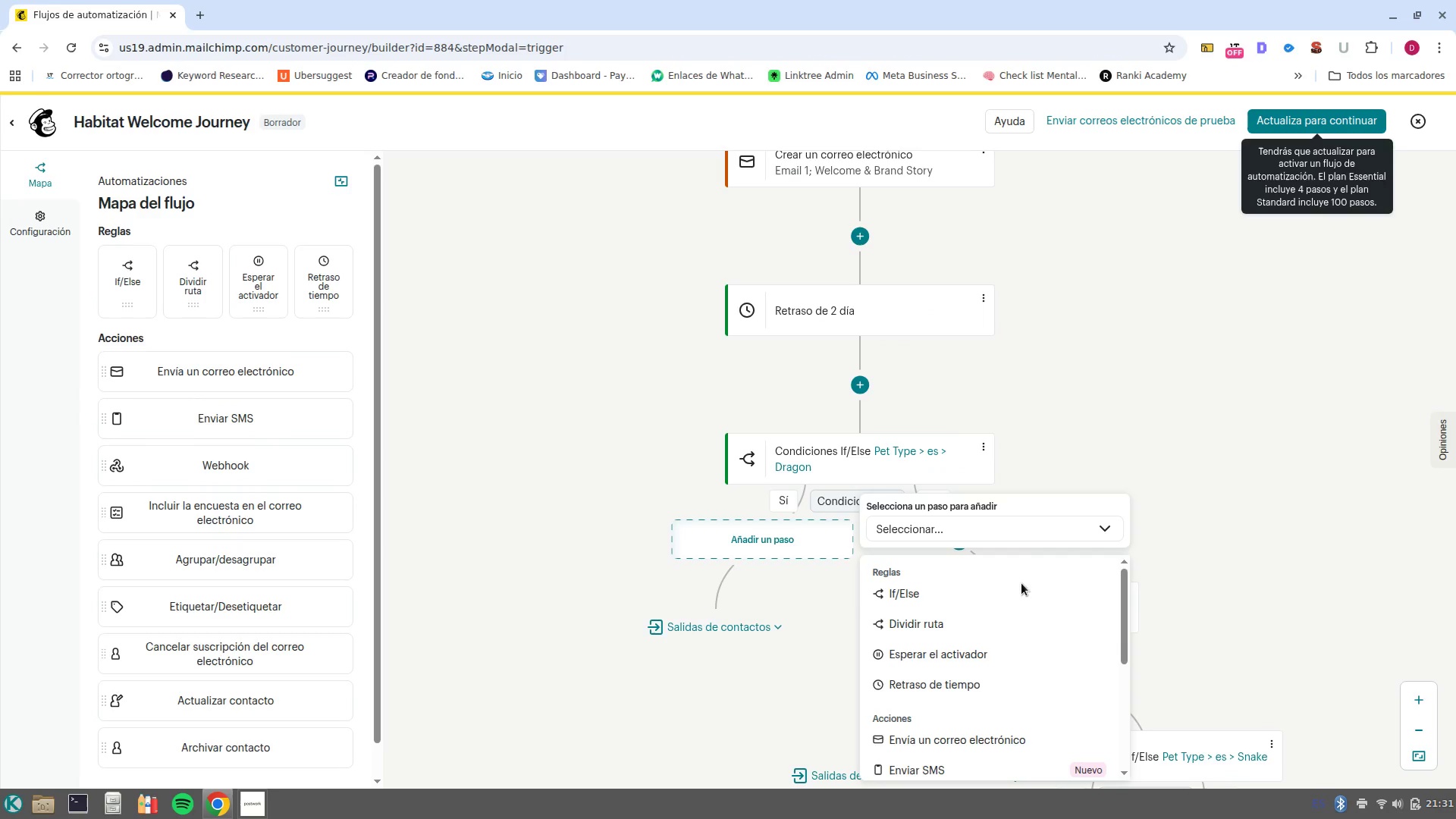 
scroll: coordinate [1021, 624], scroll_direction: down, amount: 1.0
 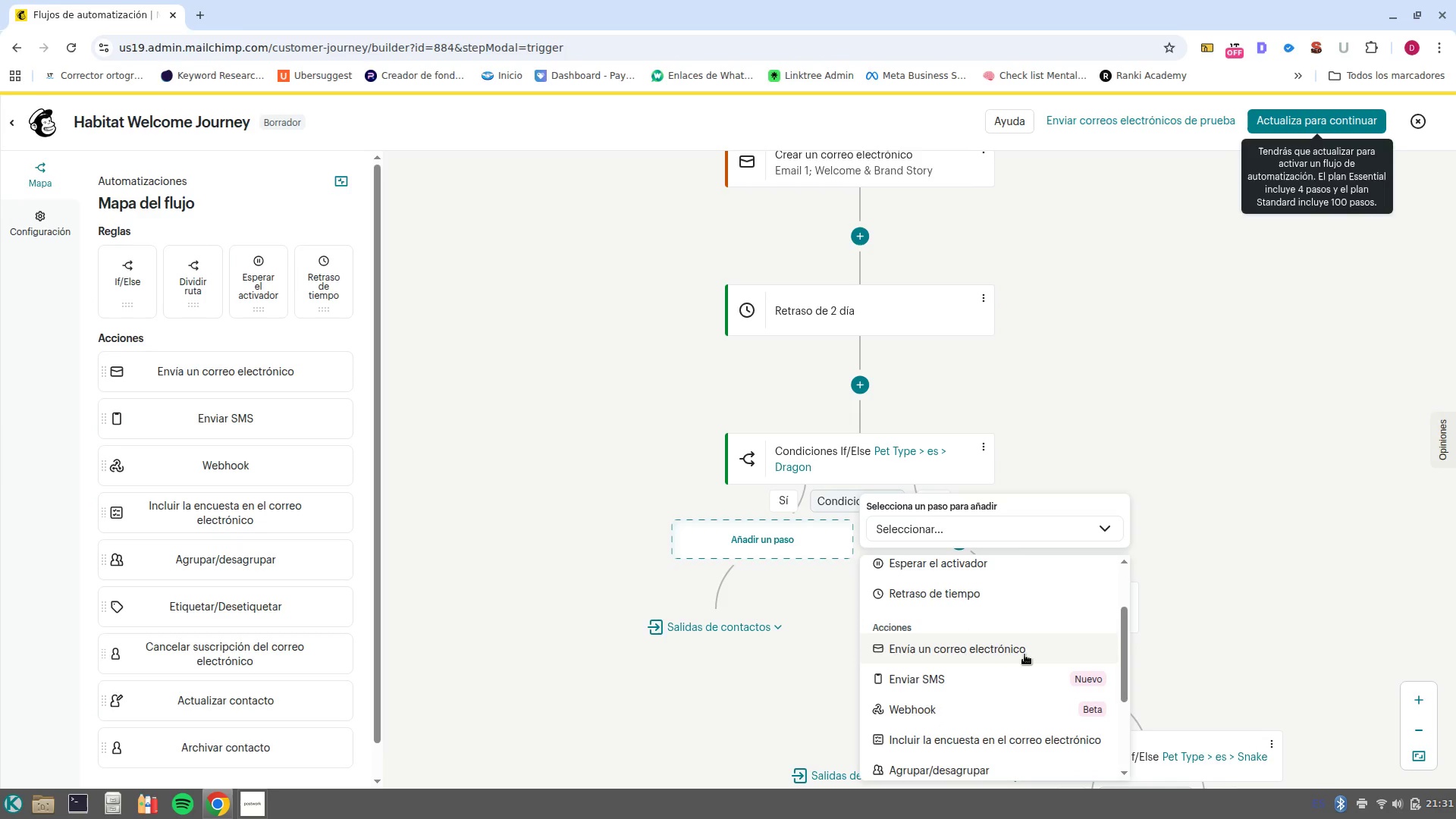 
left_click([1025, 654])
 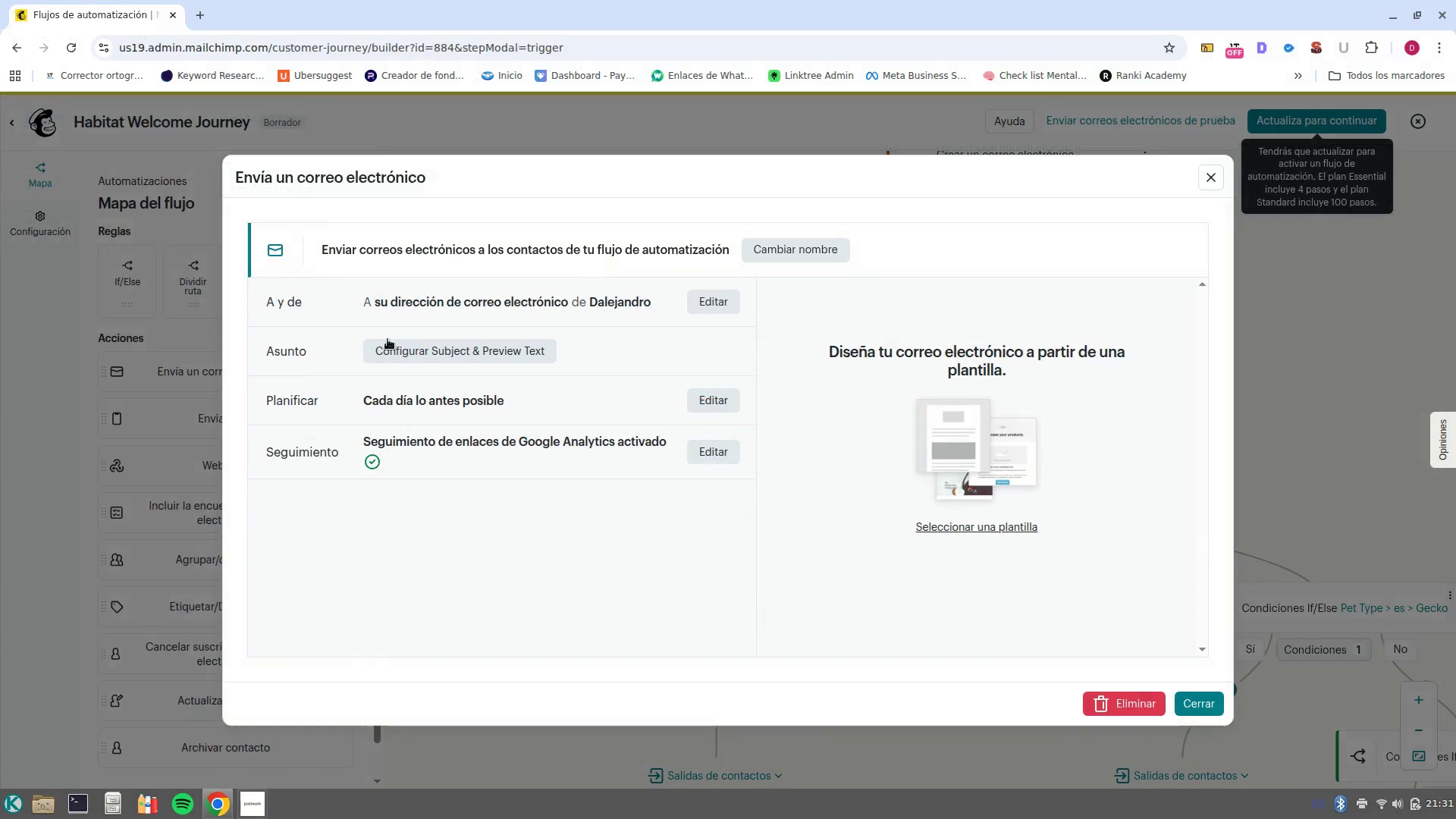 
left_click([802, 246])
 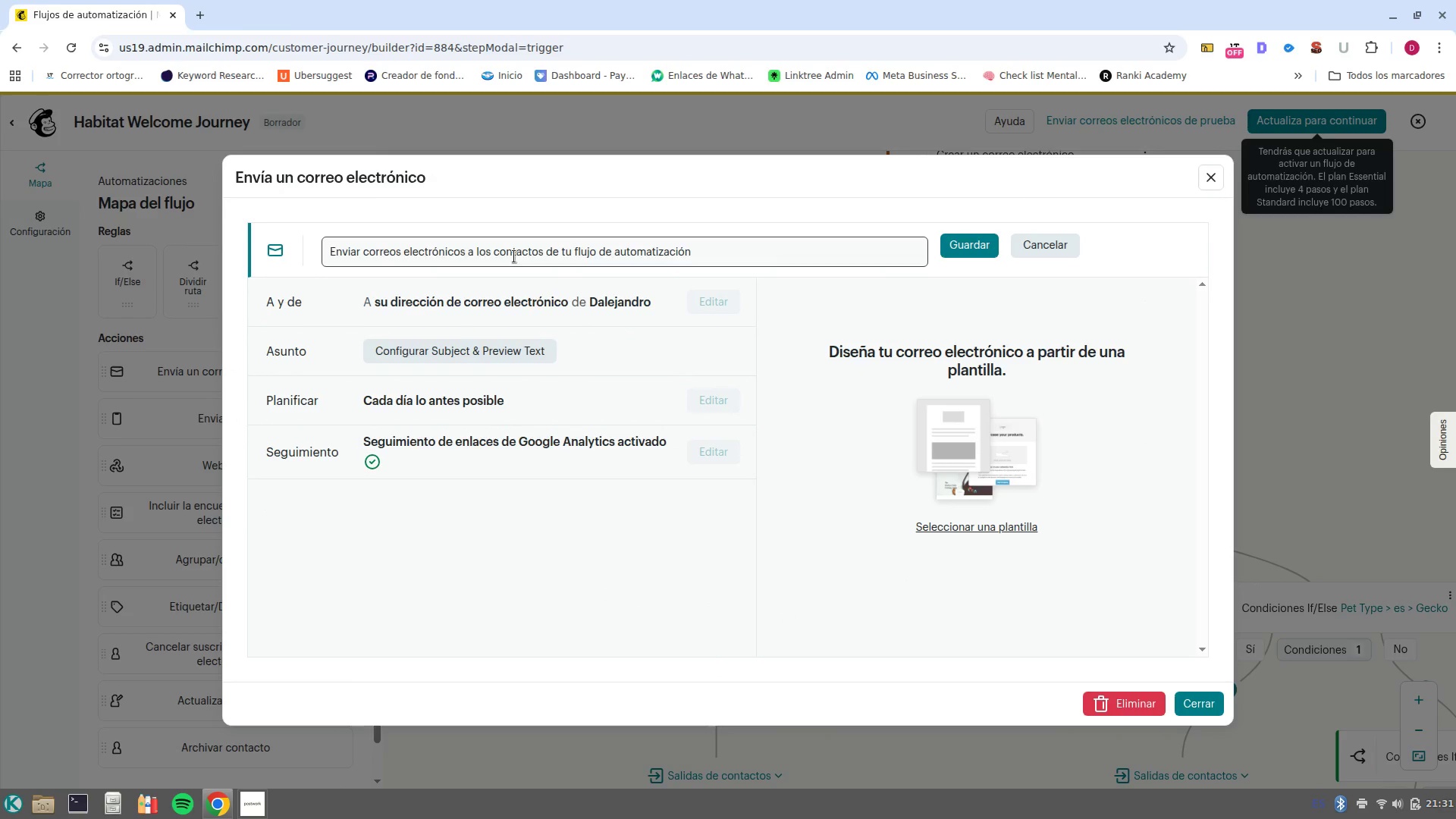 
double_click([514, 256])
 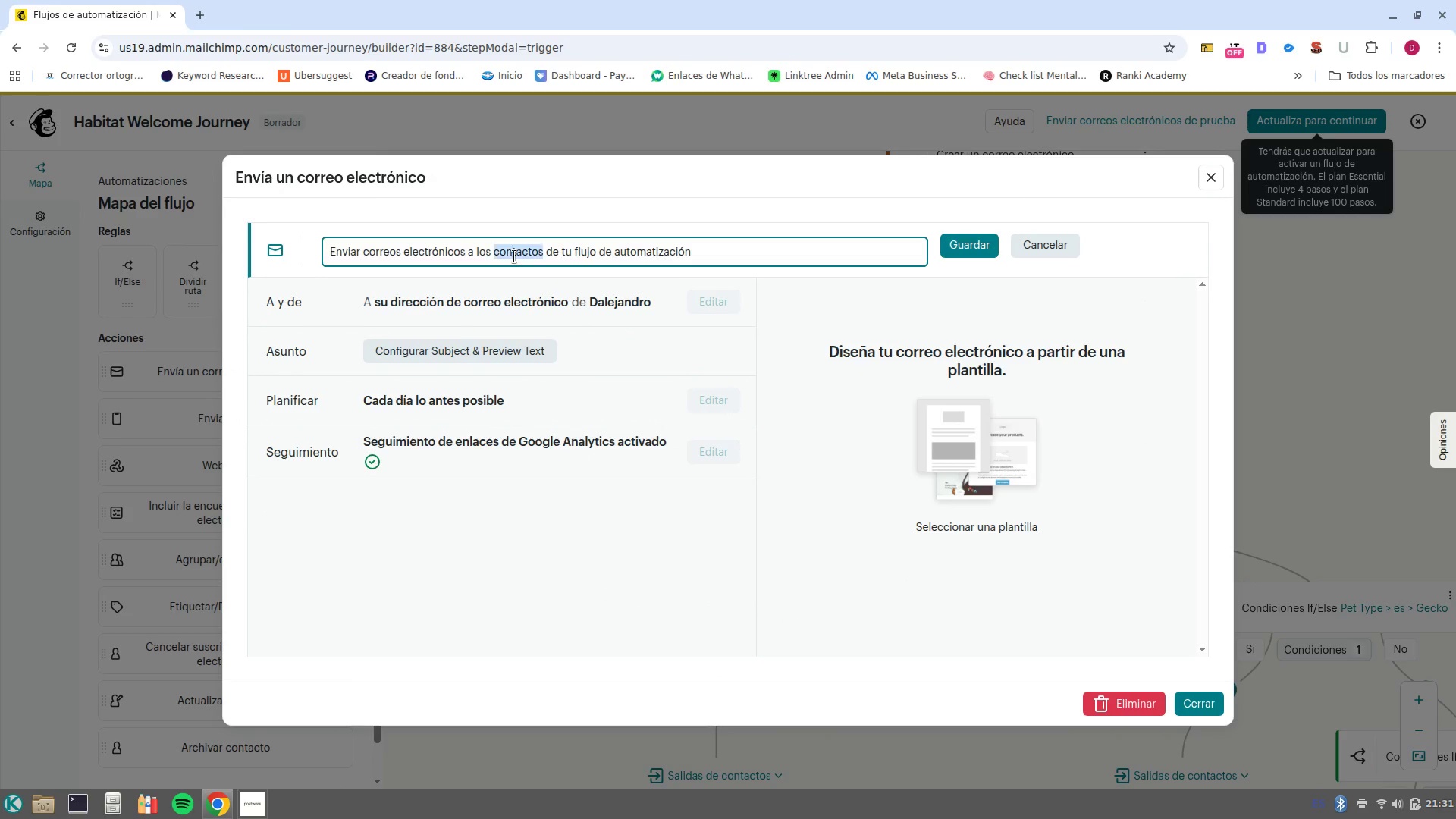 
triple_click([514, 256])
 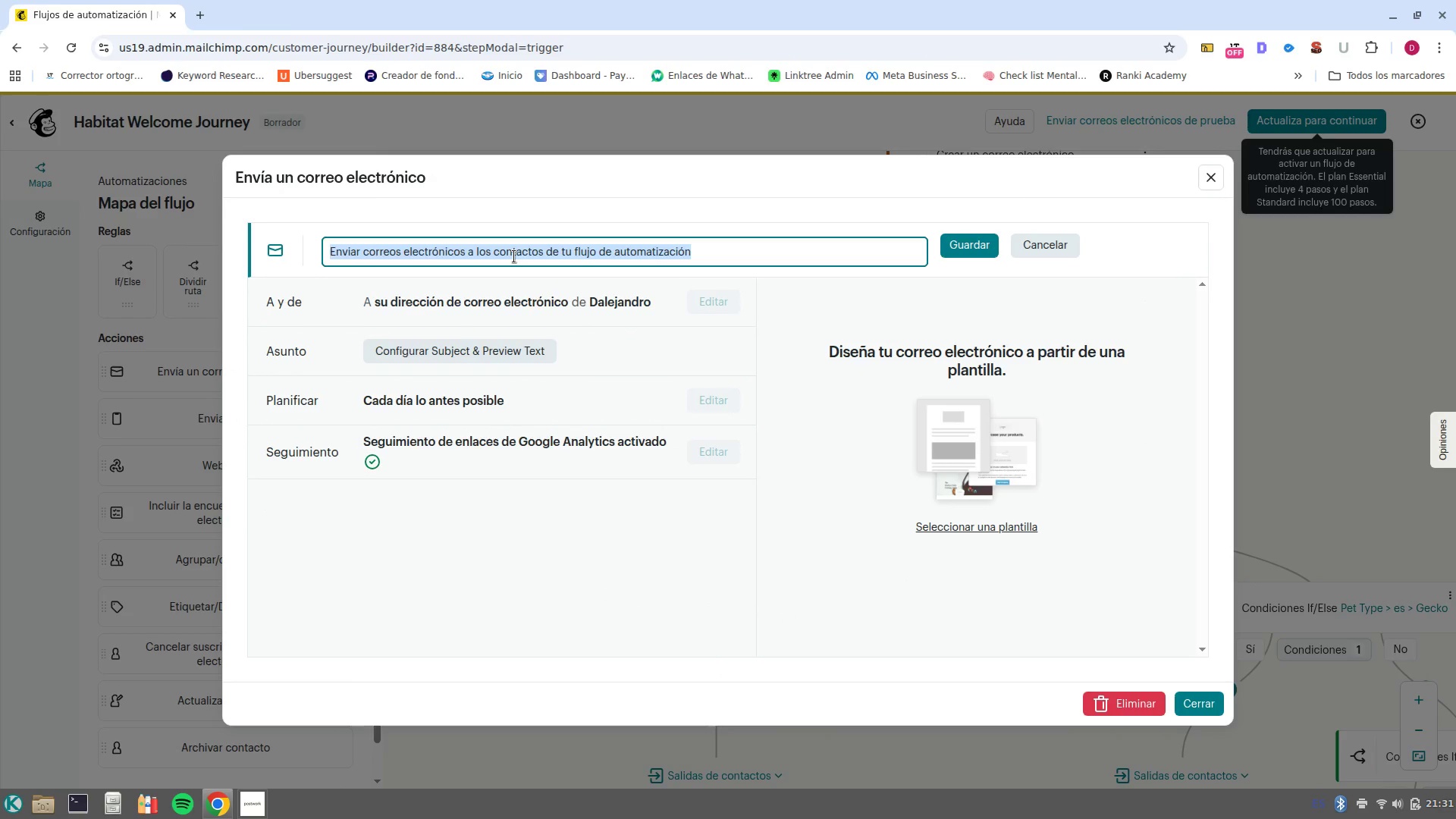 
type(Mail for Dragon owners)
 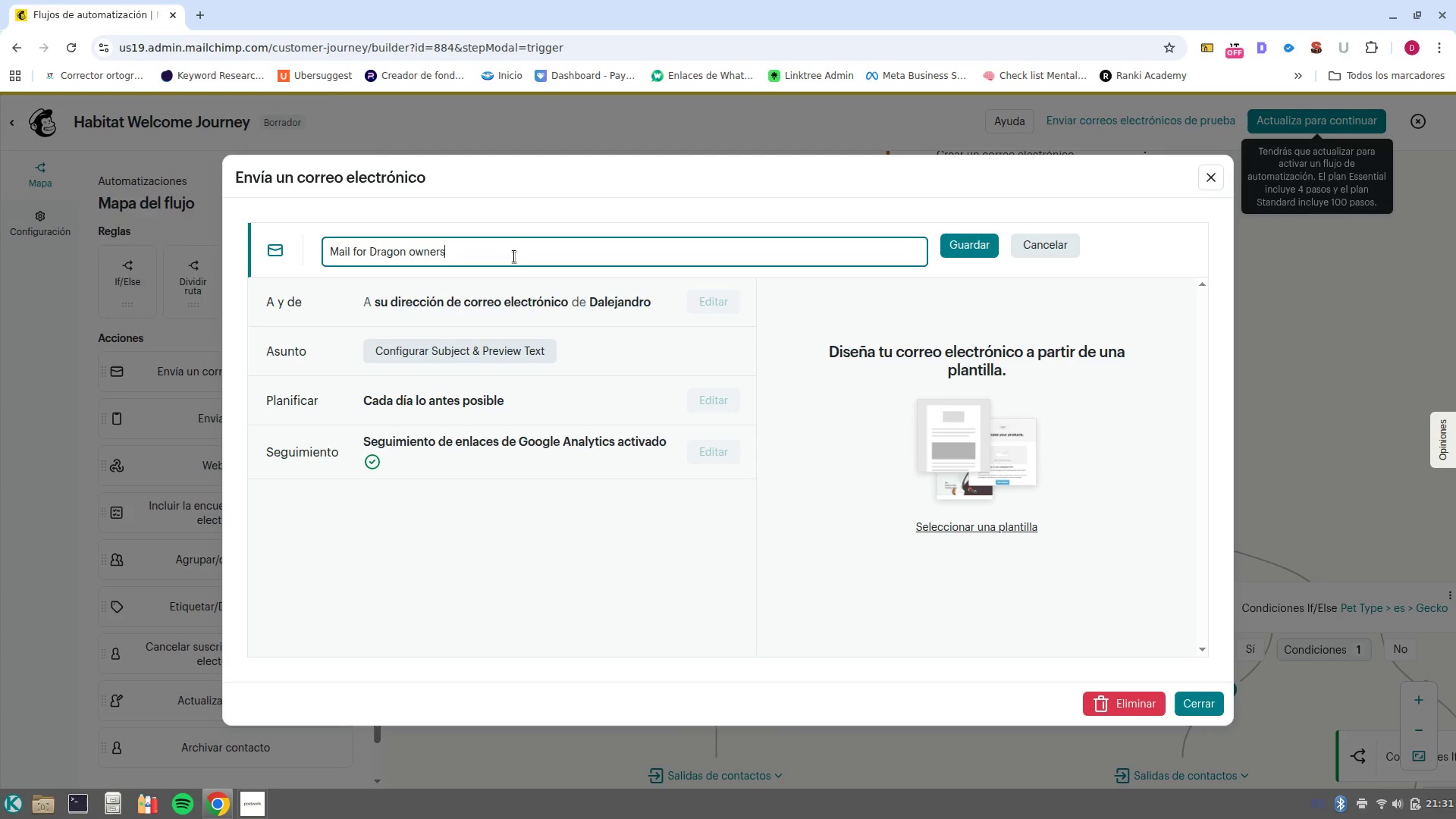 
left_click([829, 249])
 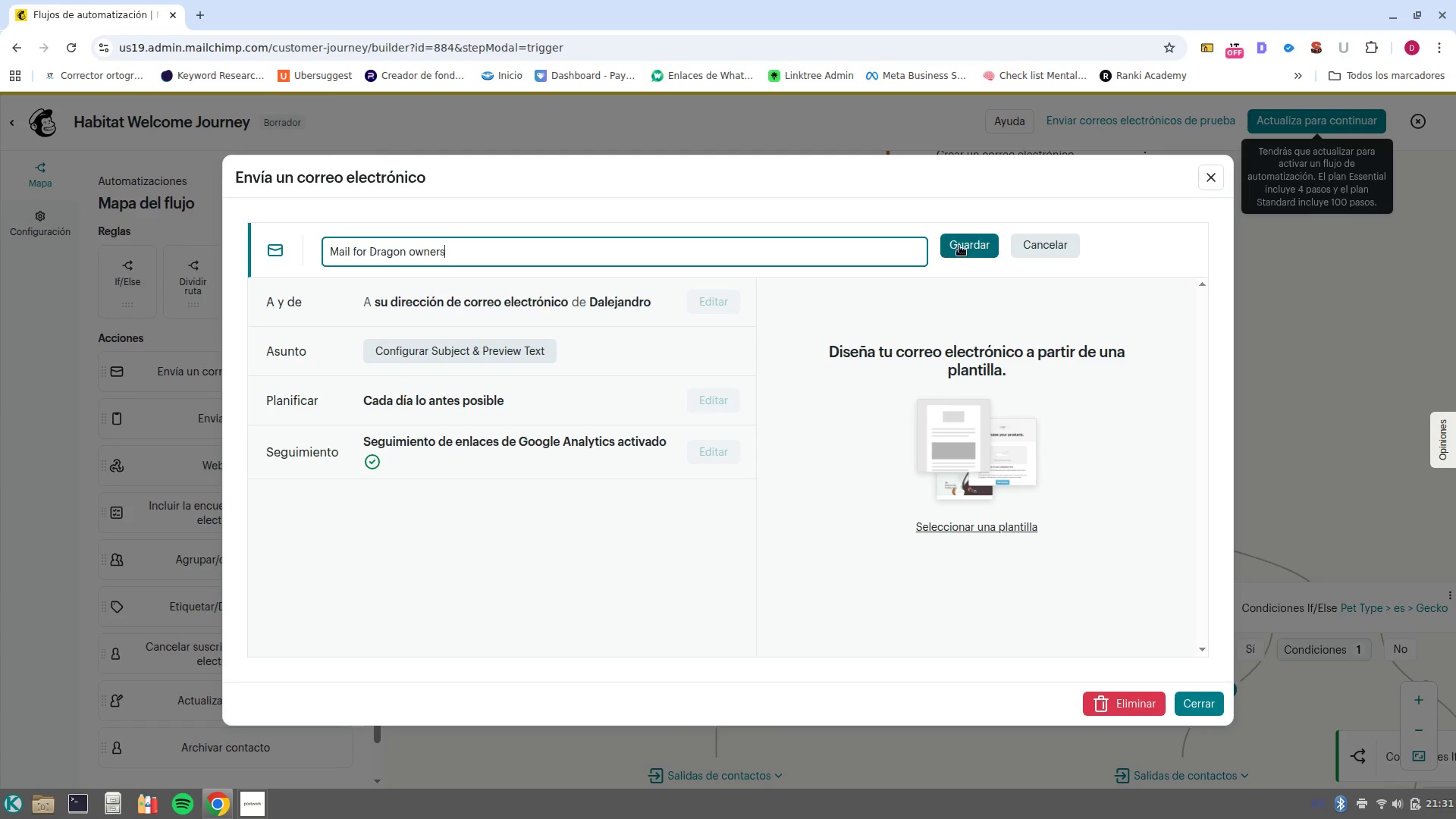 
left_click([959, 246])
 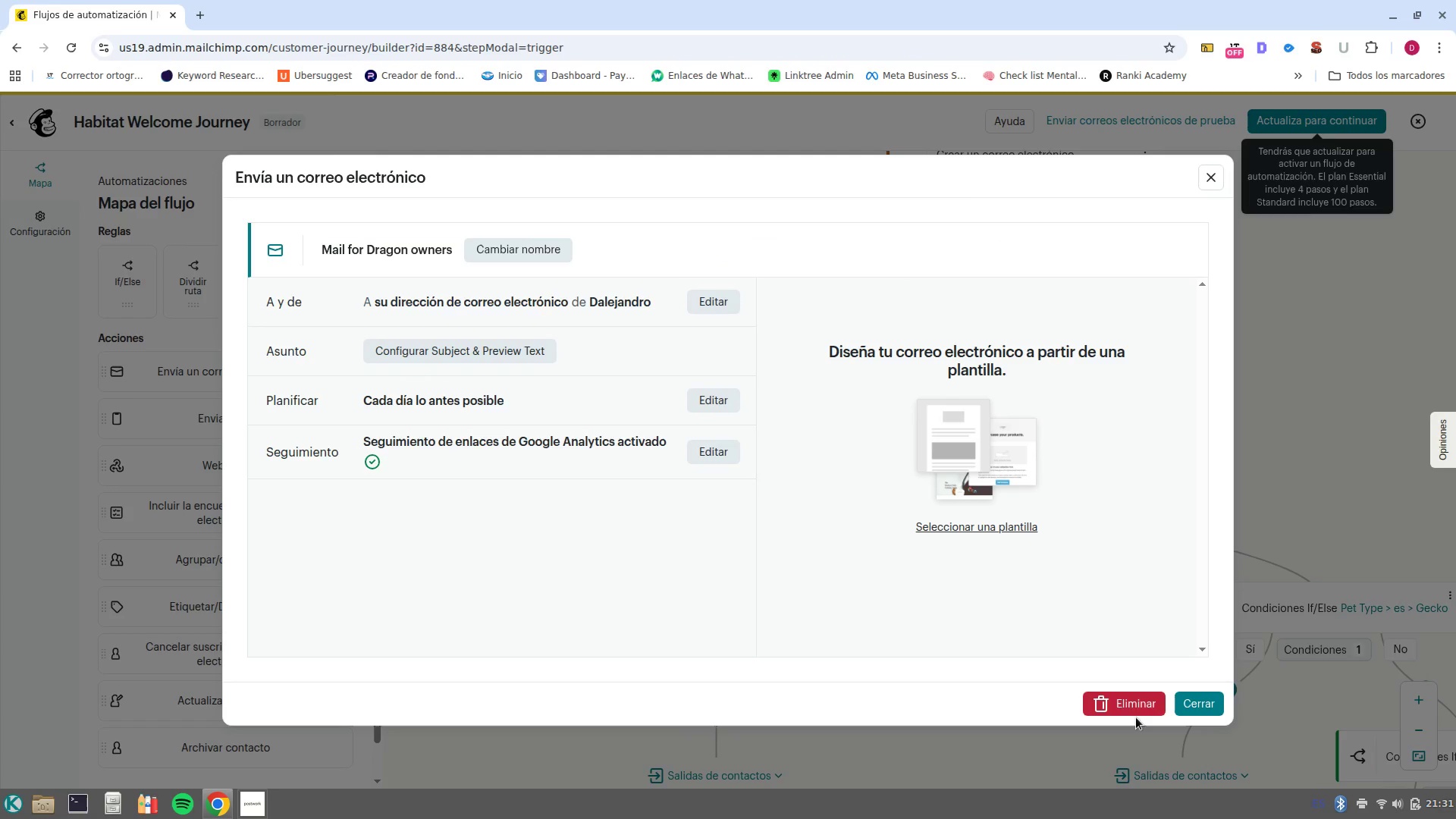 
left_click([1192, 704])
 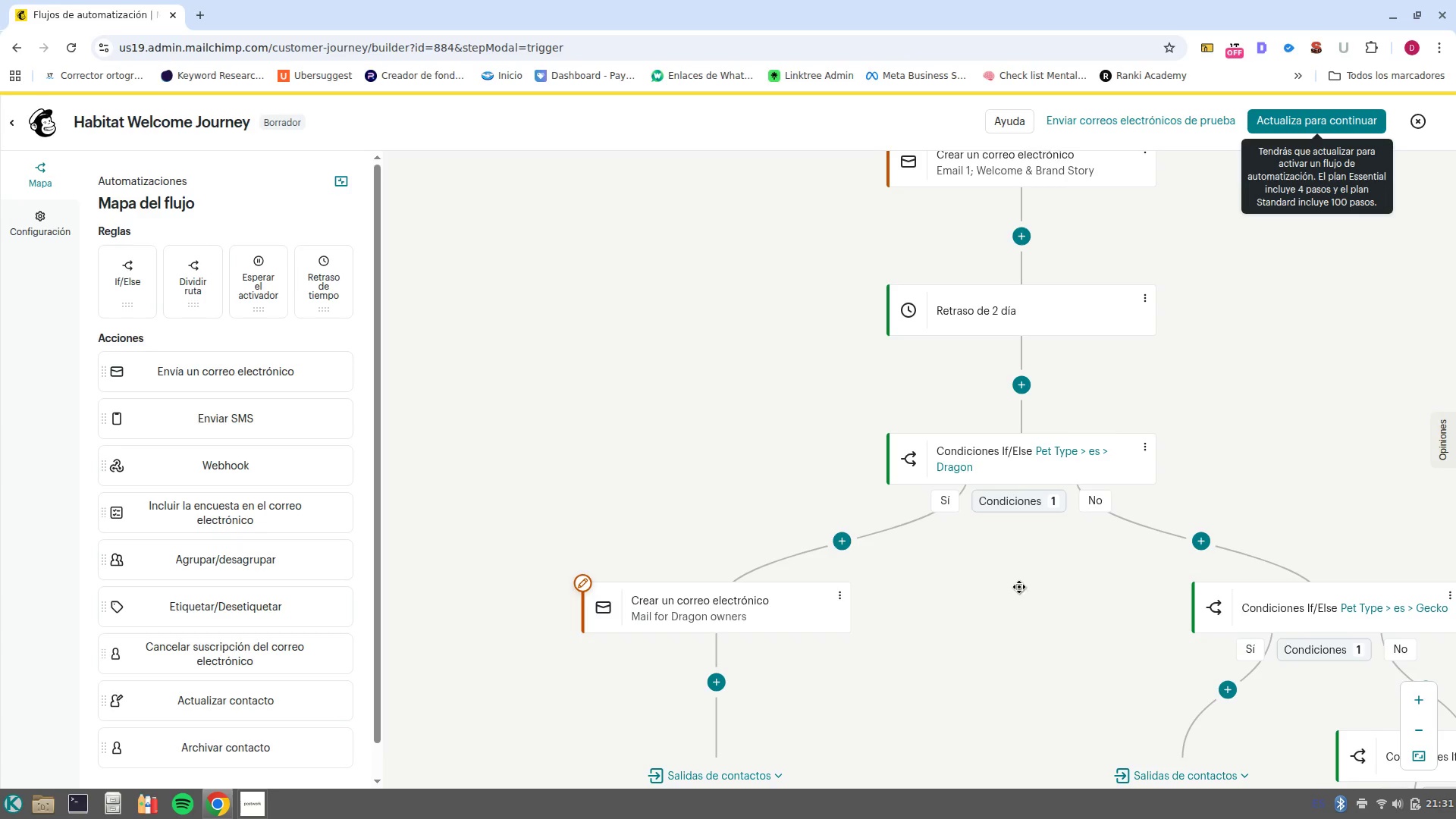 
scroll: coordinate [1018, 587], scroll_direction: down, amount: 2.0
 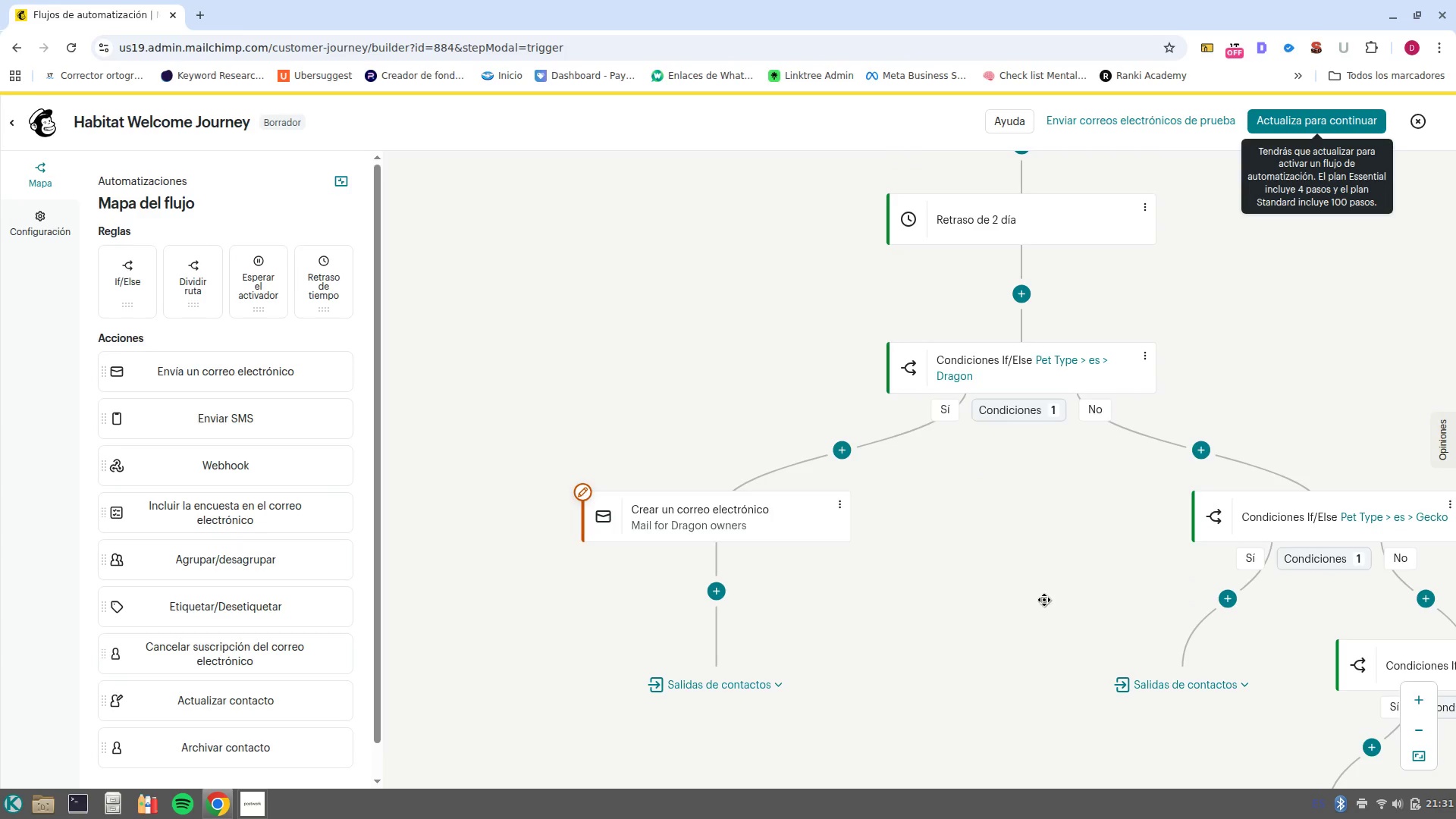 
left_click_drag(start_coordinate=[1035, 600], to_coordinate=[770, 338])
 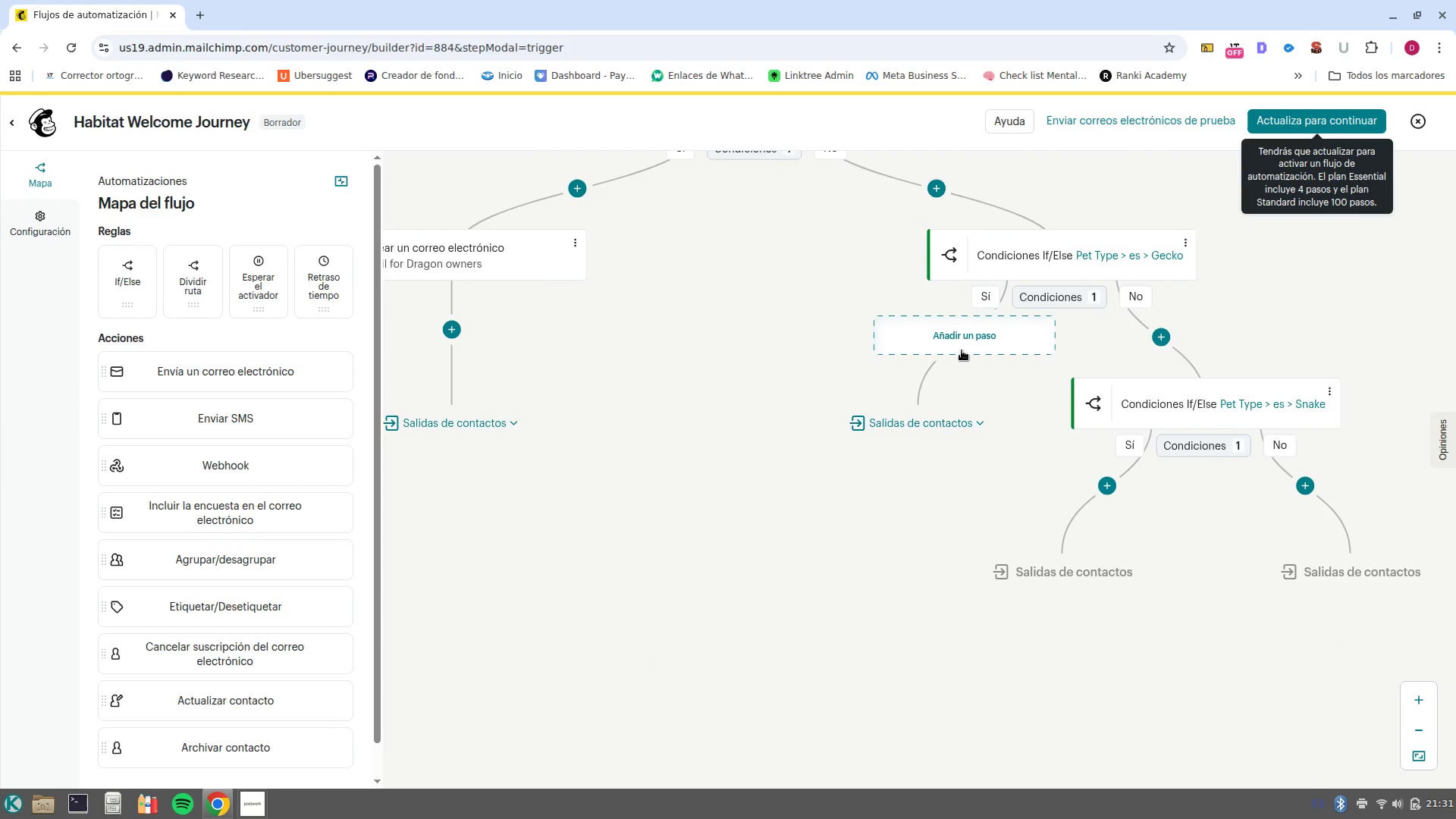 
left_click([962, 350])
 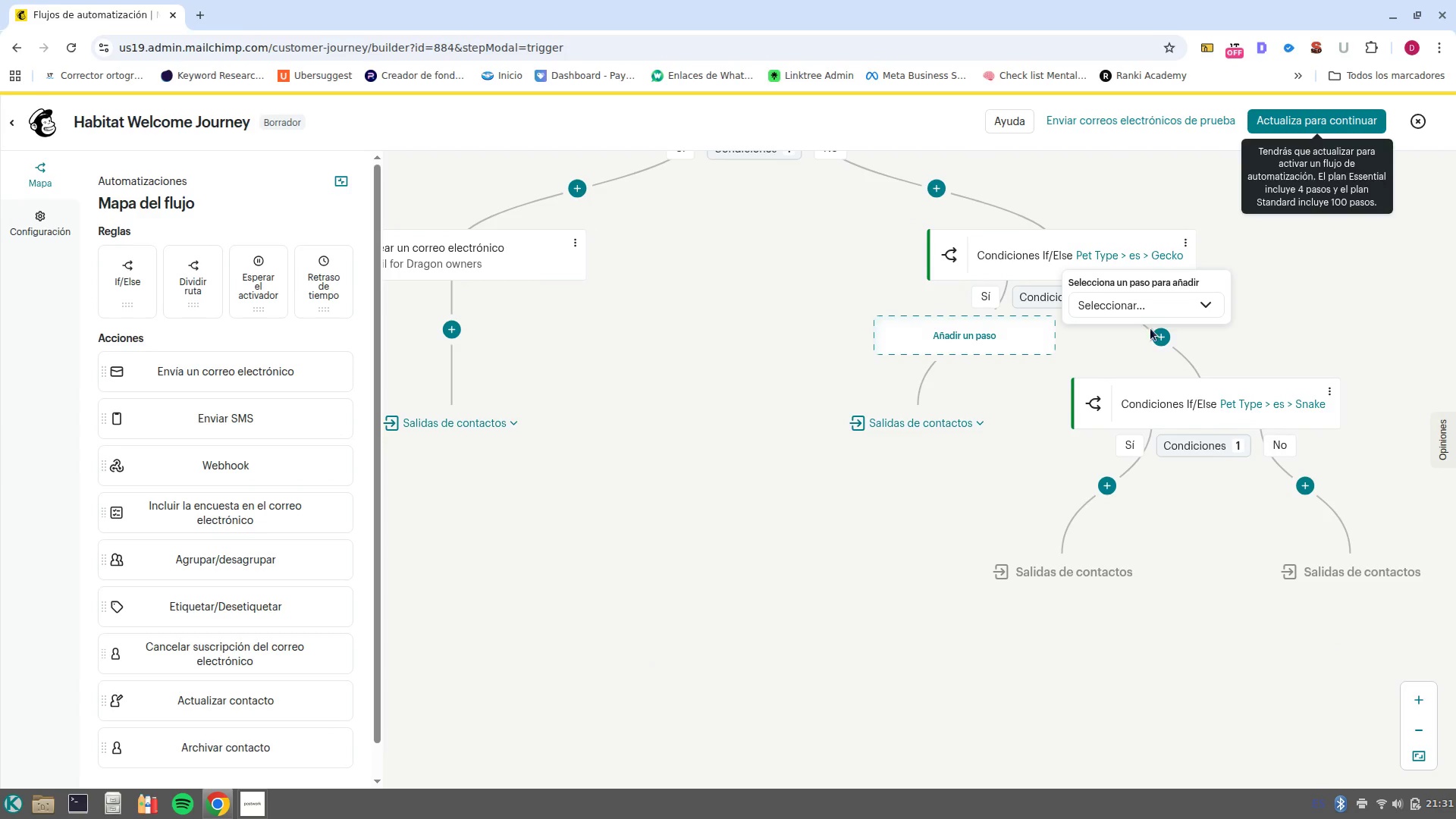 
left_click([1160, 305])
 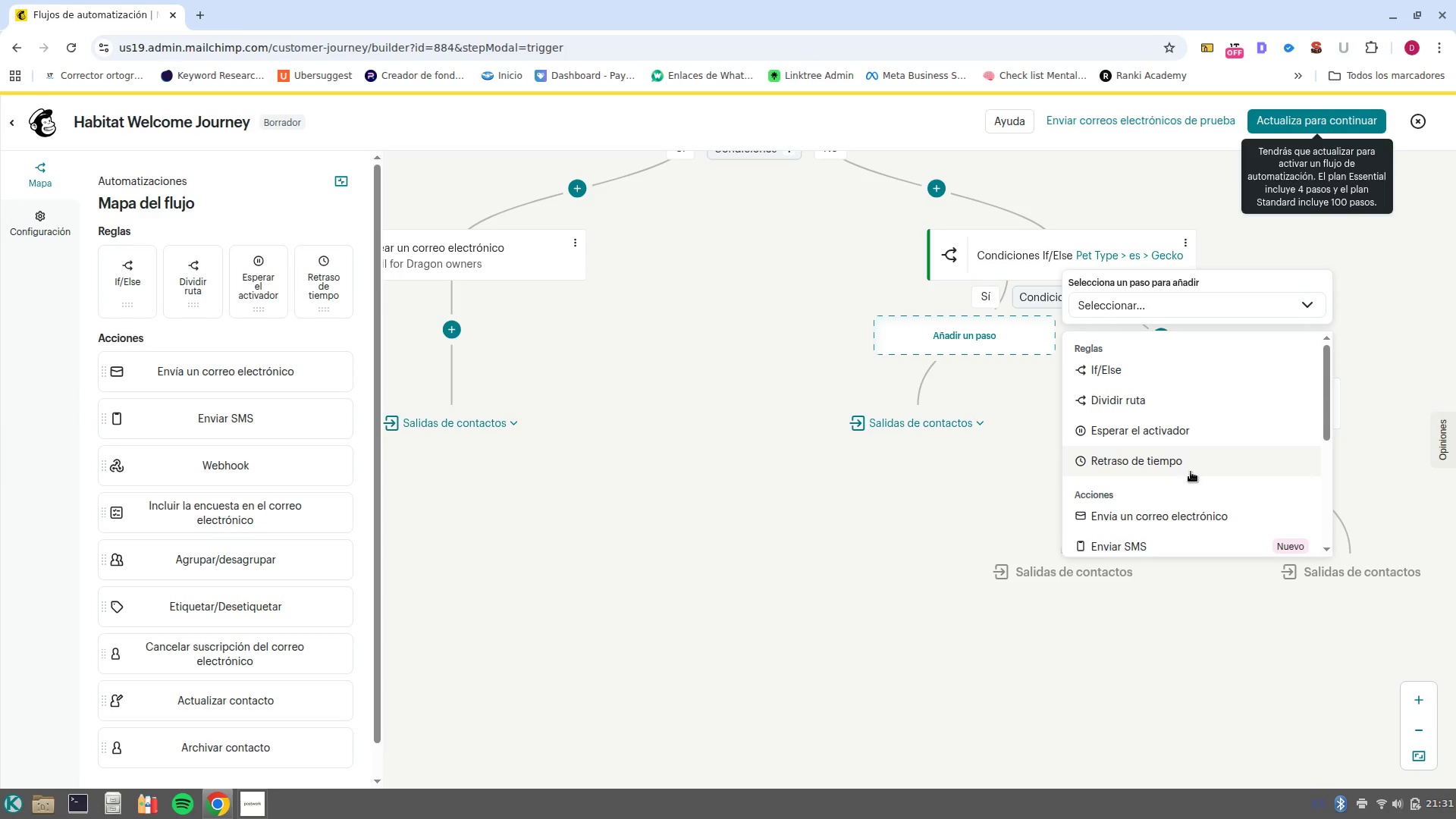 
left_click([1202, 519])
 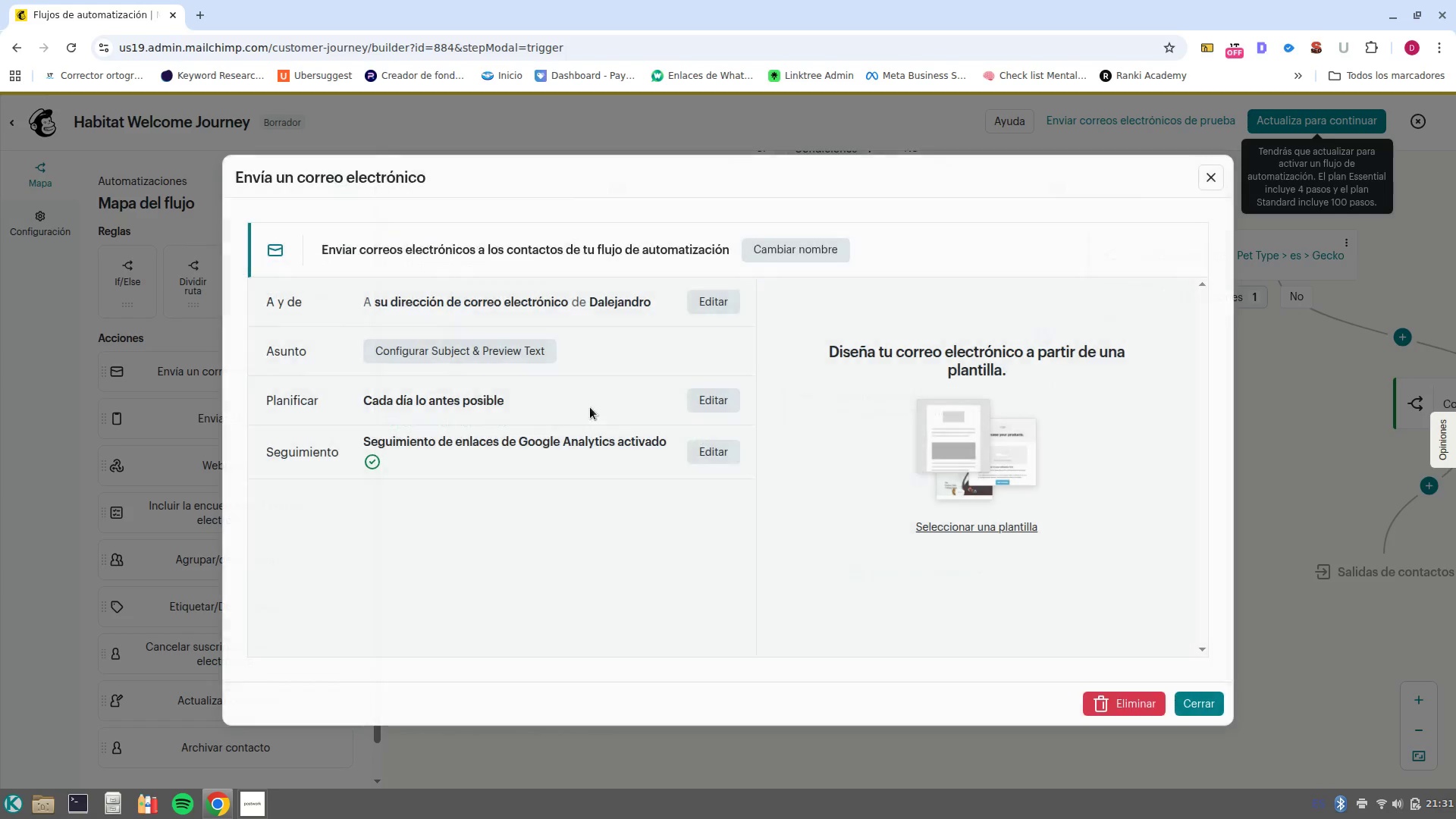 
left_click([755, 250])
 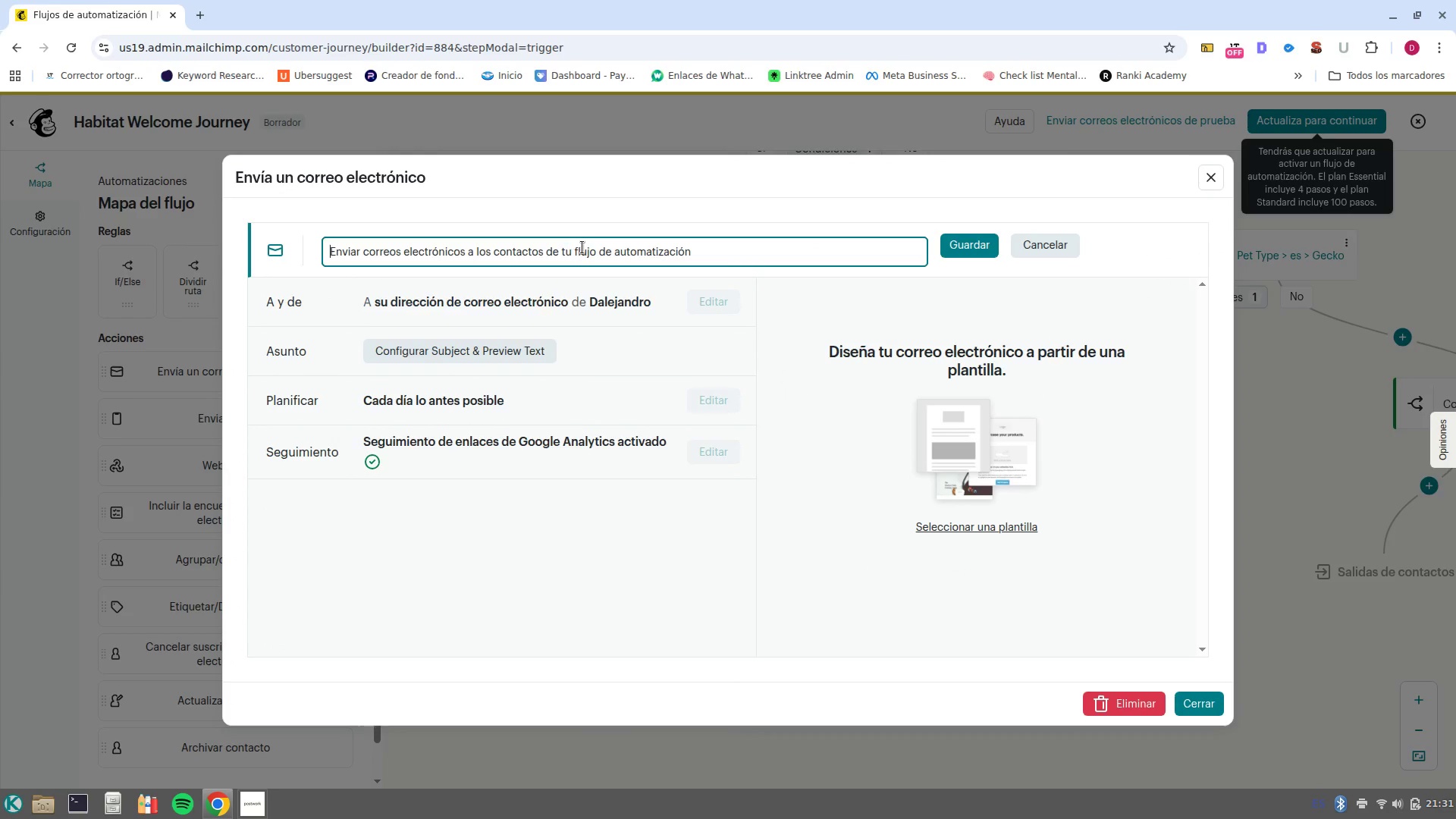 
triple_click([582, 247])
 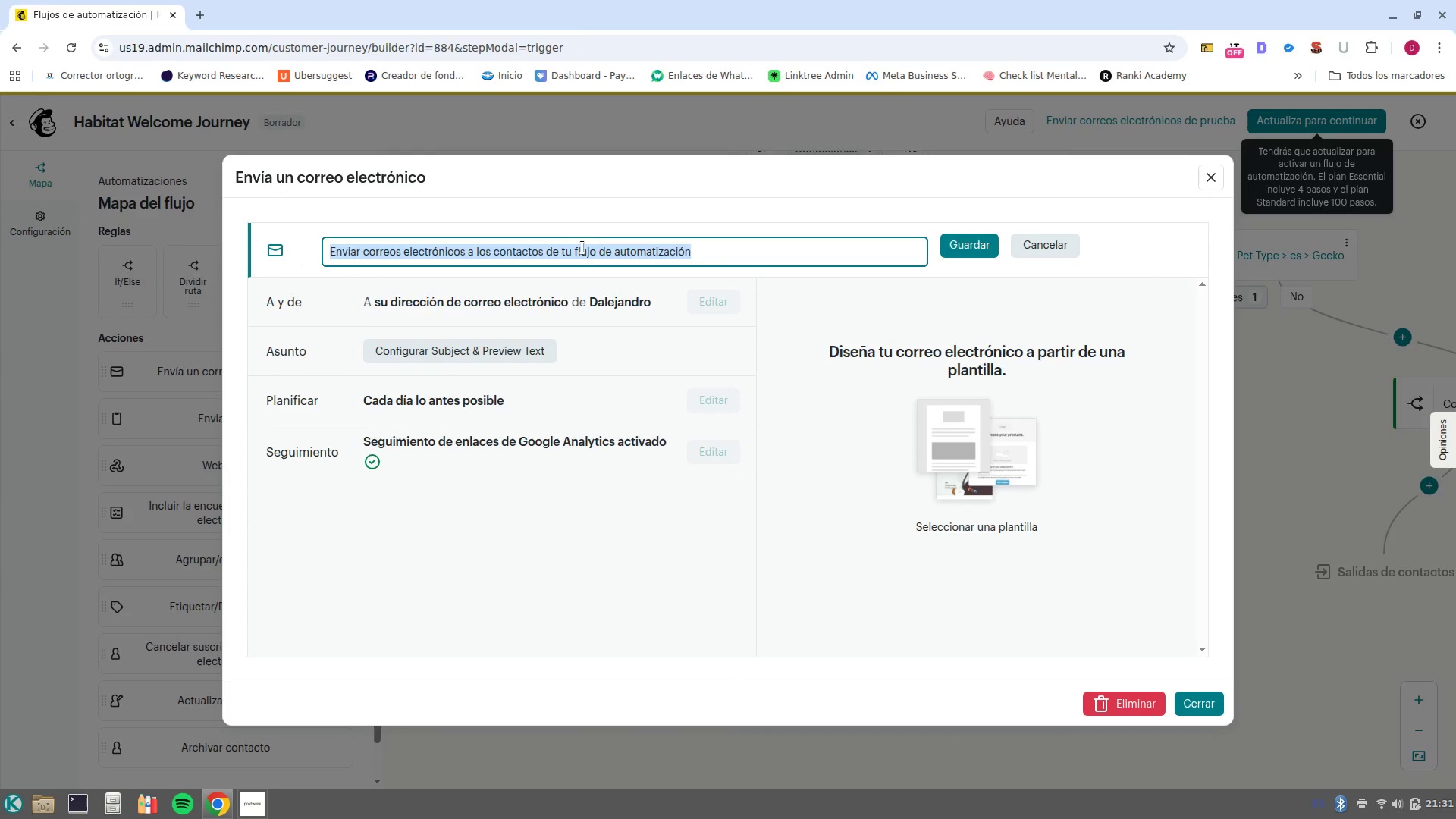 
type(Mail for Gecko owners)
 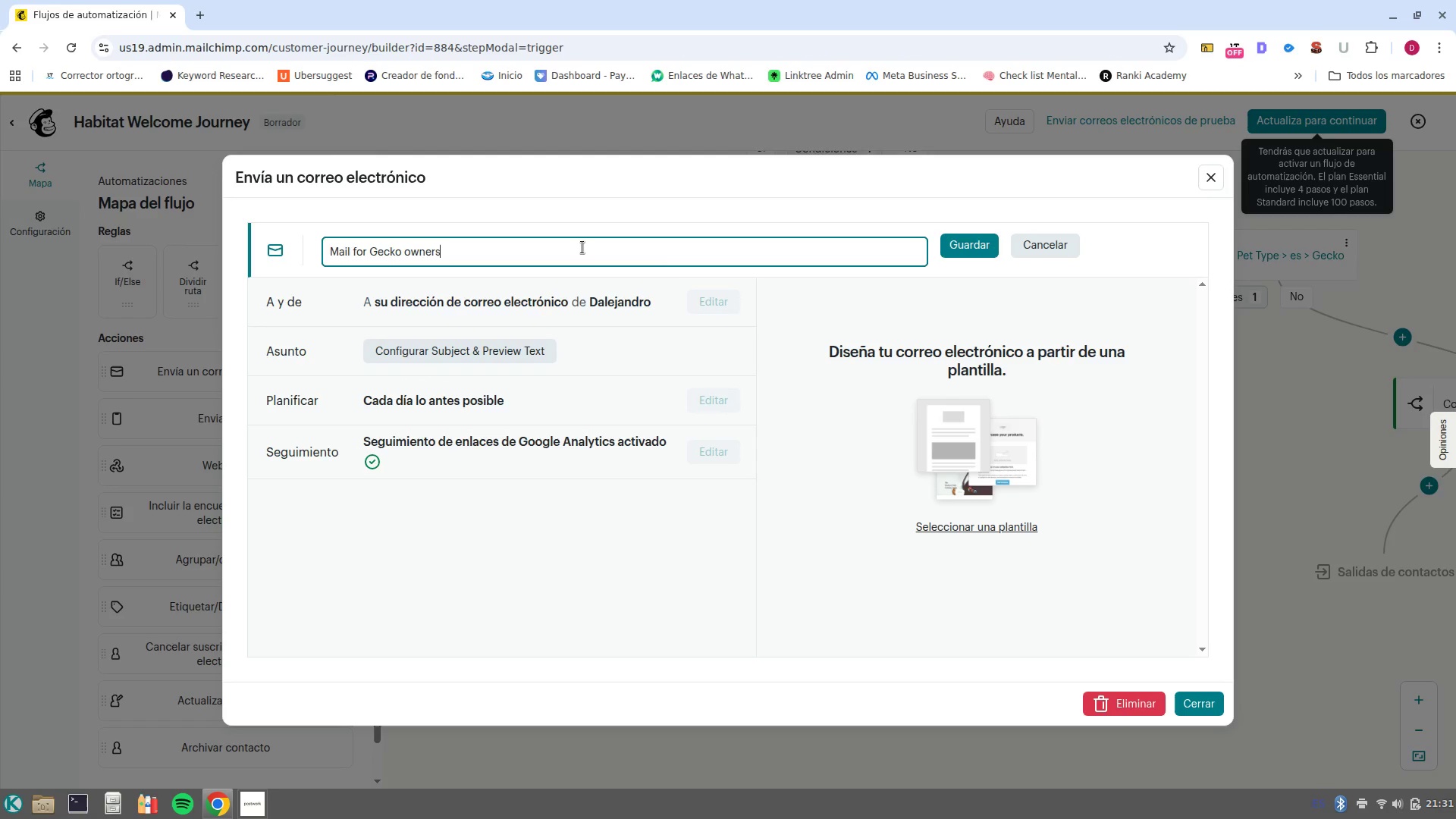 
left_click([978, 239])
 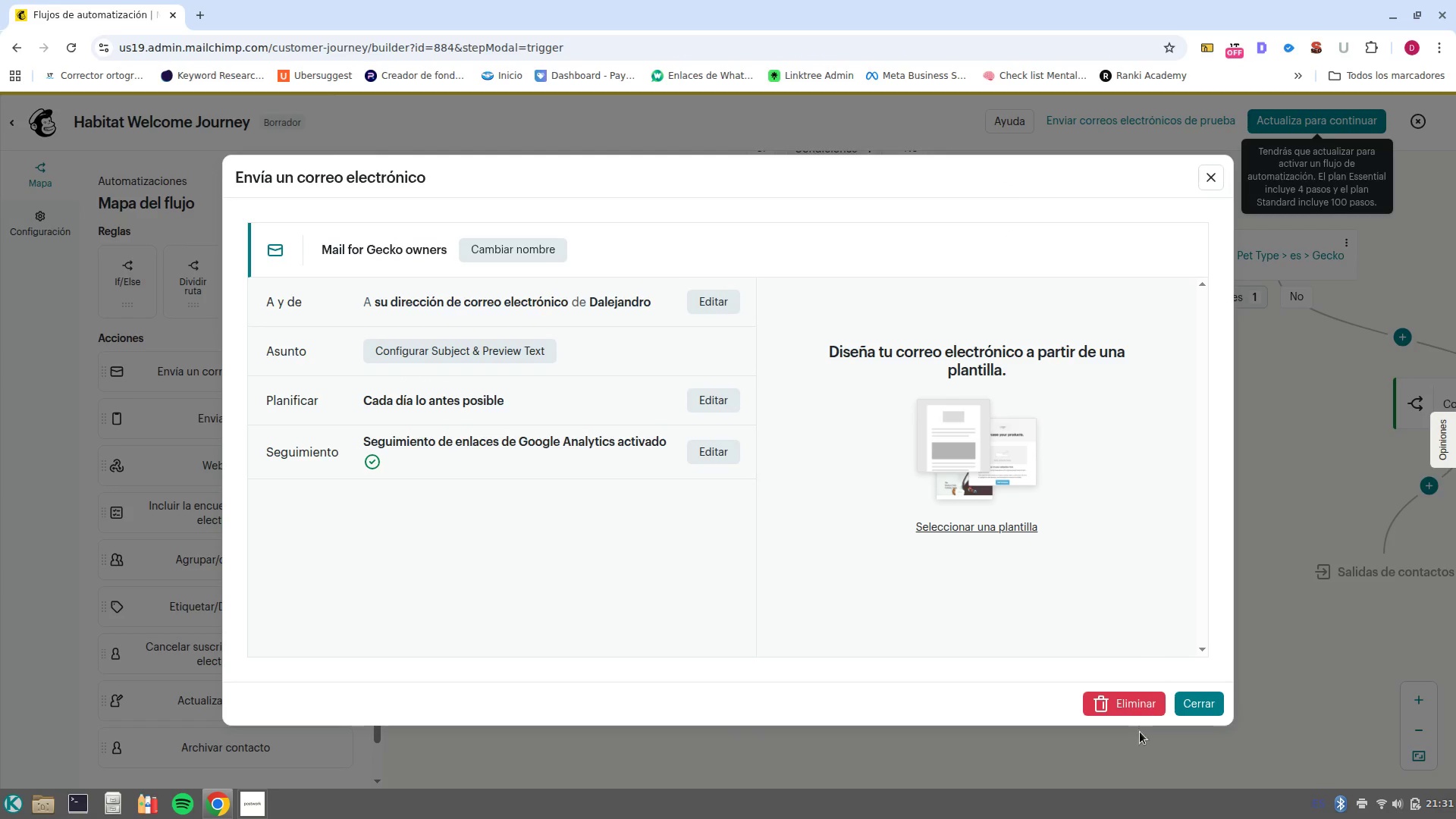 
left_click([1191, 712])
 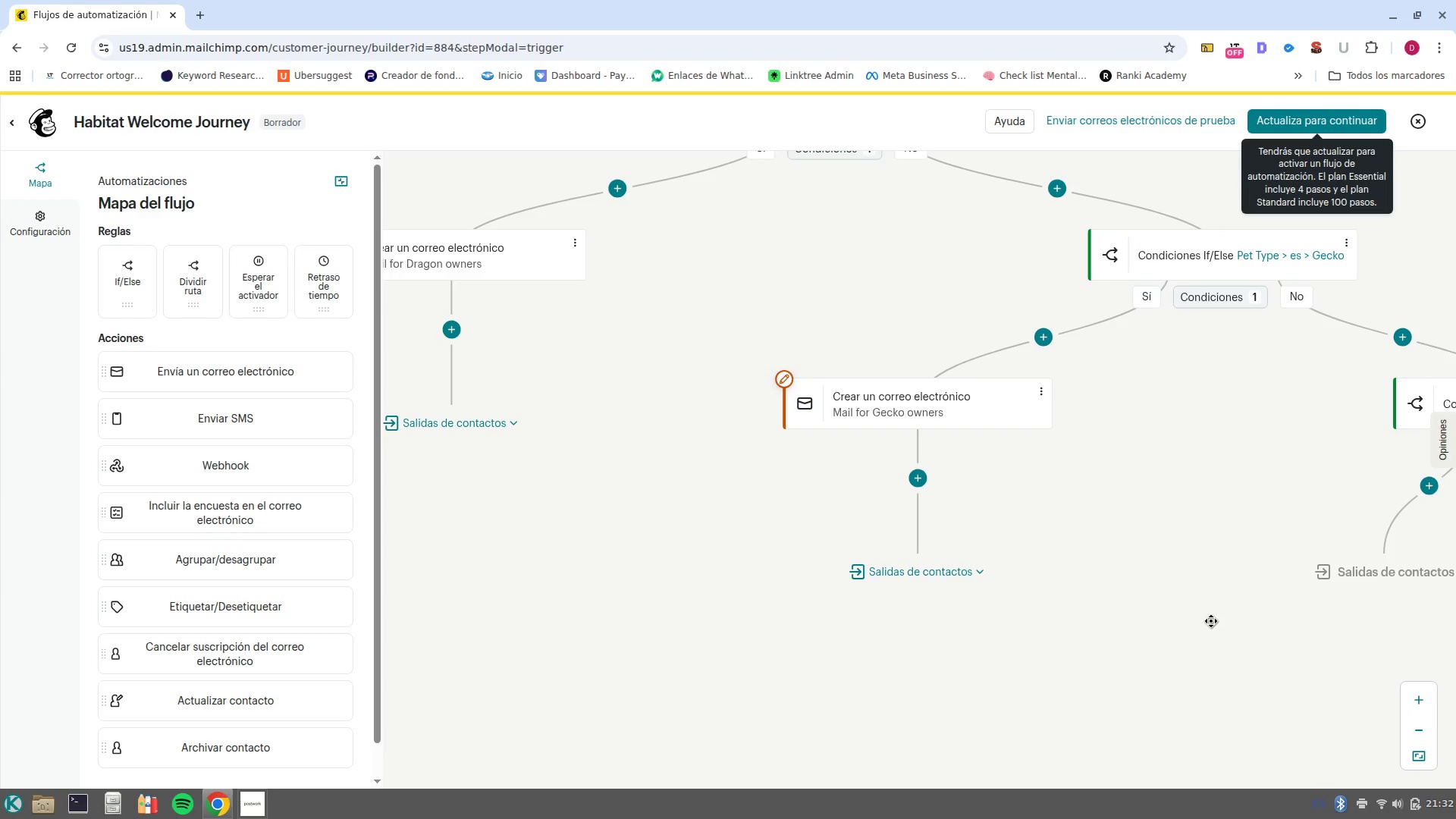 
left_click_drag(start_coordinate=[1191, 629], to_coordinate=[529, 620])
 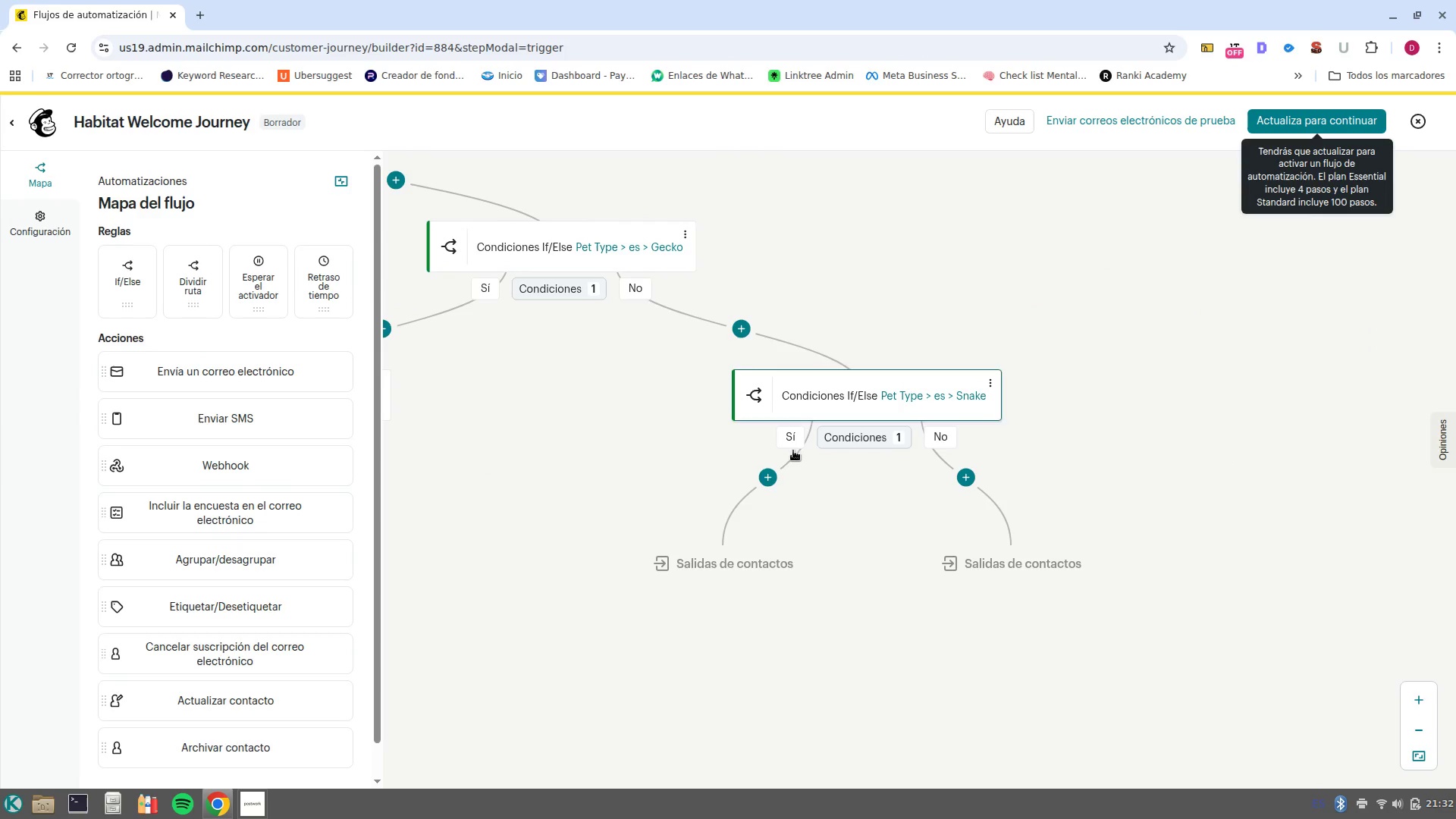 
left_click([788, 478])
 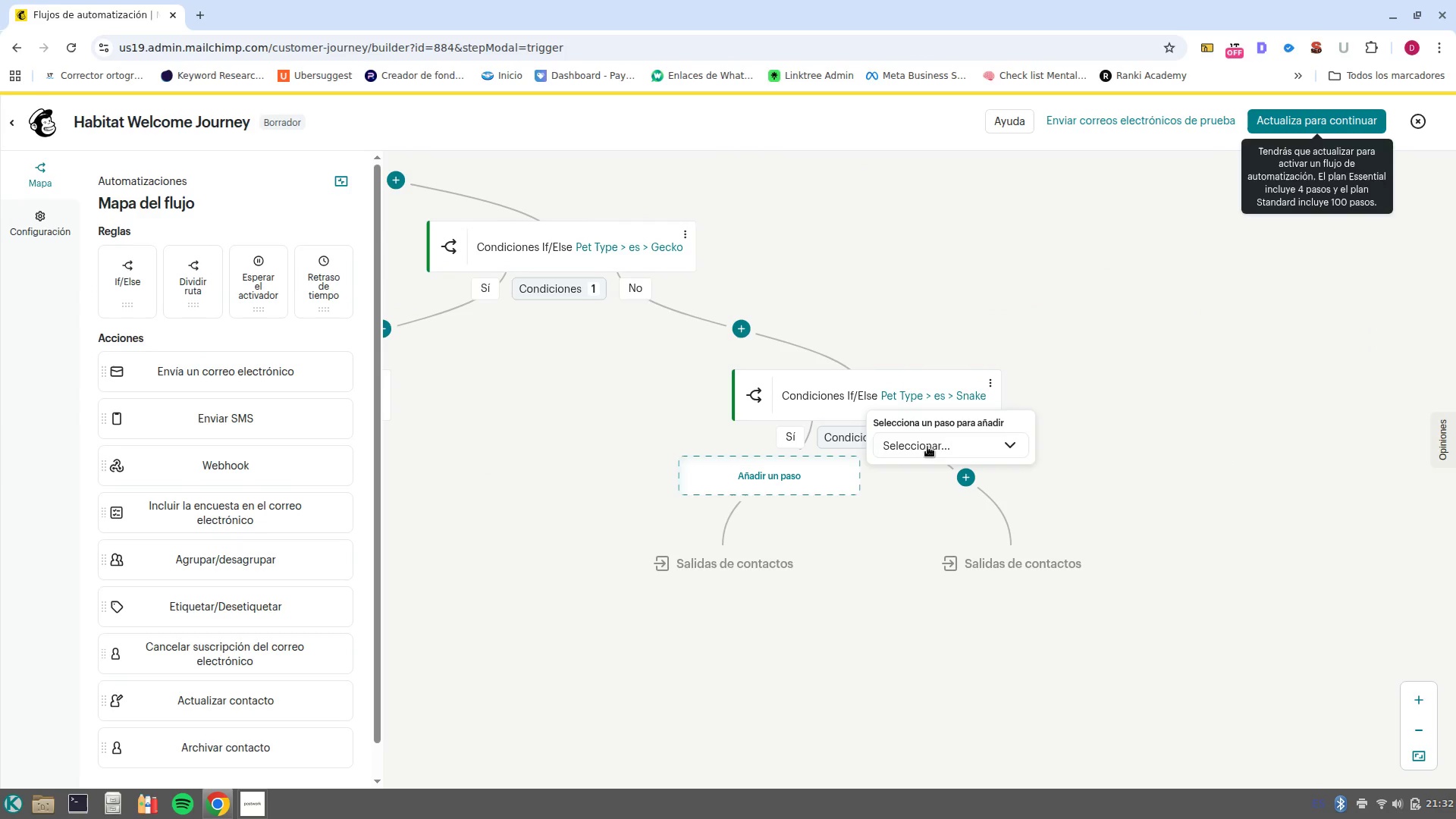 
left_click([936, 441])
 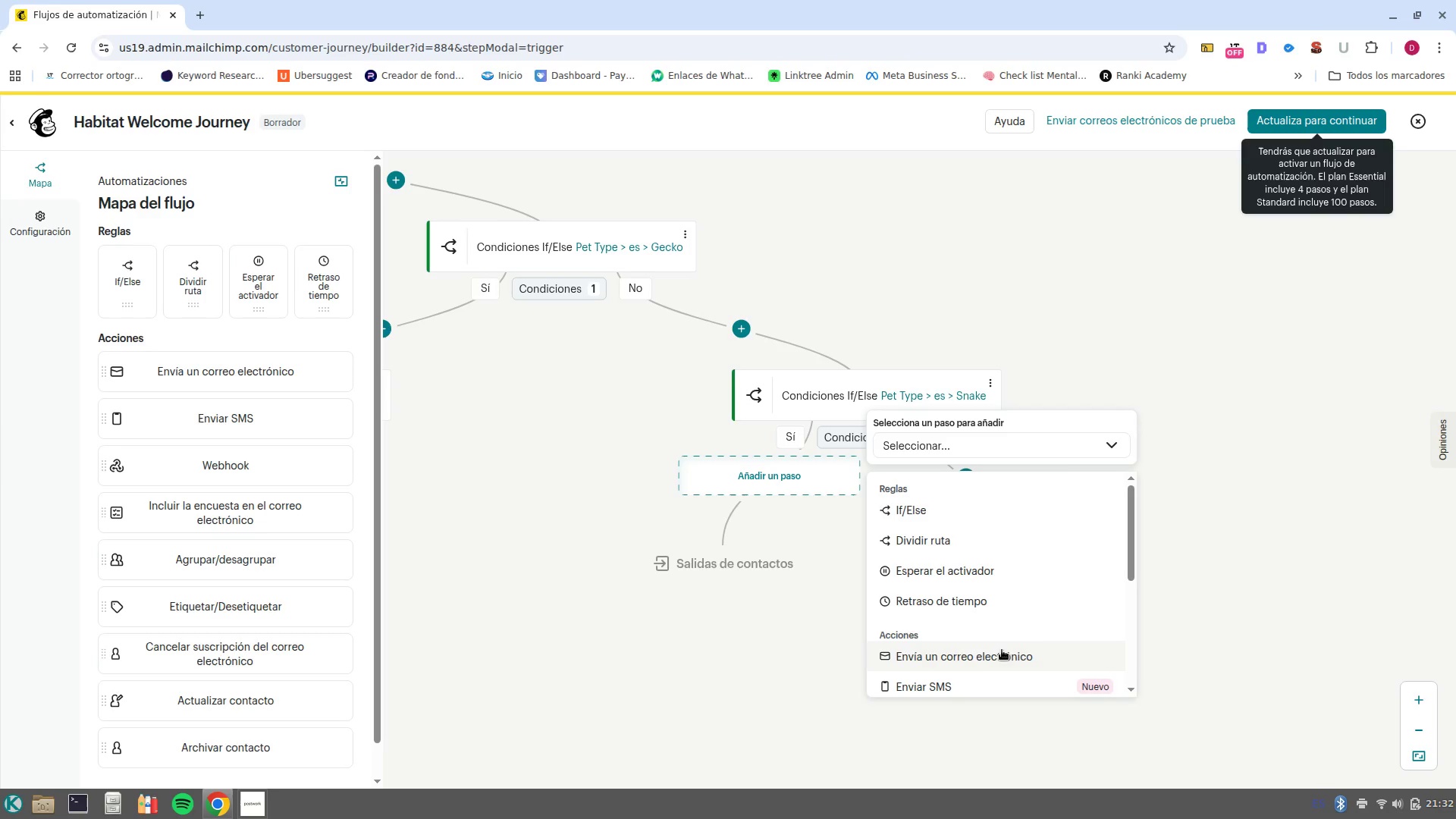 
left_click([1007, 664])
 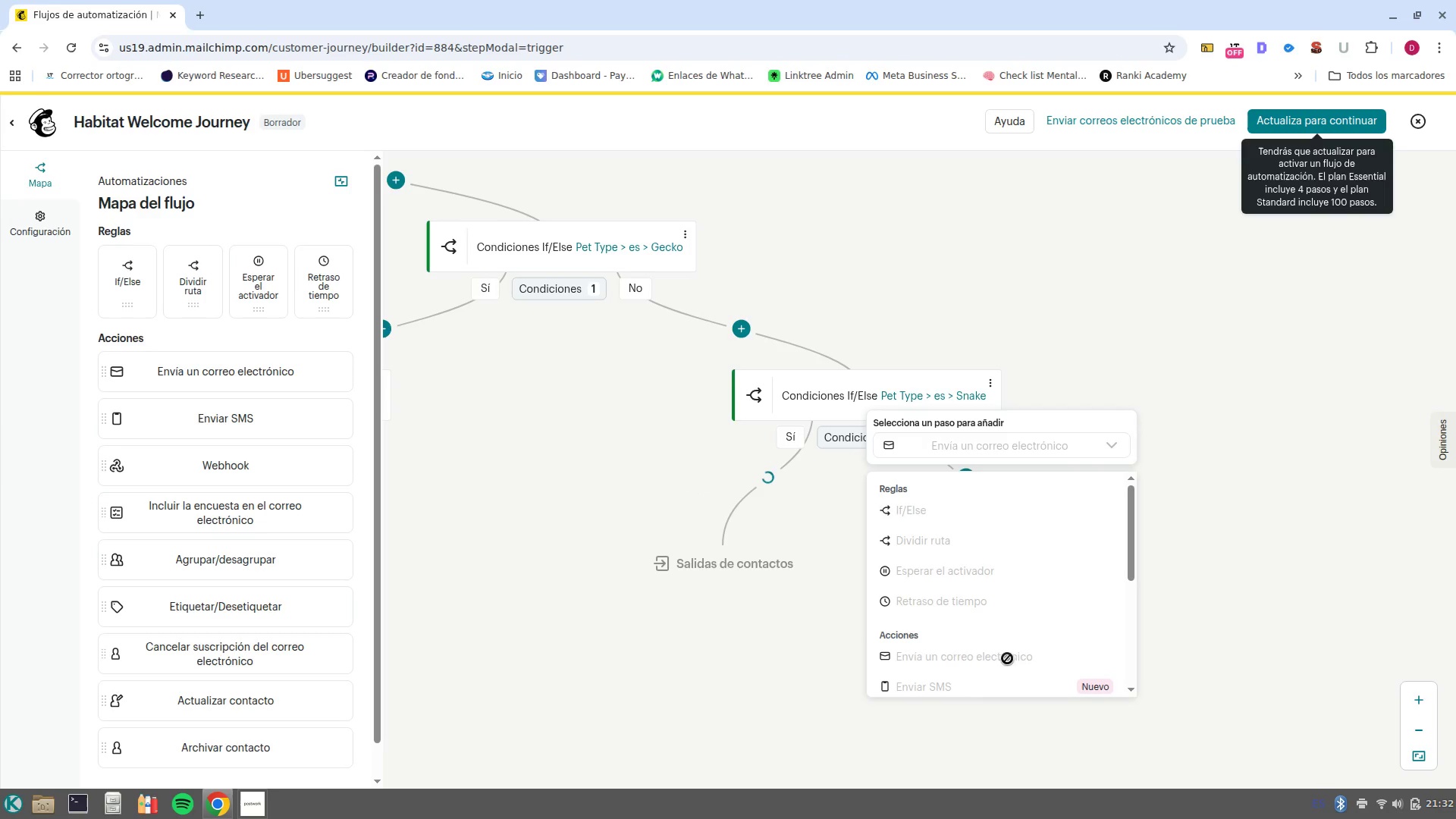 
mouse_move([960, 523])
 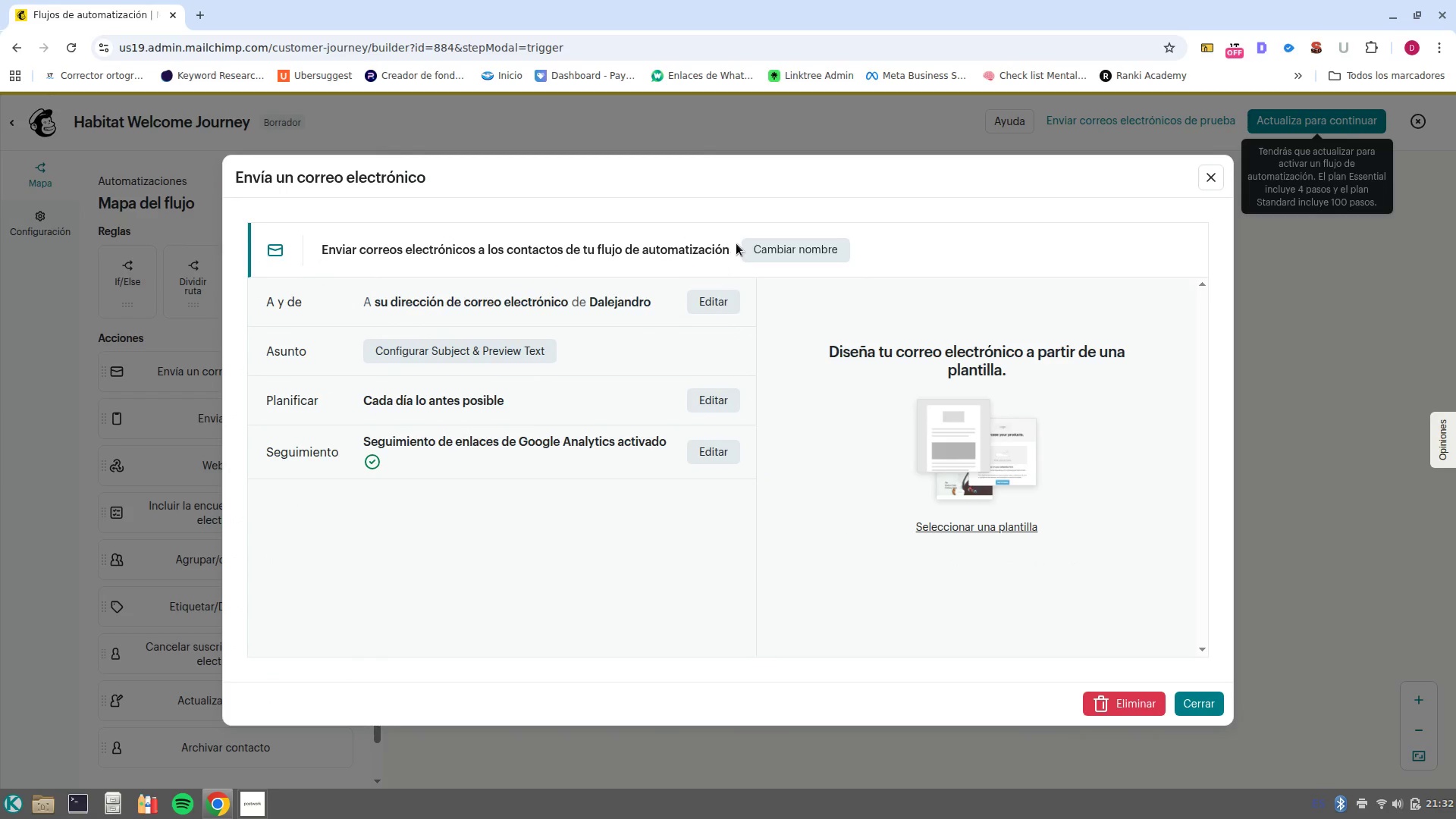 
left_click([760, 249])
 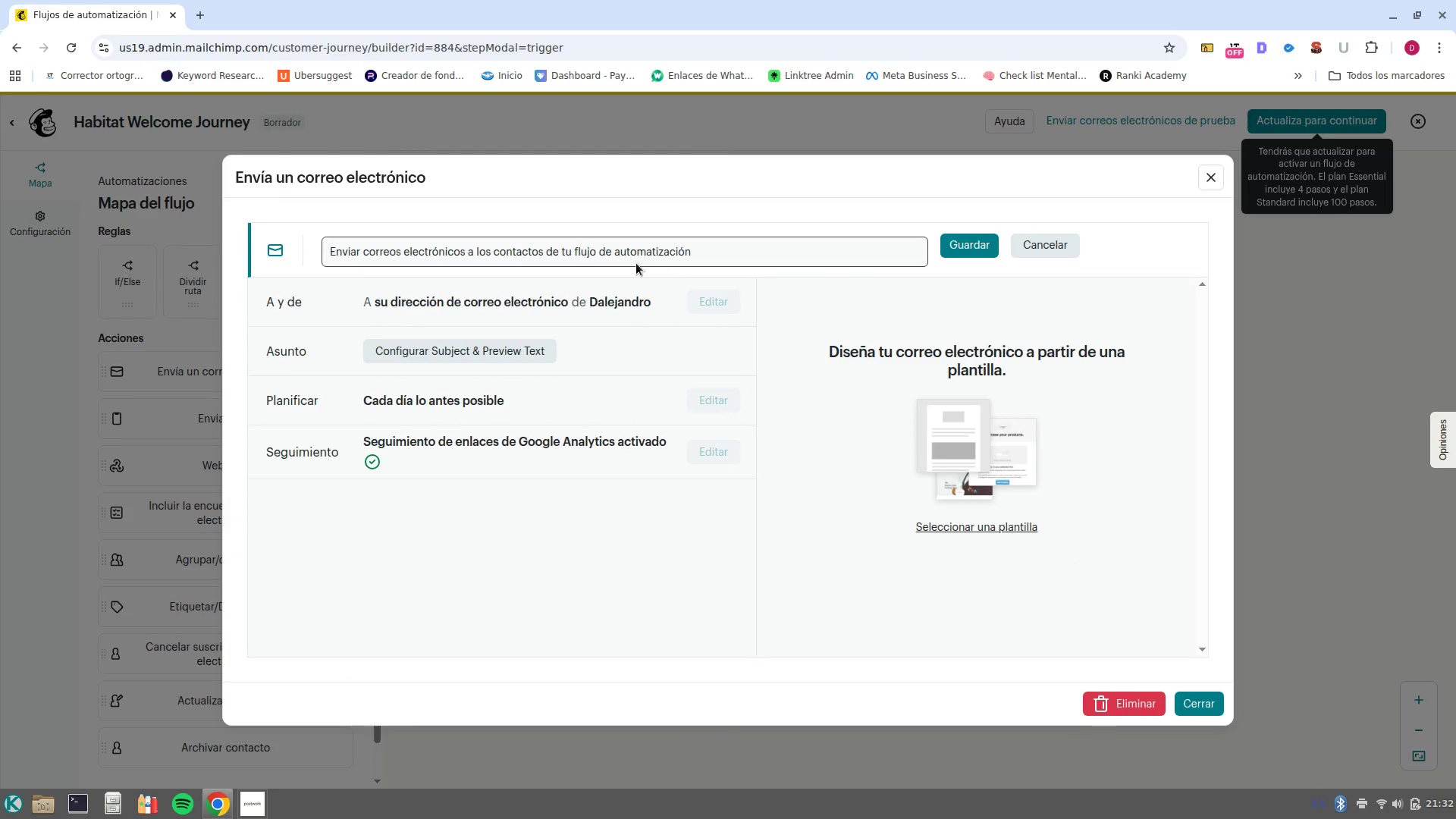 
left_click([635, 263])
 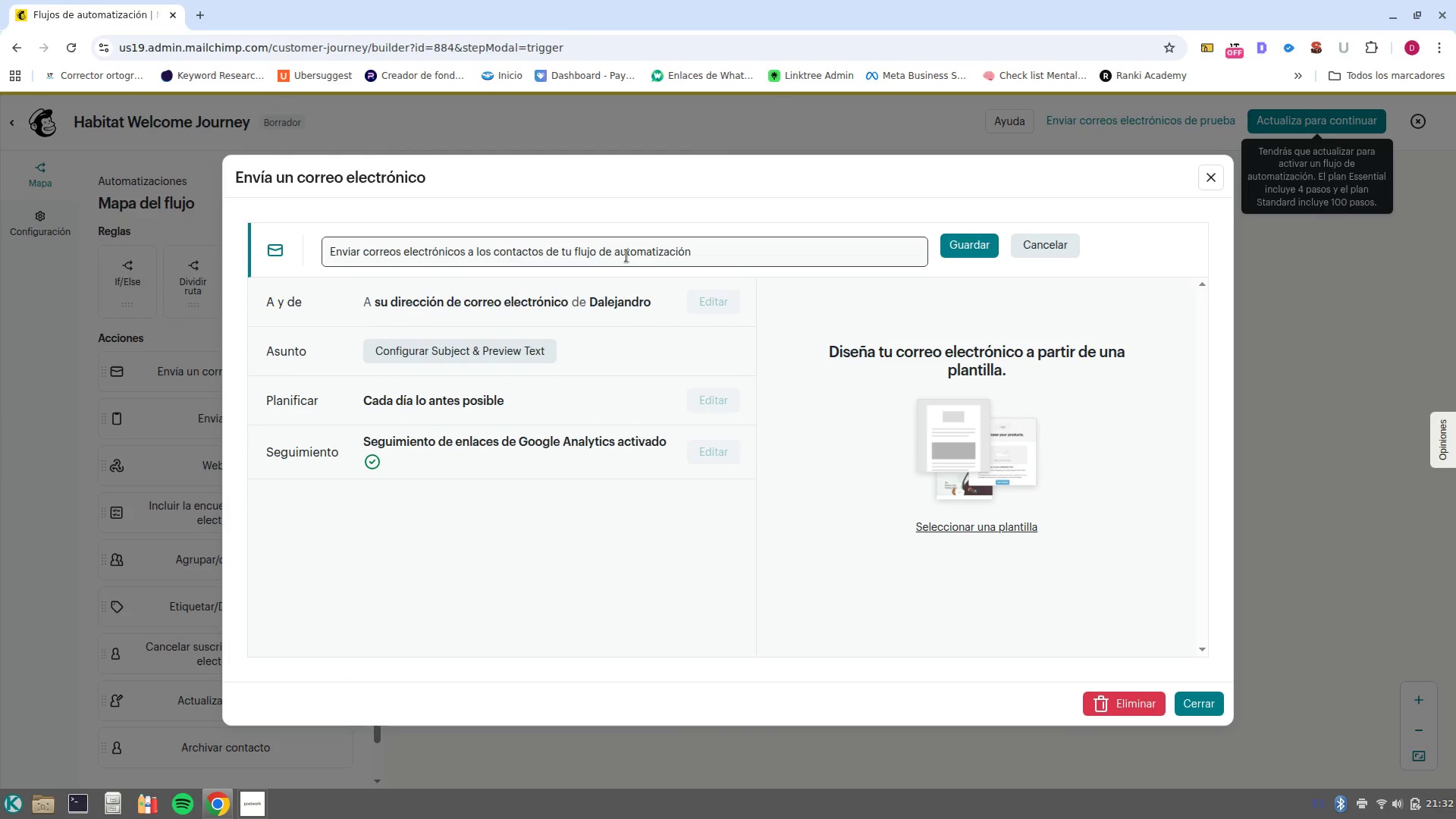 
double_click([626, 256])
 